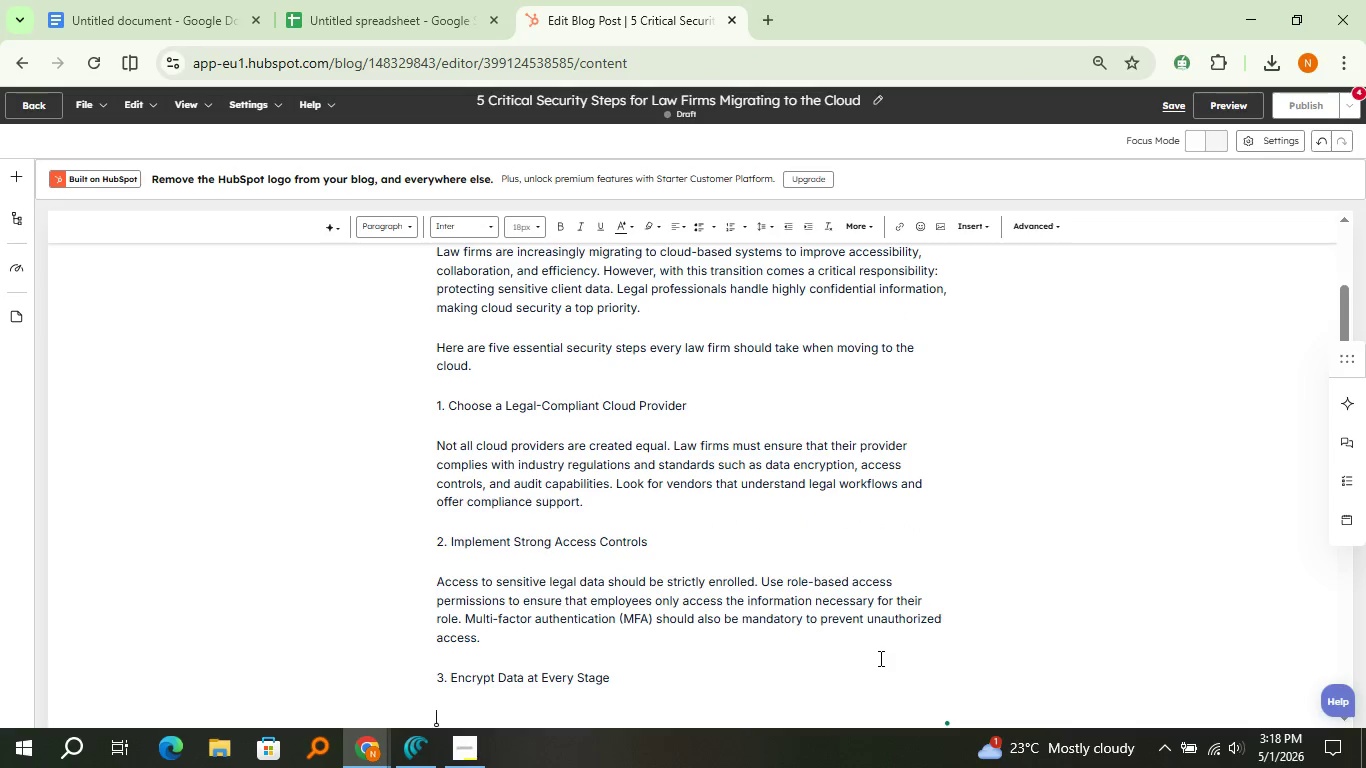 
type(data )
key(Backspace)
key(Backspace)
key(Backspace)
key(Backspace)
key(Backspace)
type(Data should be encrypted both at rest and in transit. This ensures that even if data is intercepted )
 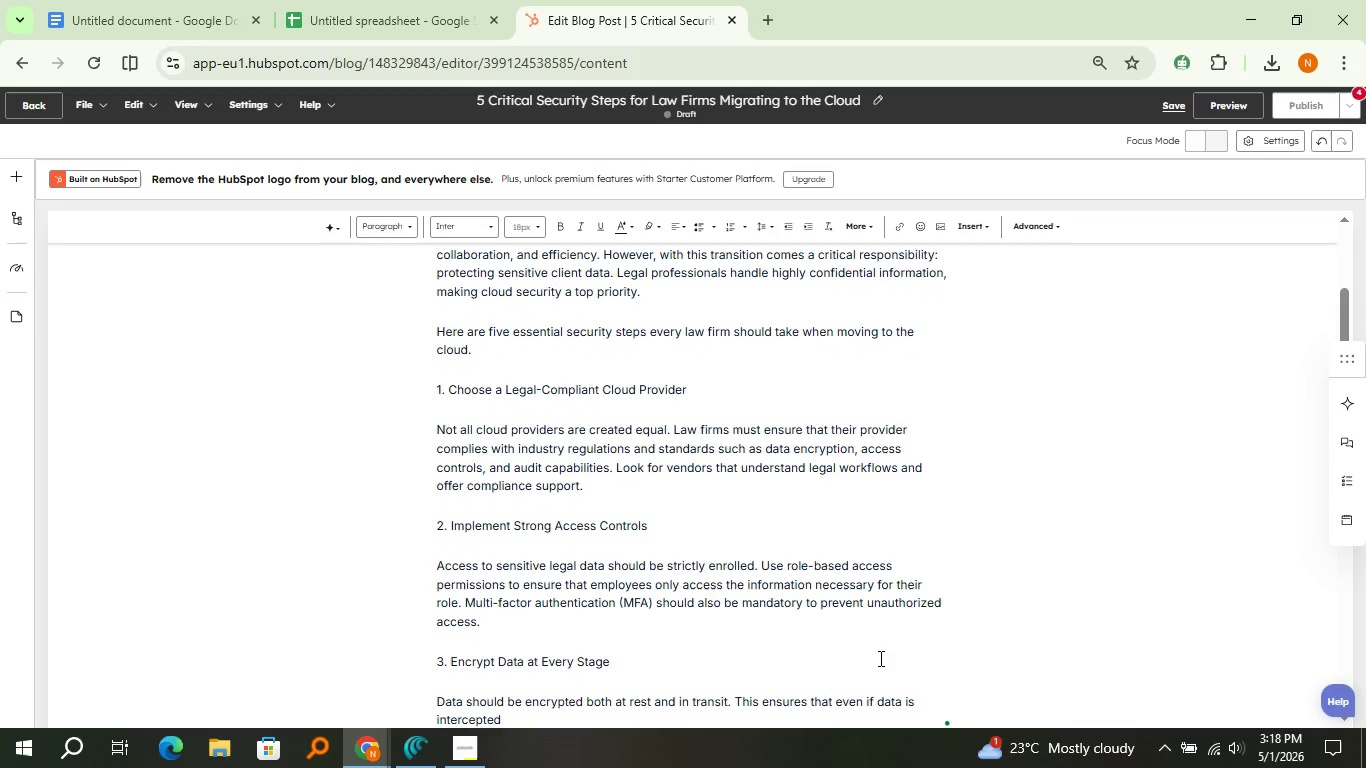 
type(or accesses without authorix)
key(Backspace)
type(zation, it remians unreadable. Encryption is a foundational )
 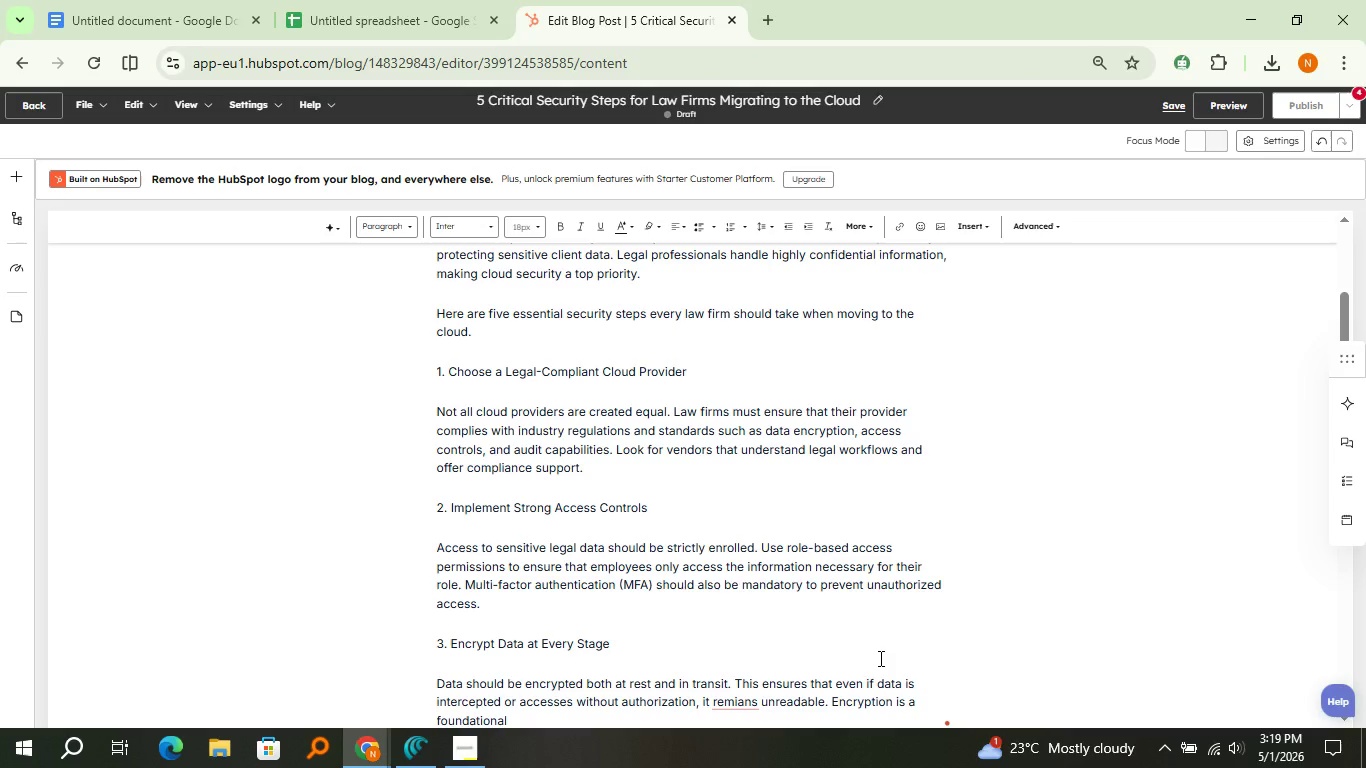 
wait(7.74)
 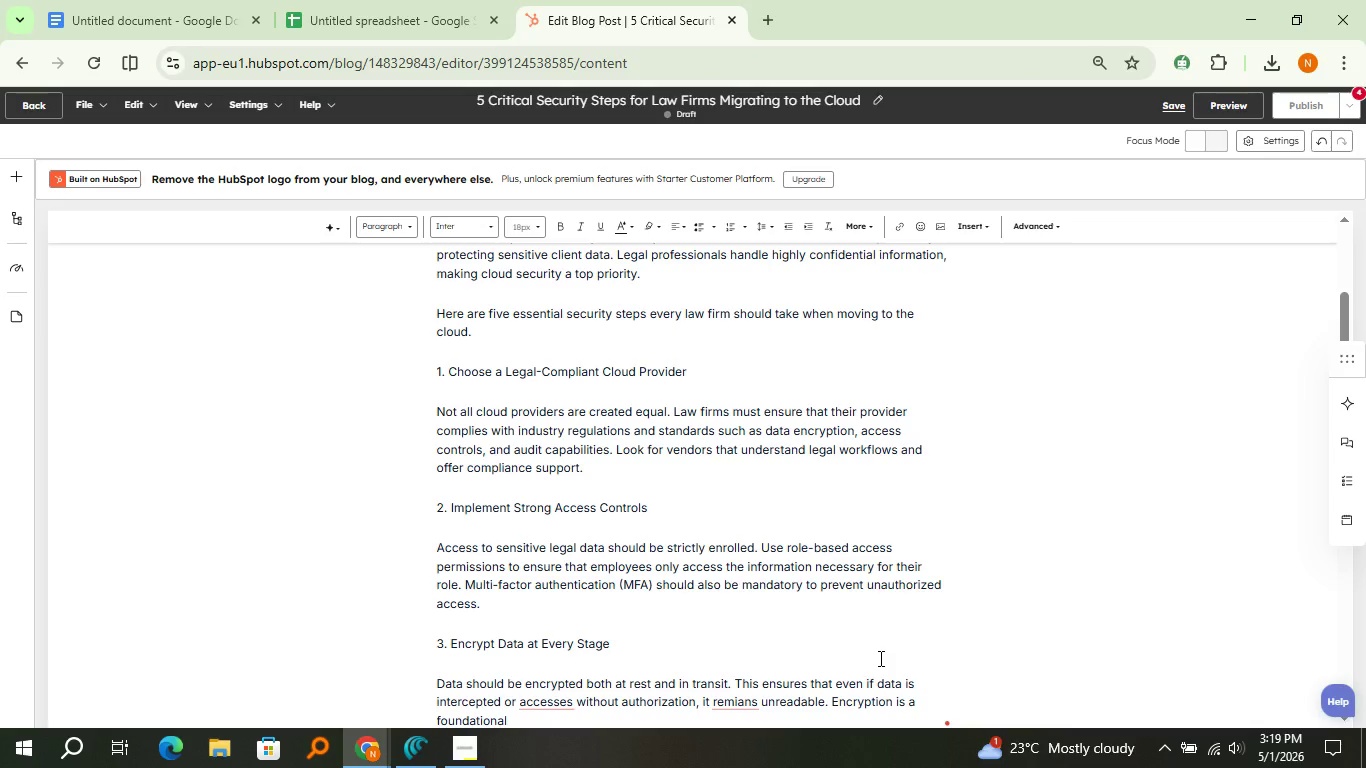 
mouse_move([560, 661])
 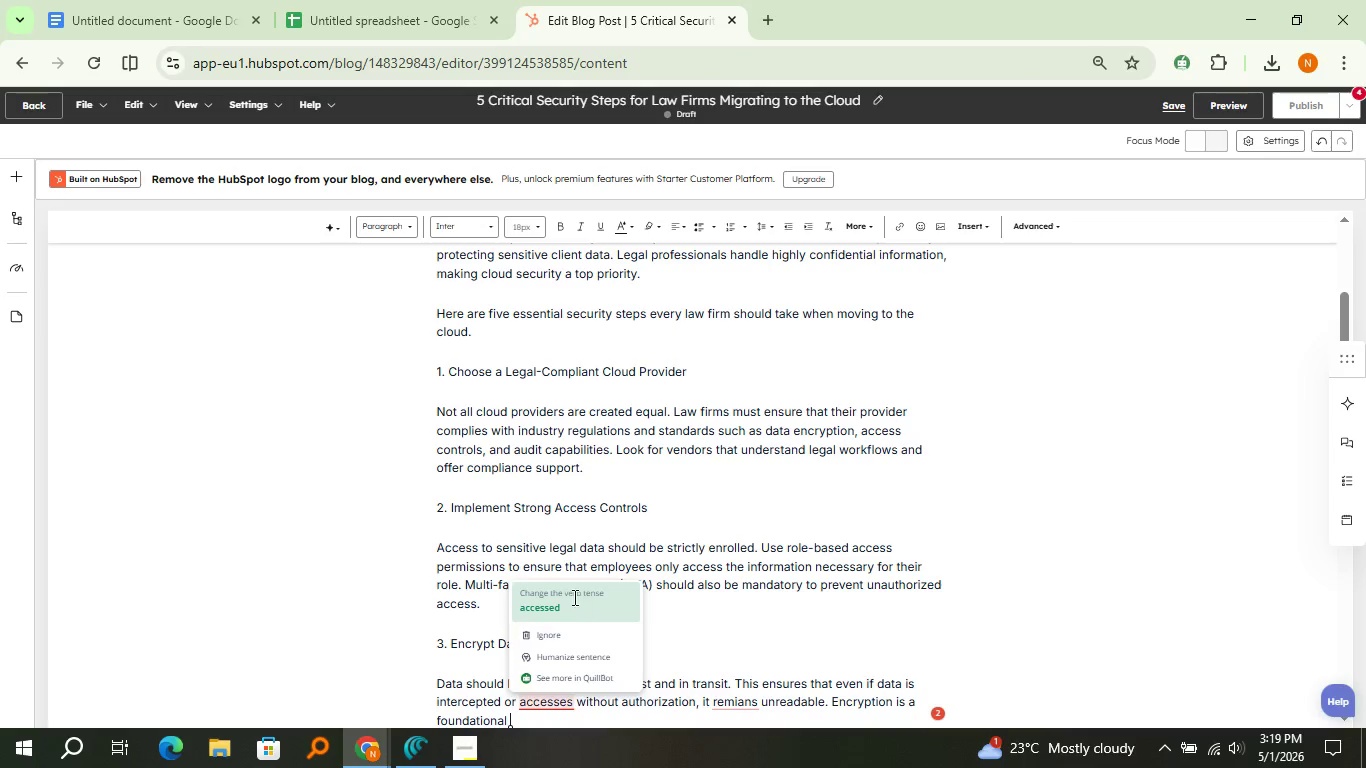 
left_click([573, 597])
 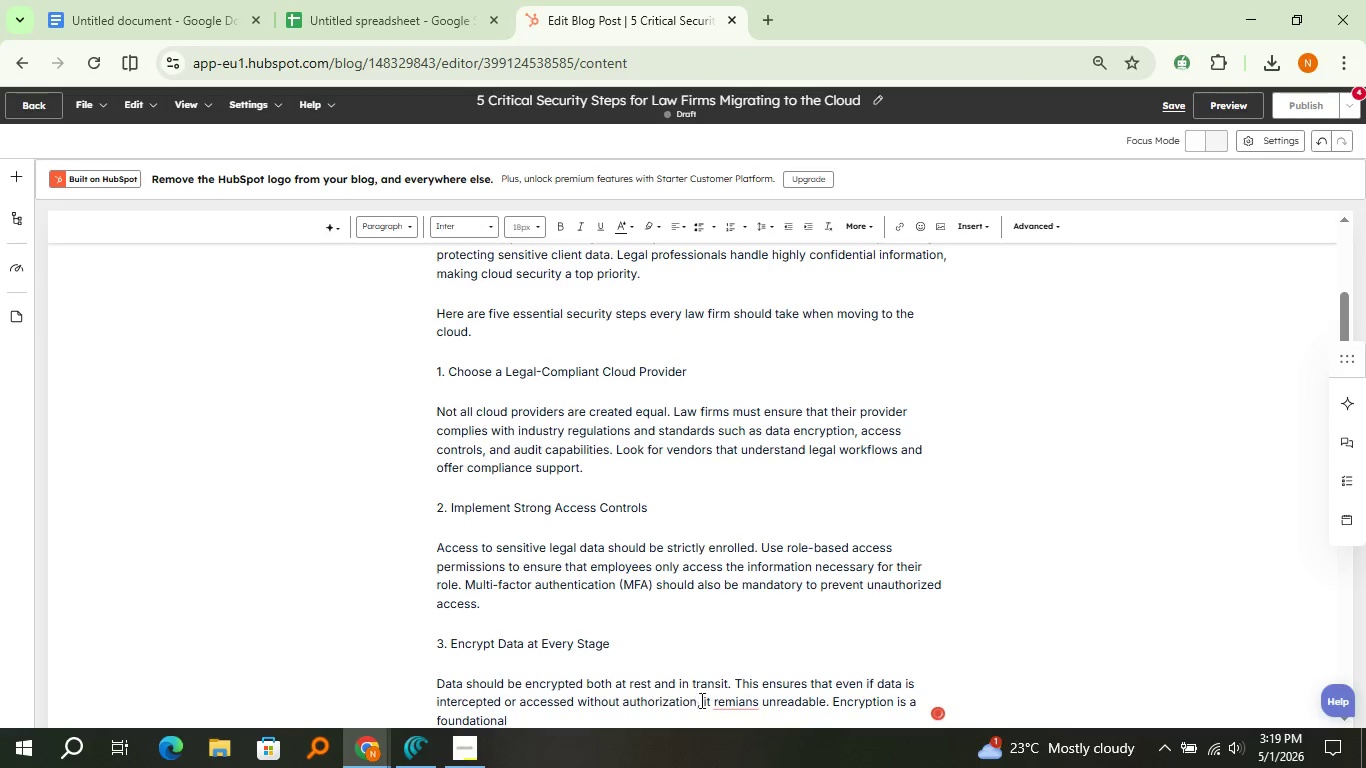 
mouse_move([745, 683])
 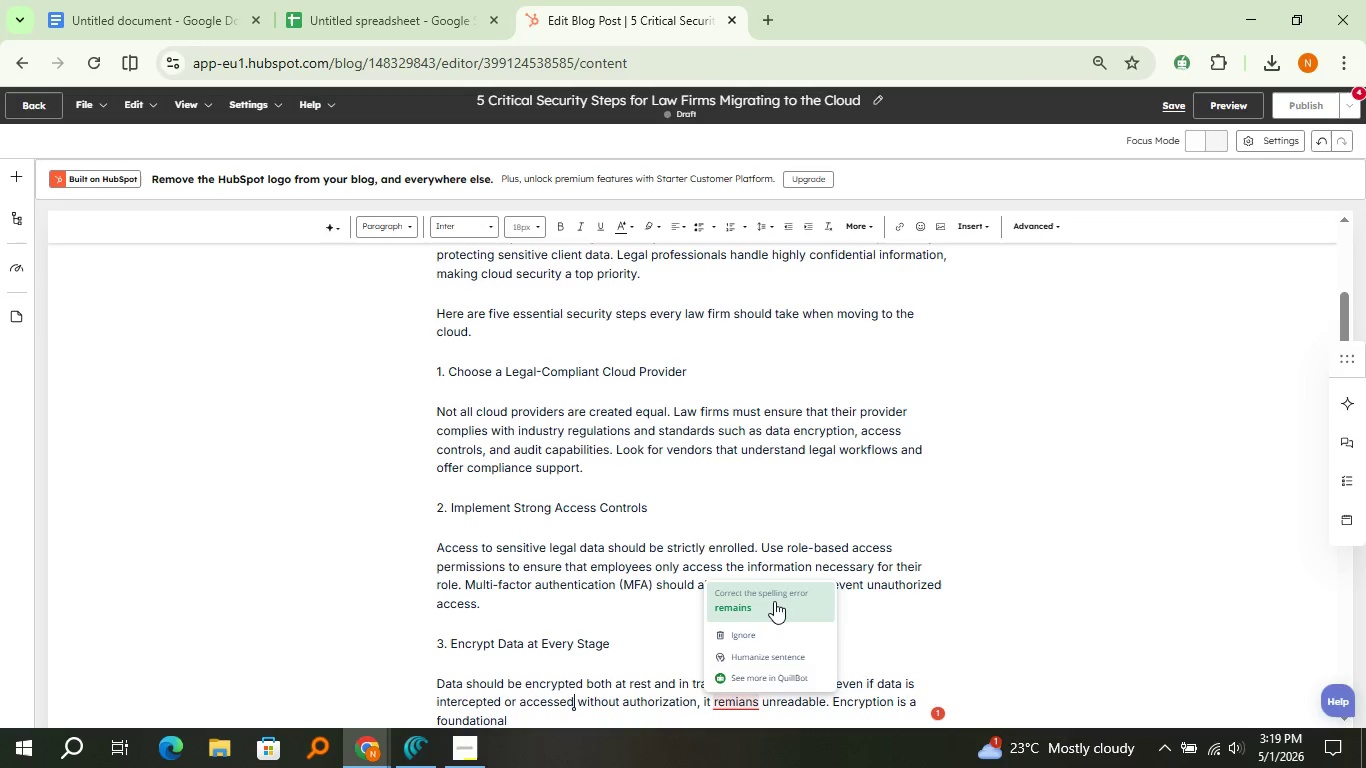 
left_click([774, 601])
 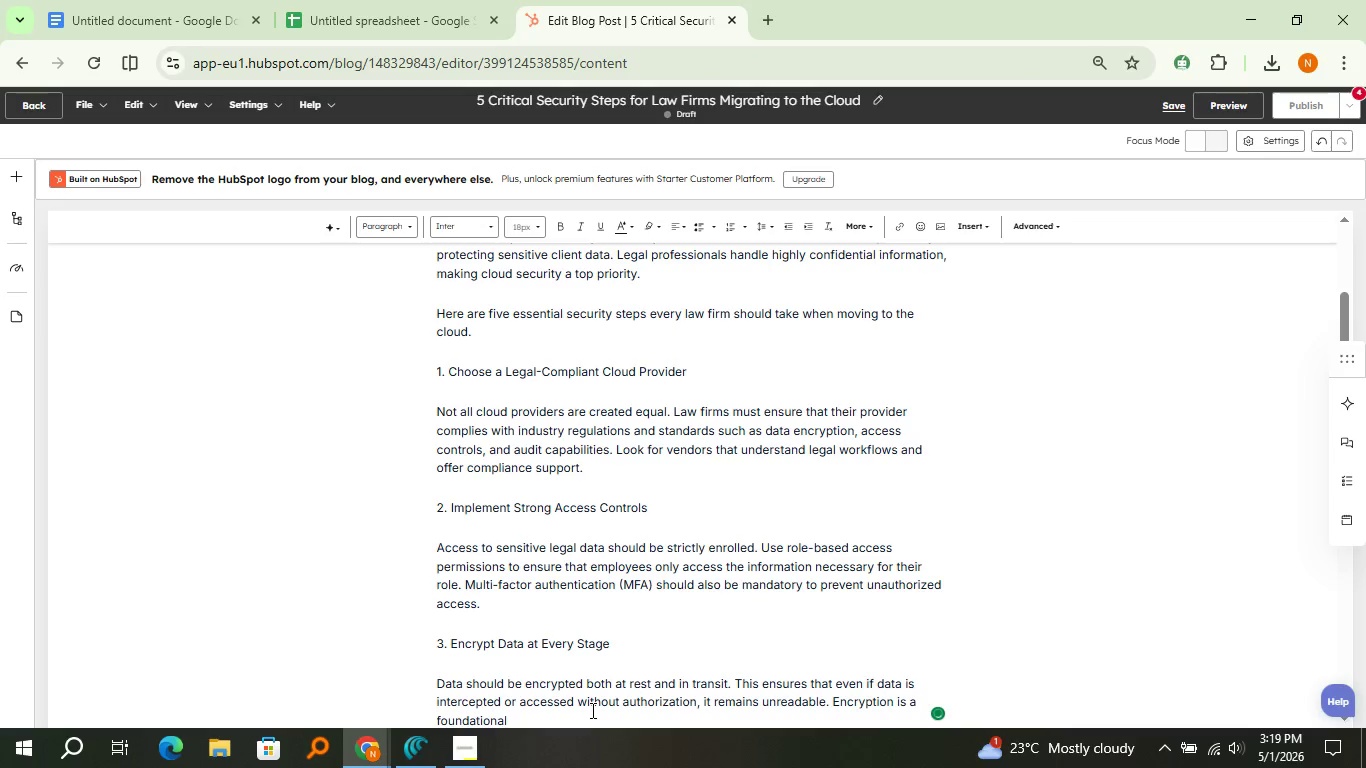 
left_click([591, 710])
 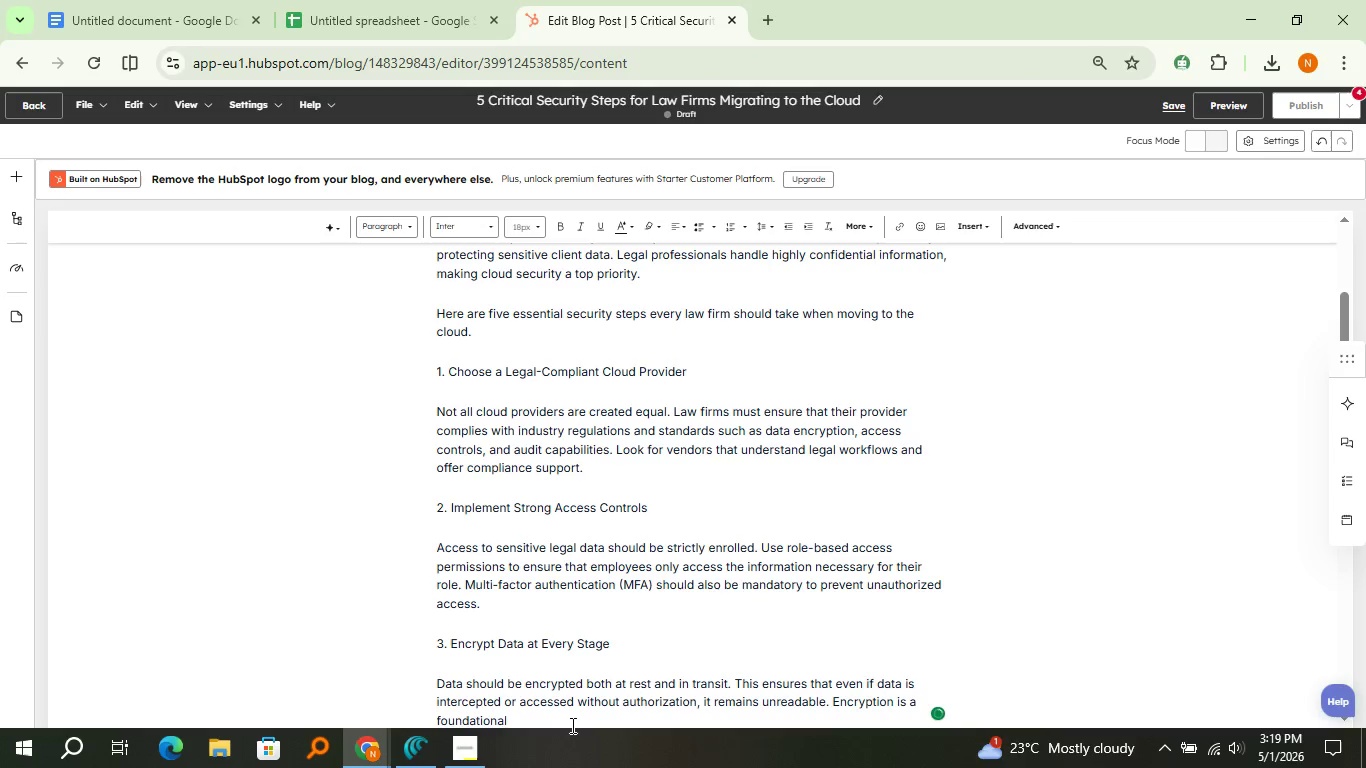 
left_click([571, 725])
 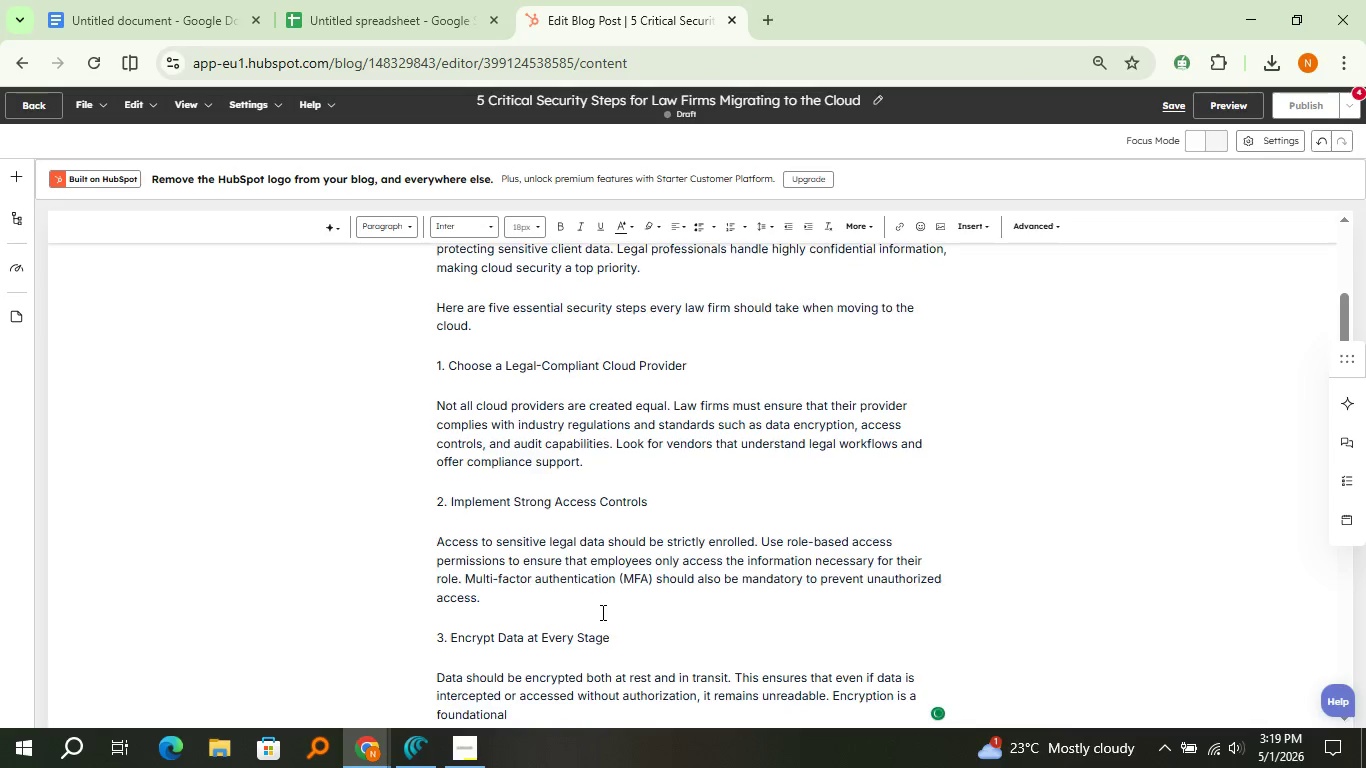 
scroll: coordinate [601, 612], scroll_direction: down, amount: 2.0
 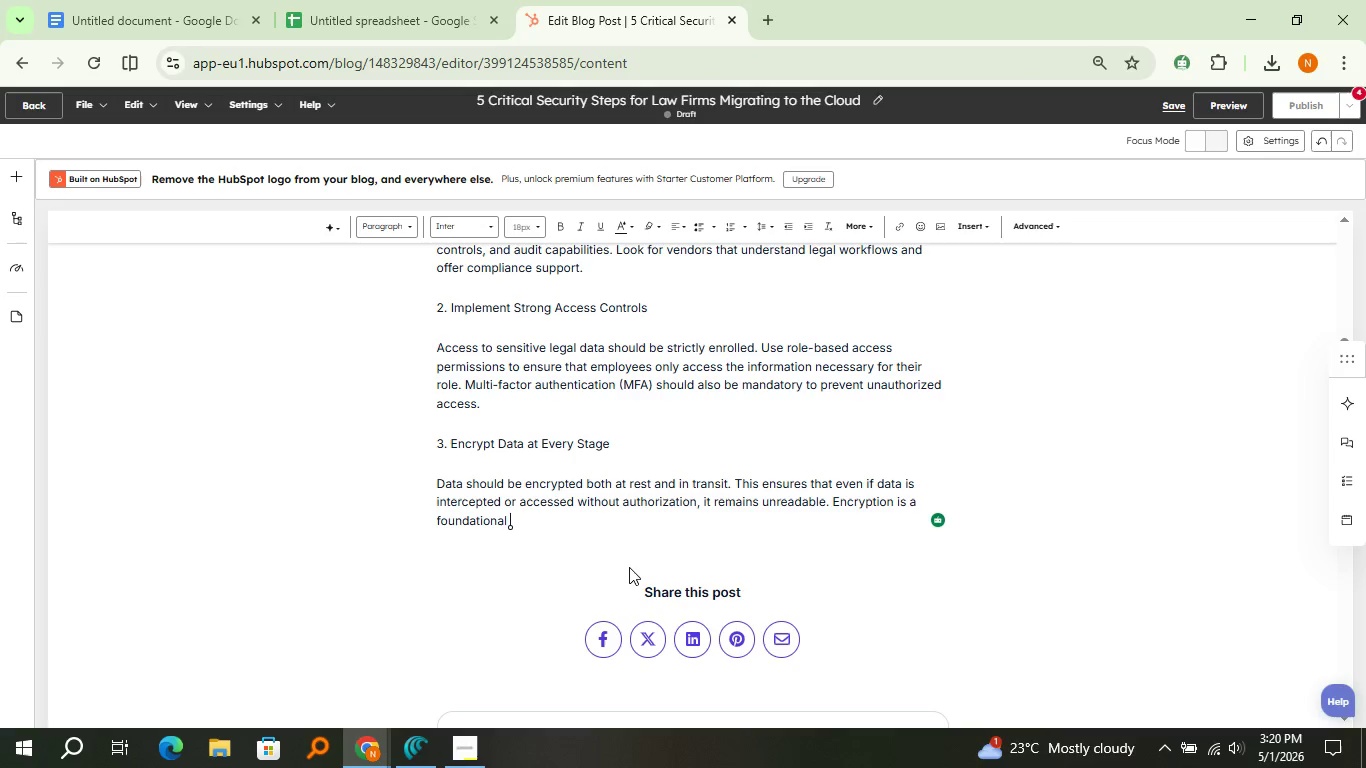 
wait(52.29)
 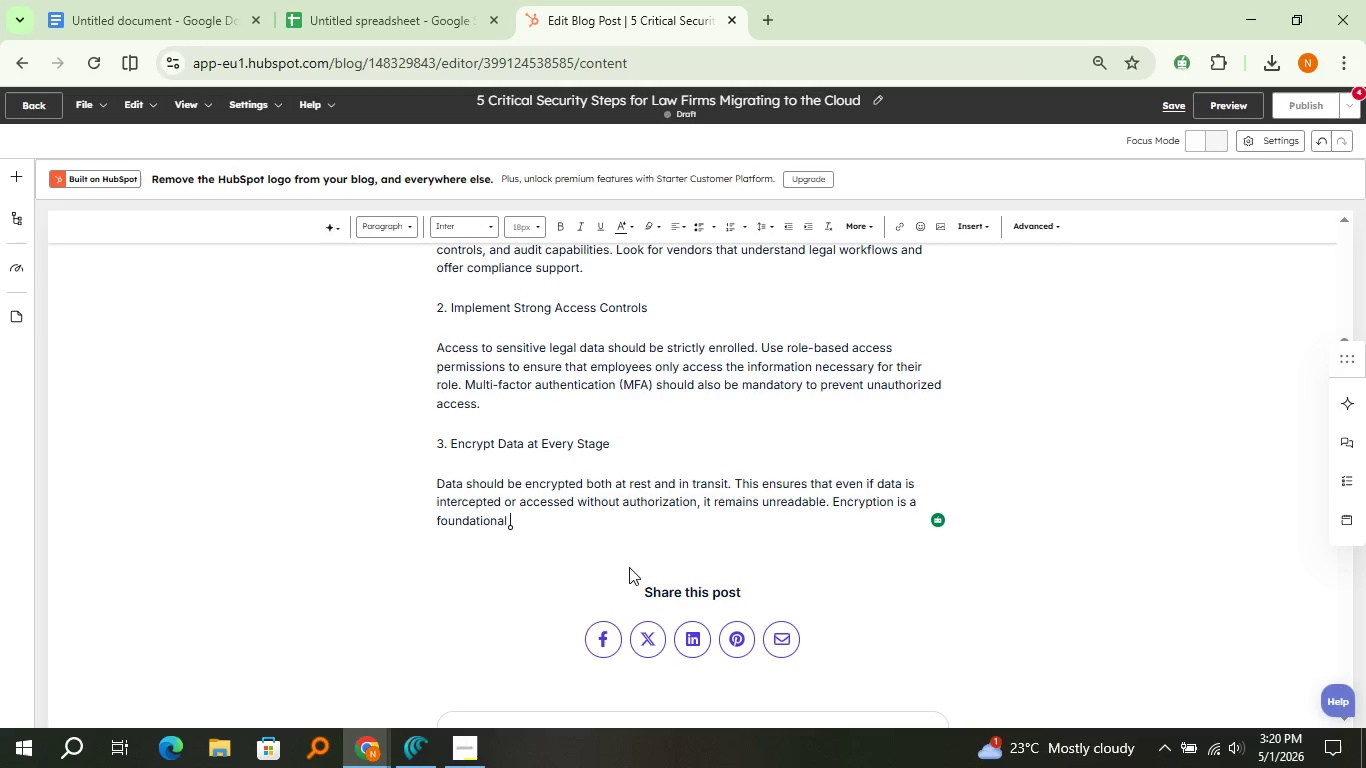 
type(component of any secure cloud strategy.)
 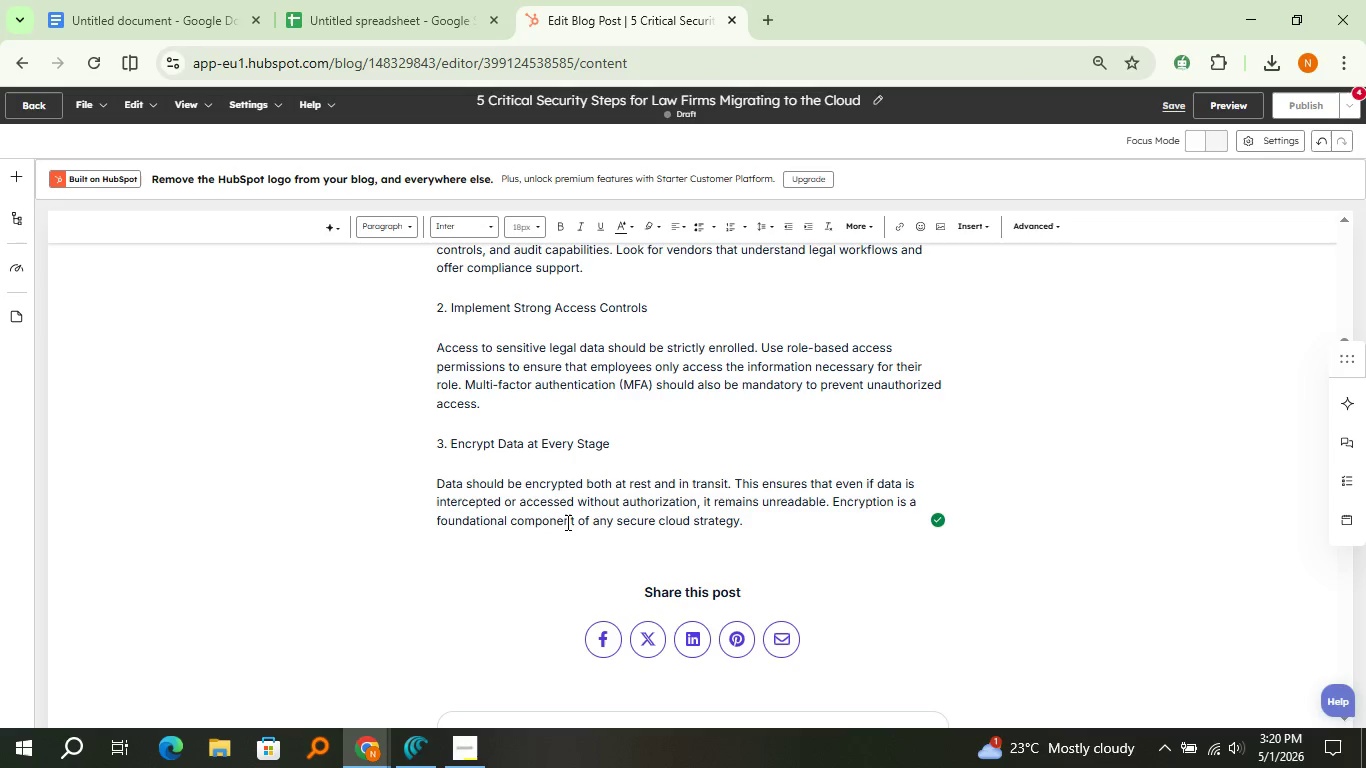 
key(Enter)
 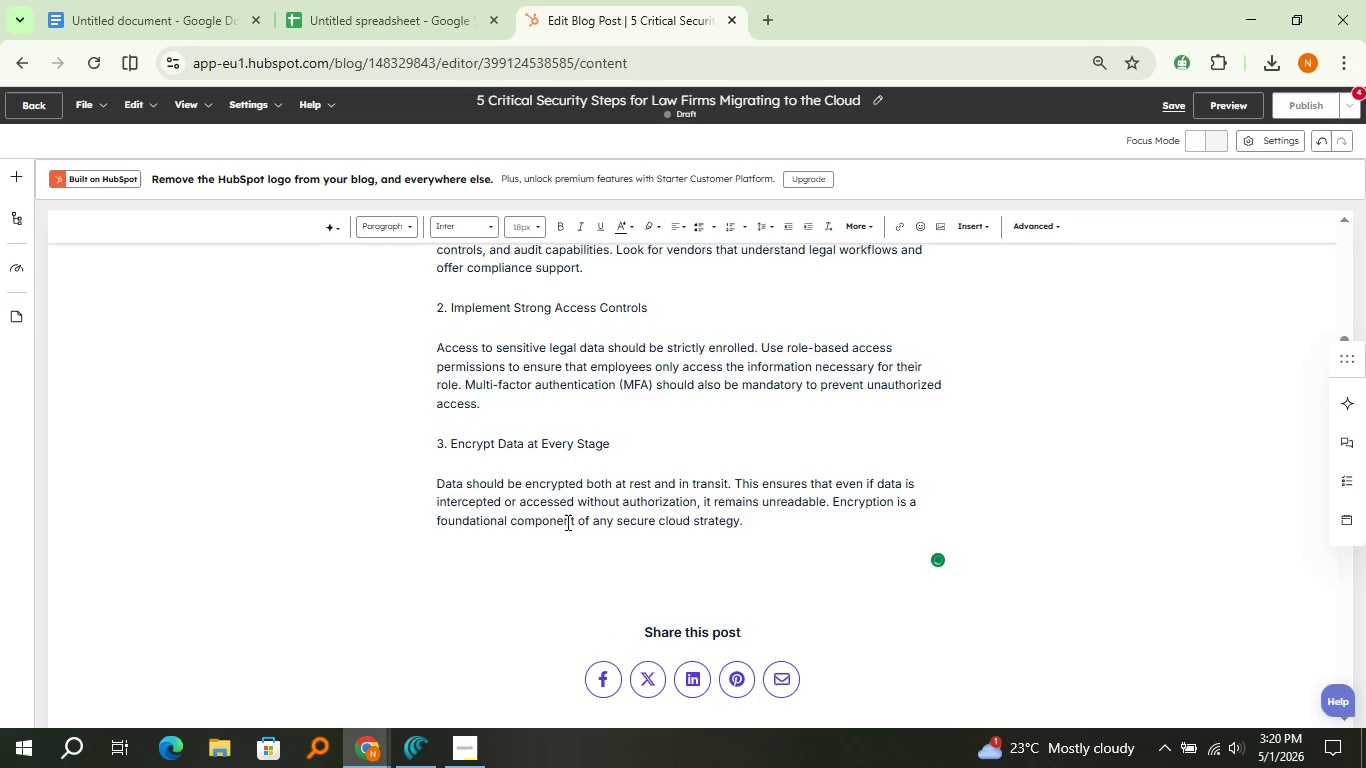 
key(4)
 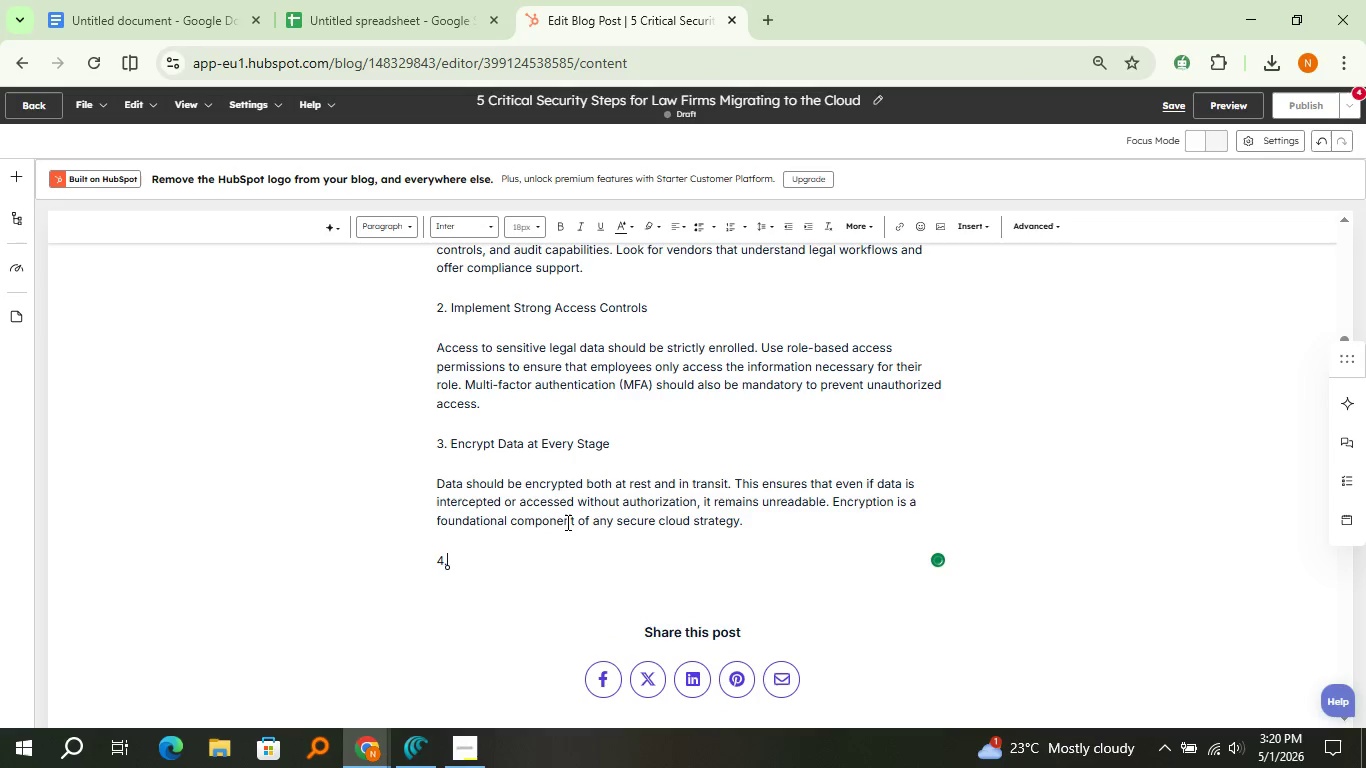 
key(Period)
 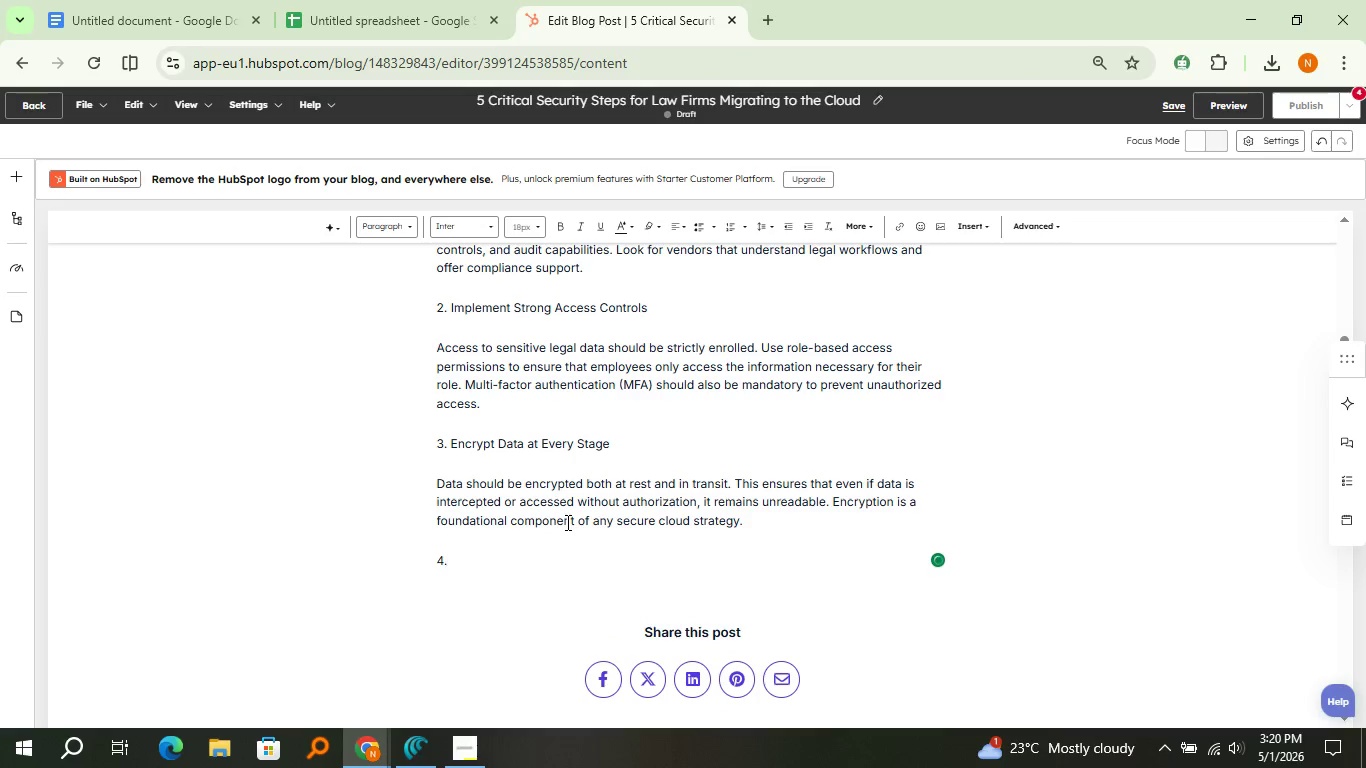 
key(Enter)
 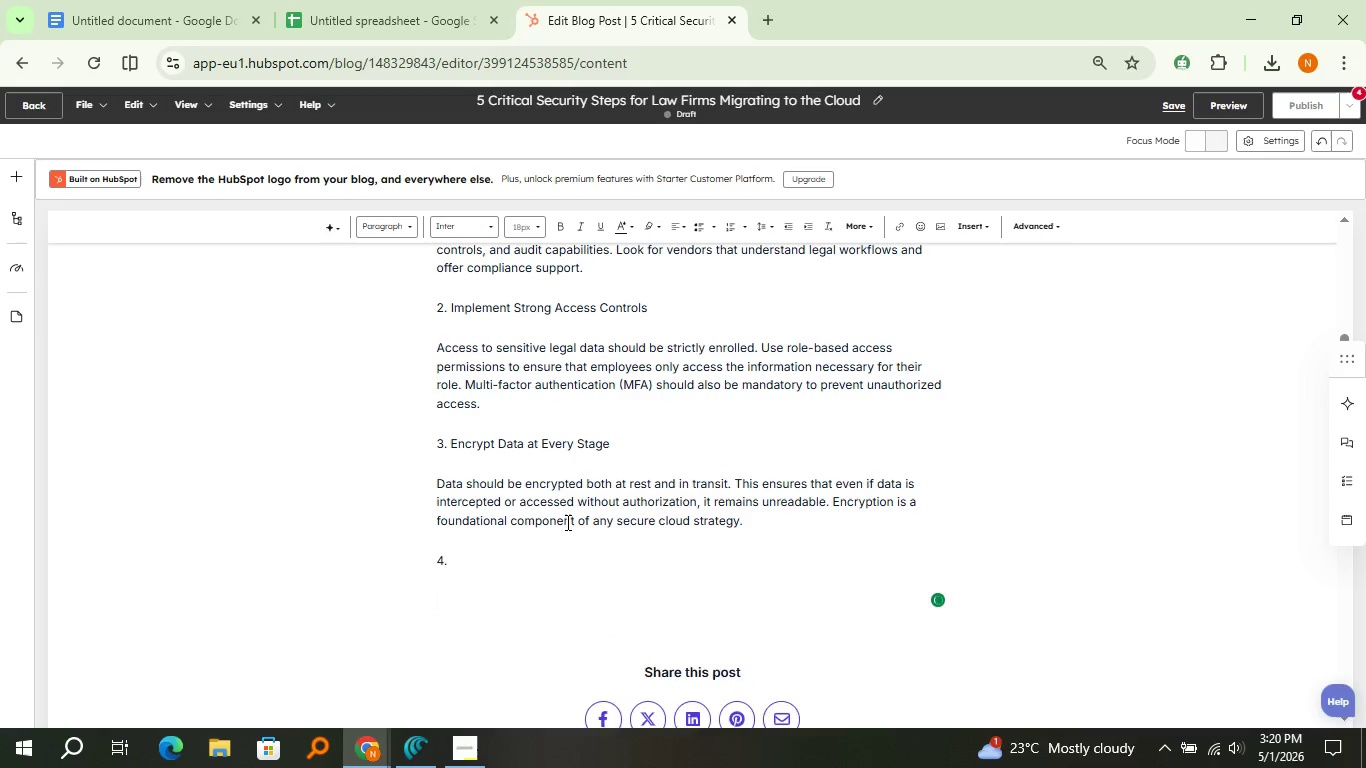 
key(Backspace)
type( Train Staff on Security Best Practices)
 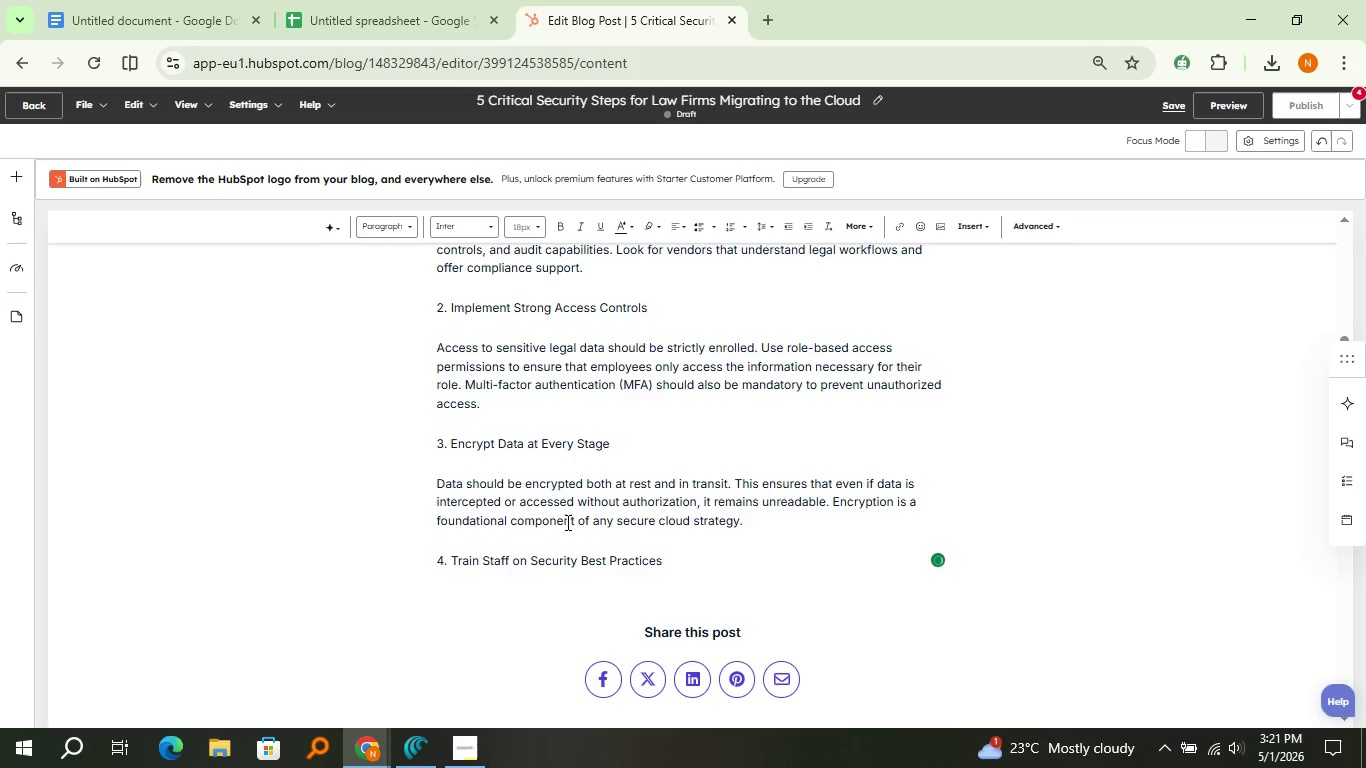 
key(Enter)
 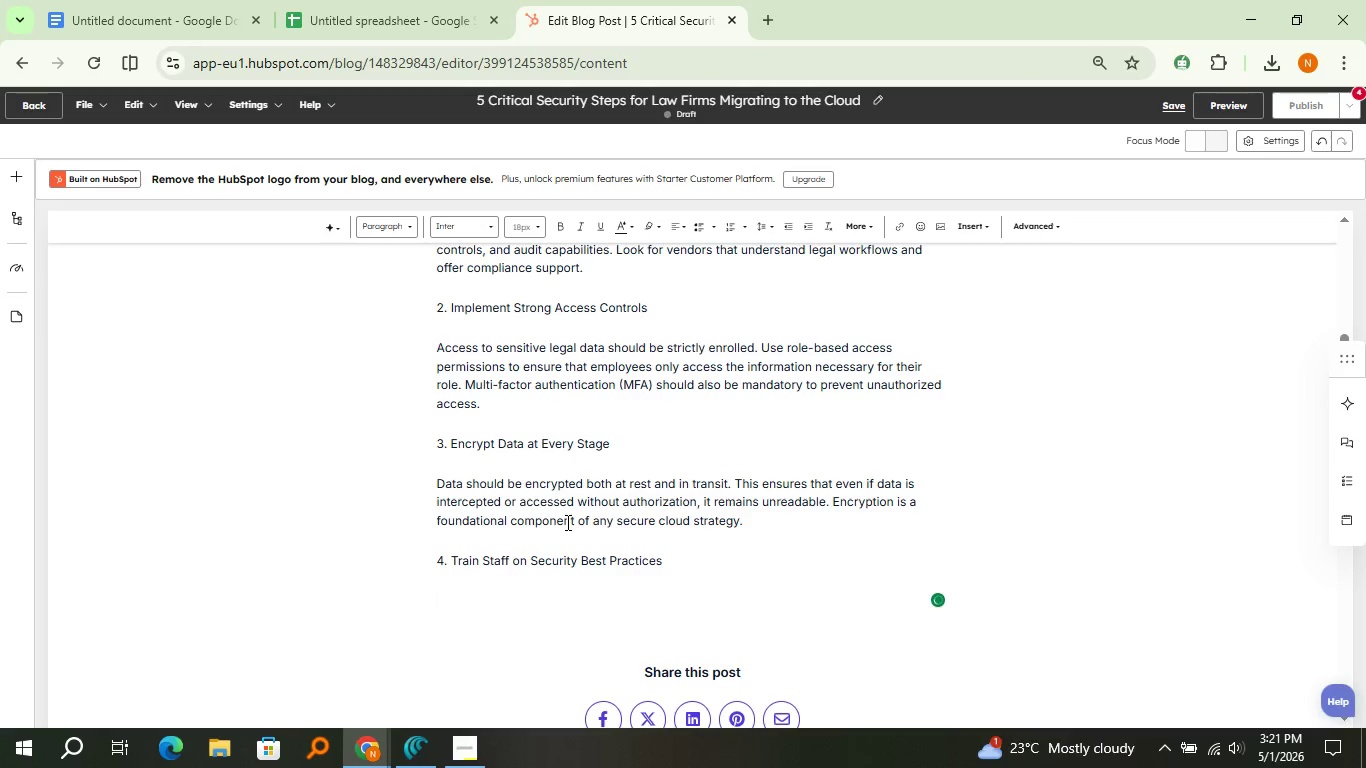 
type(Human error is one of the leading caused)
key(Backspace)
type(s of data breaches.)
 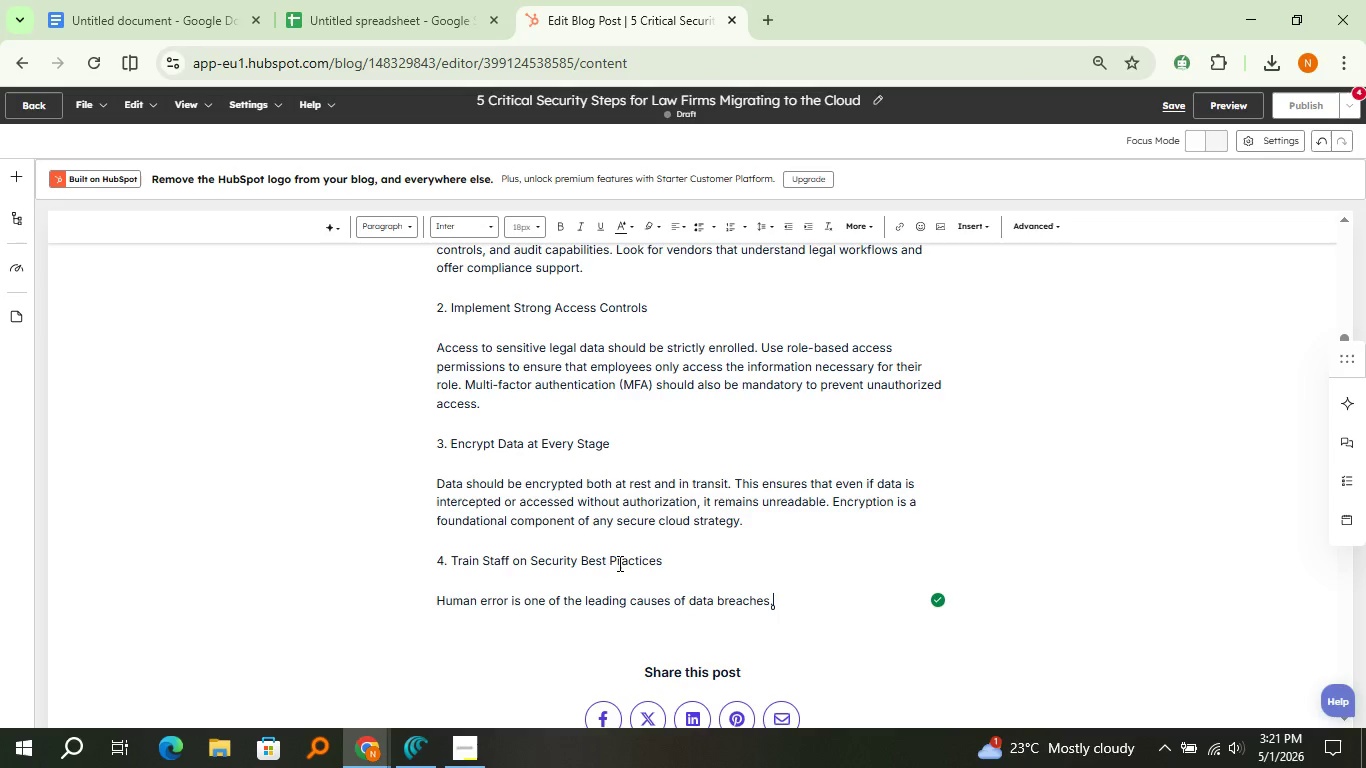 
type( Law firms should re)
key(Backspace)
type(egularly train employees on phishing awareness, password management, an )
key(Backspace)
type(d secure file sharing practices. A well-informed team is your first line of defense.)
 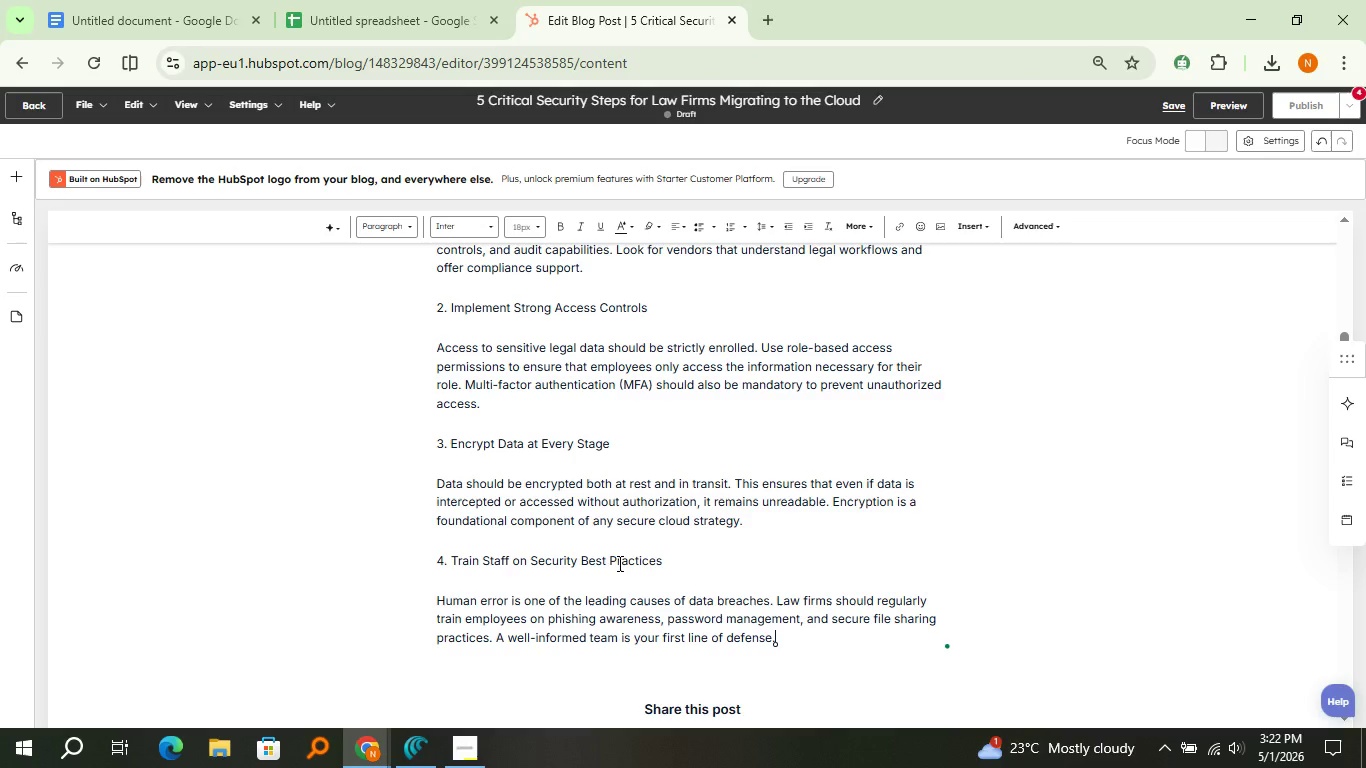 
key(Enter)
 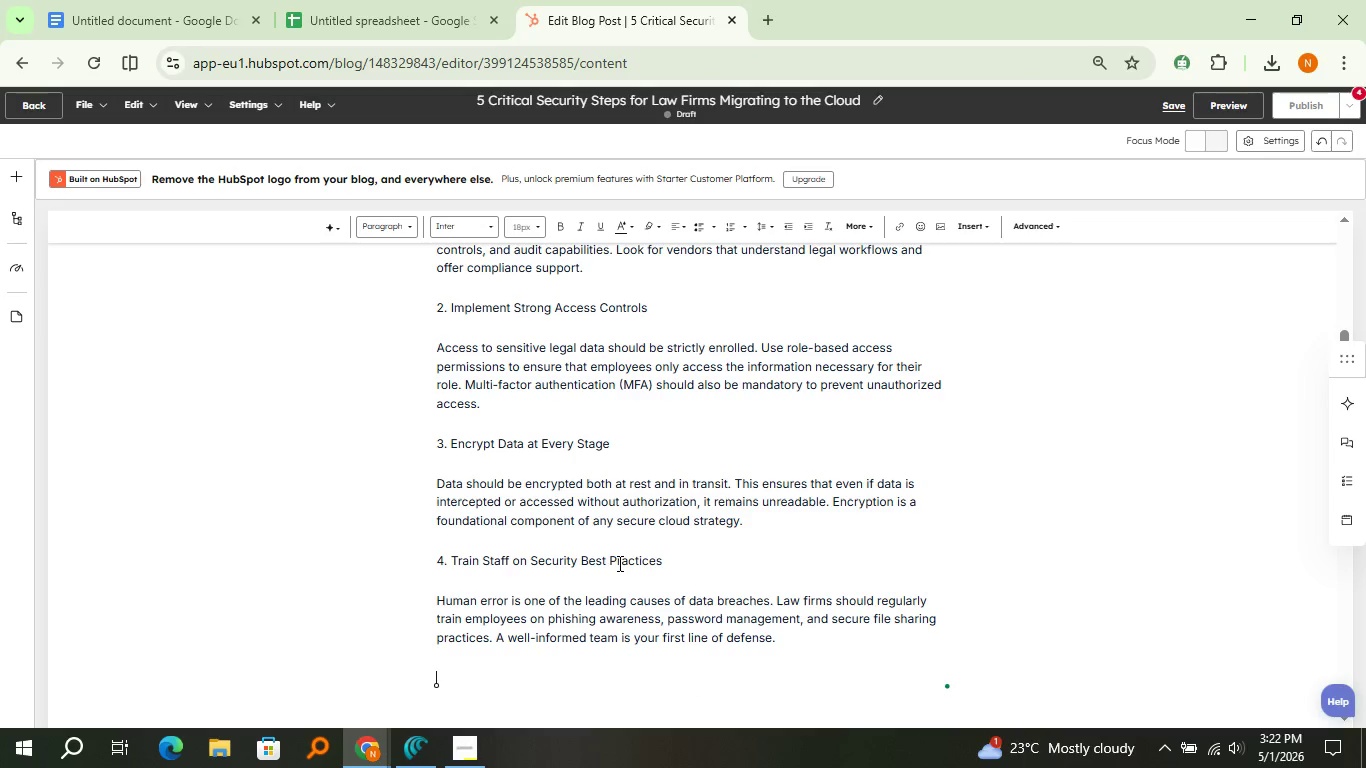 
type(5. Conduct Regulr Security Audits)
 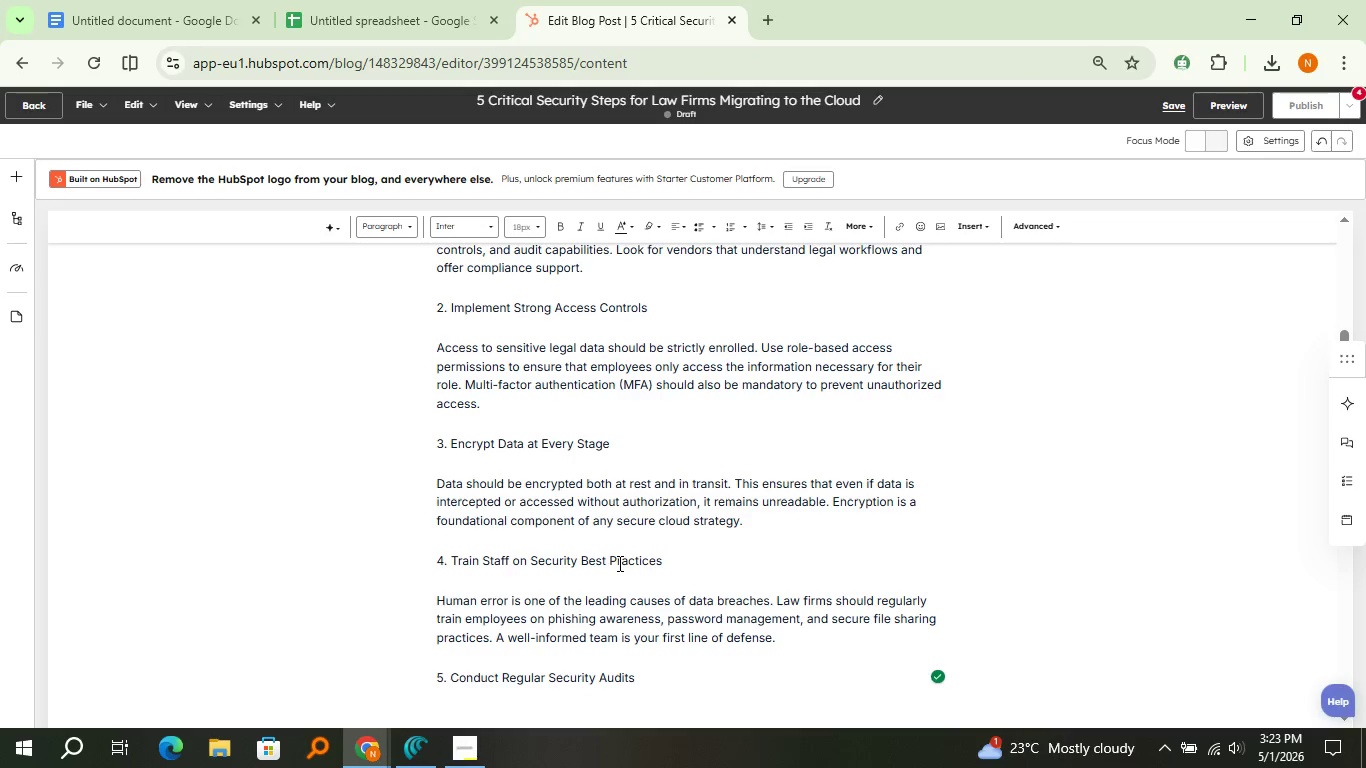 
key(Enter)
 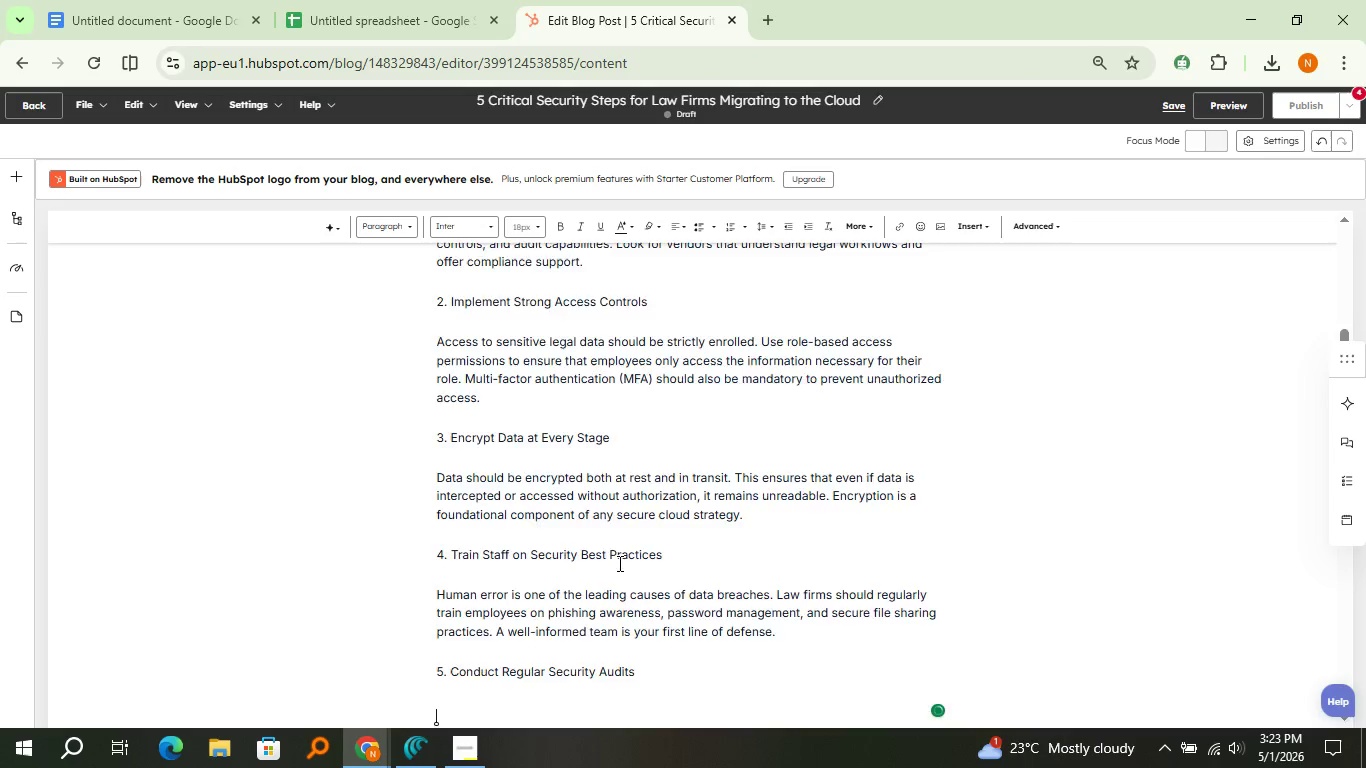 
scroll: coordinate [1004, 542], scroll_direction: down, amount: 7.0
 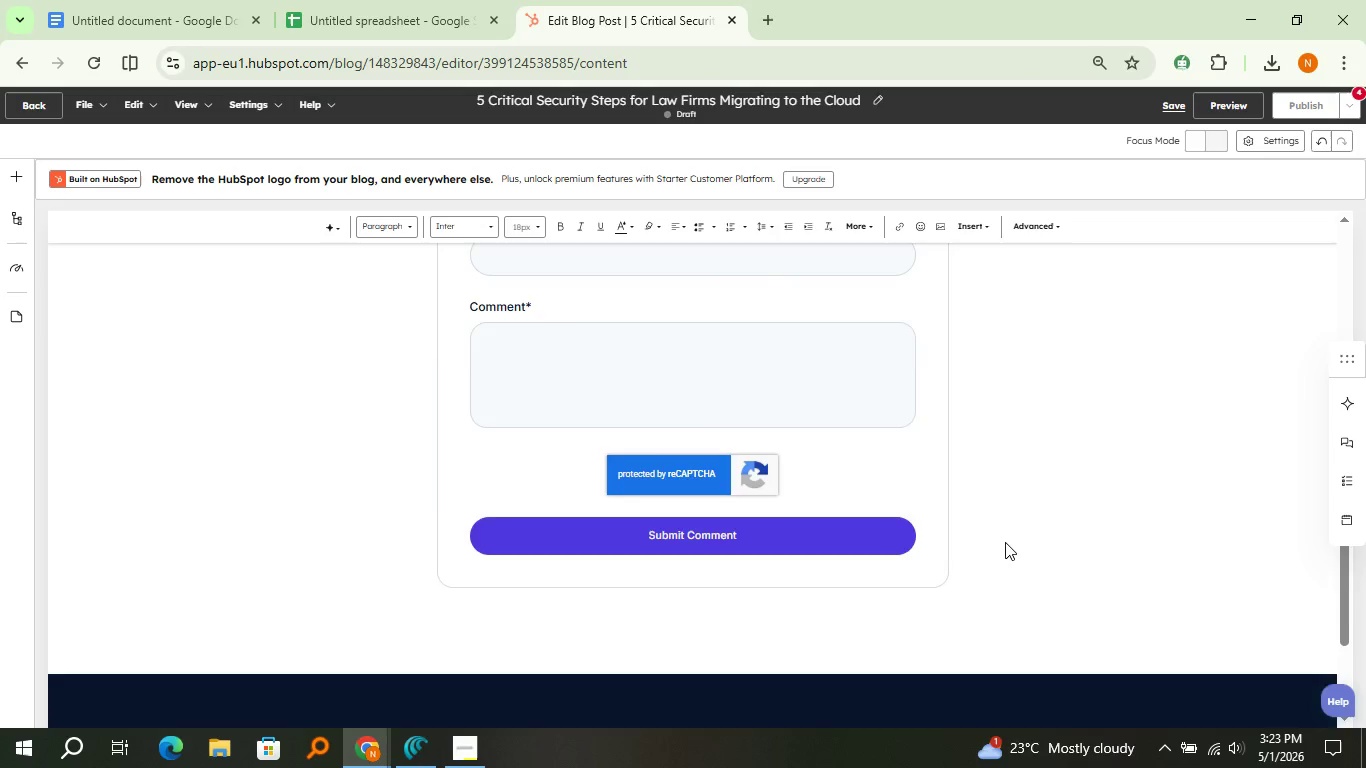 
scroll: coordinate [1005, 542], scroll_direction: up, amount: 8.0
 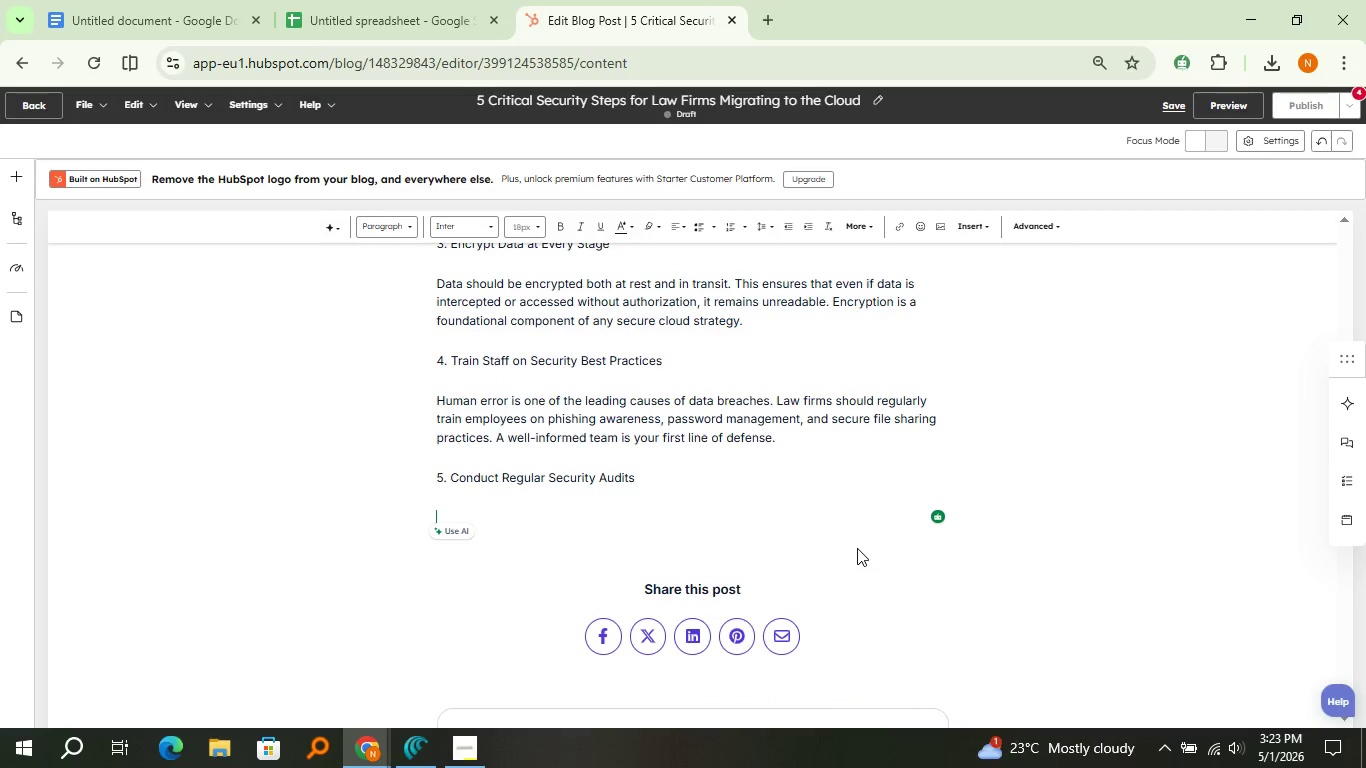 
wait(5.96)
 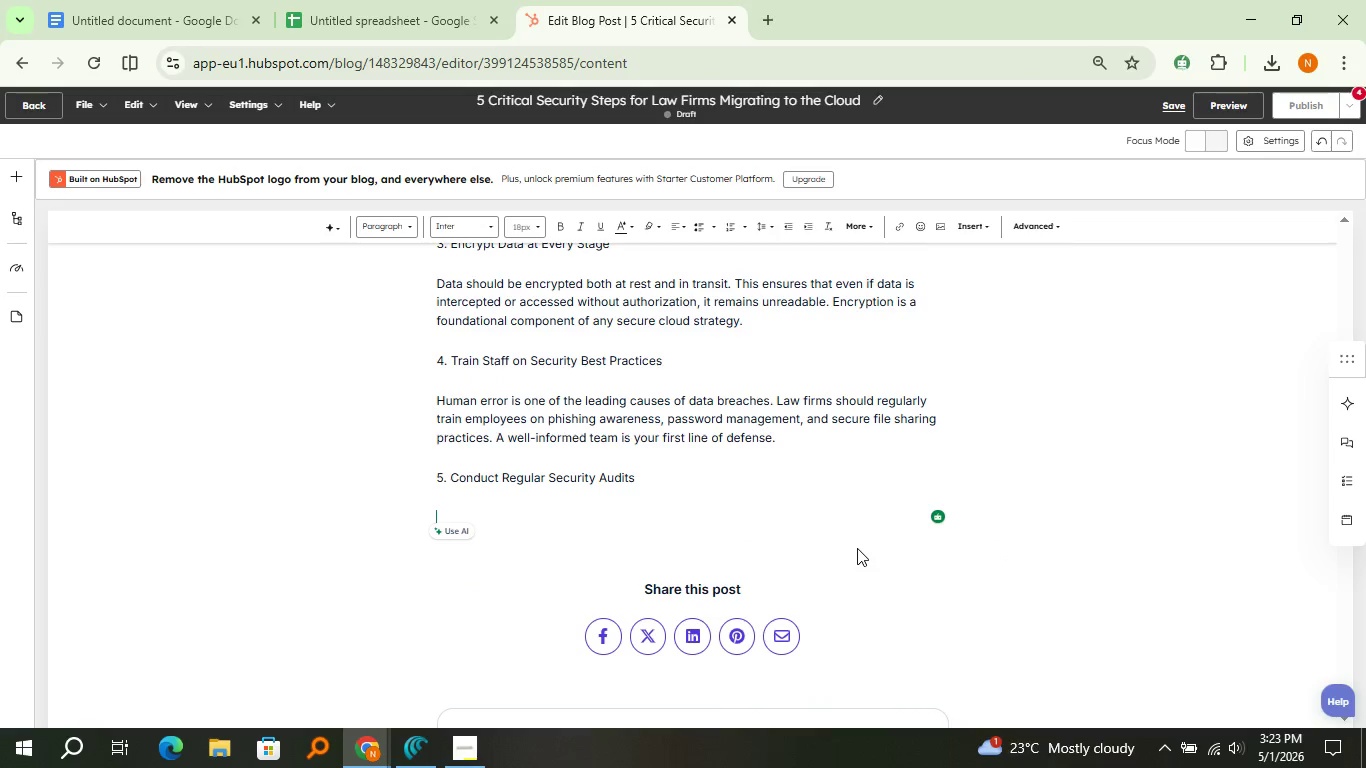 
type(Ongoing Monitoring )
key(Backspace)
key(Backspace)
key(Backspace)
key(Backspace)
key(Backspace)
key(Backspace)
key(Backspace)
key(Backspace)
key(Backspace)
key(Backspace)
key(Backspace)
key(Backspace)
type( moniti)
key(Backspace)
type(oring and auditio)
key(Backspace)
type(ng are essential )
key(Backspace)
type(. Regularly review access logs, permissions, and system vulnerablities. Proacive)
key(Backspace)
key(Backspace)
key(Backspace)
type(tive )
 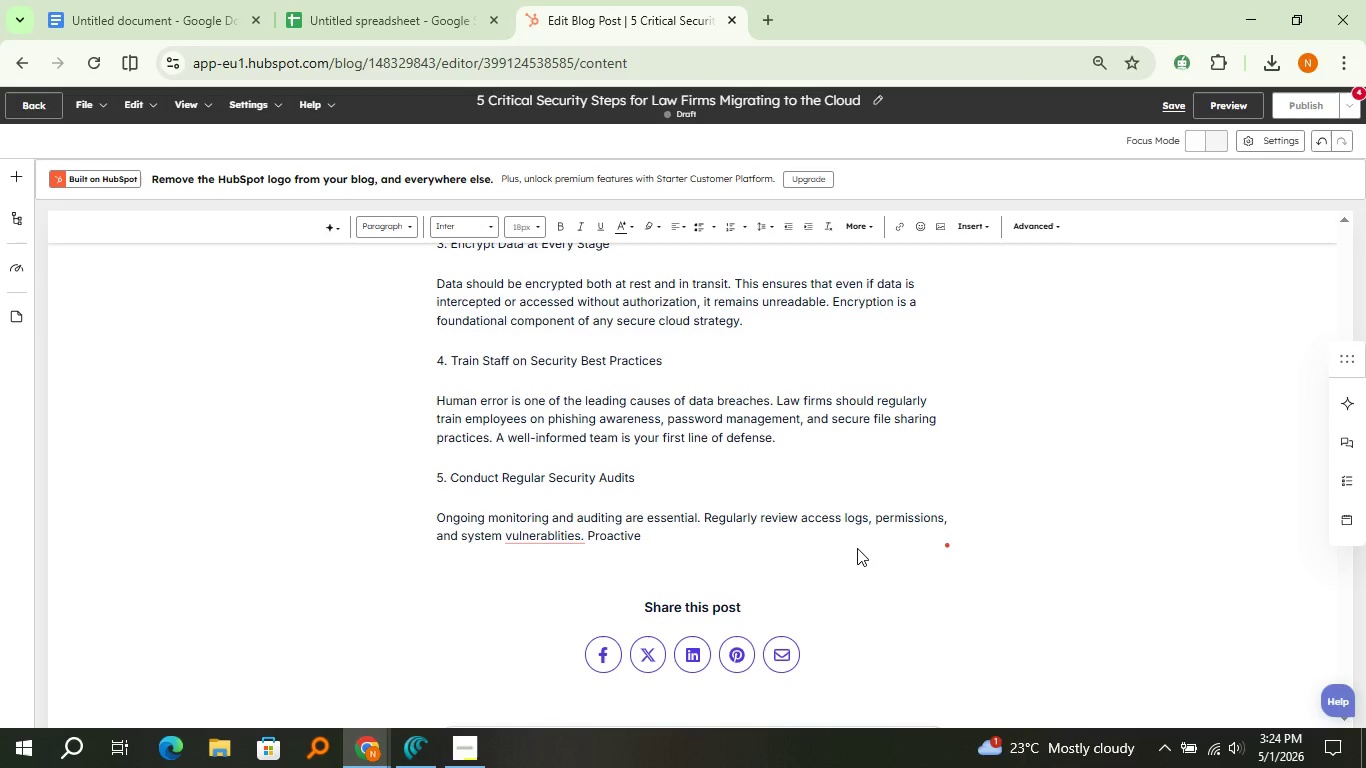 
left_click([554, 563])
 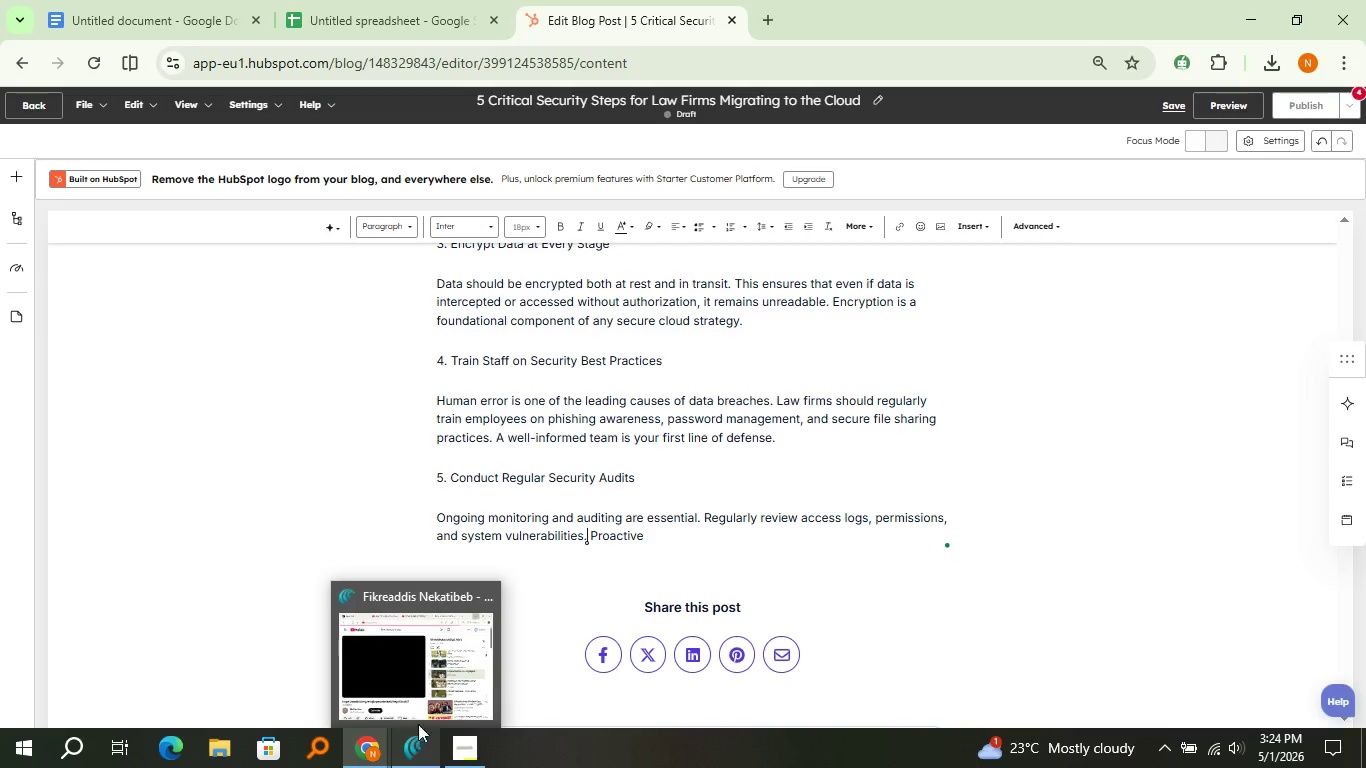 
left_click([426, 662])
 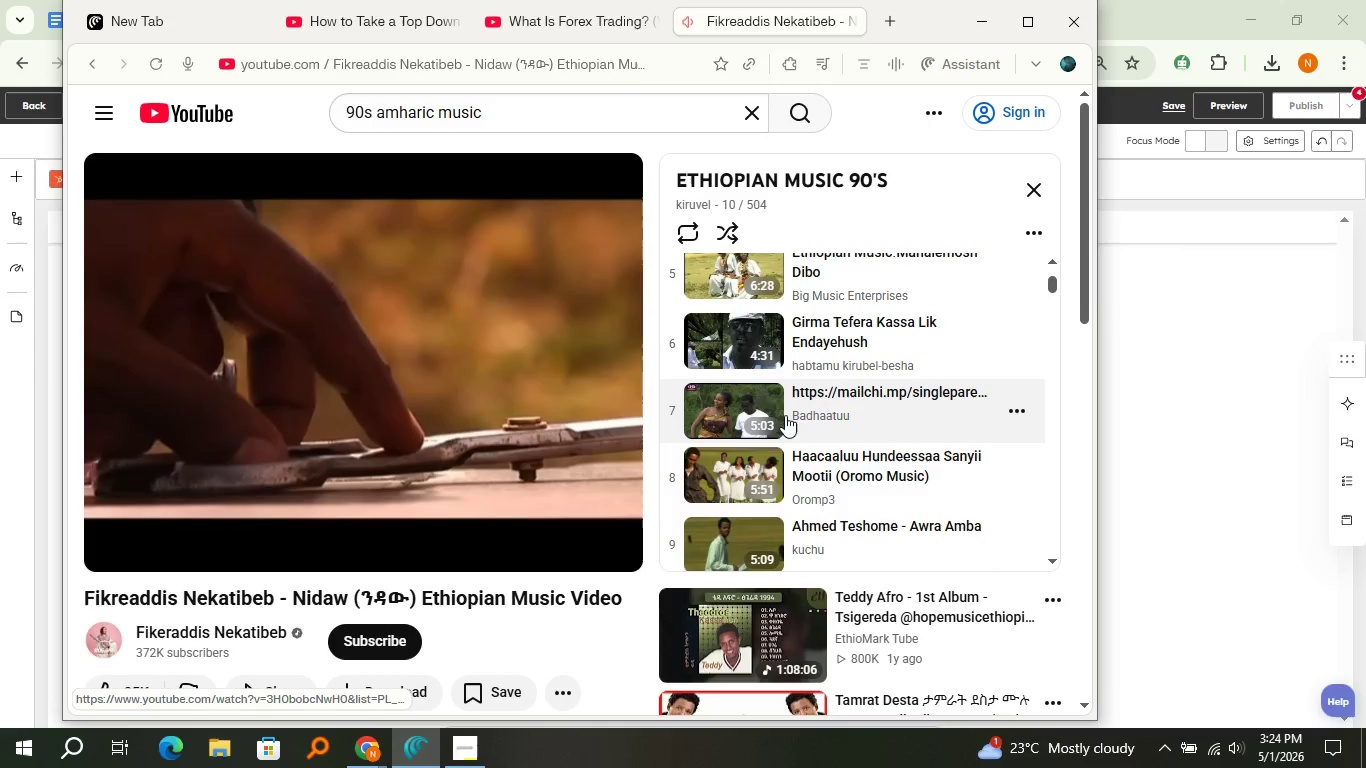 
scroll: coordinate [803, 425], scroll_direction: down, amount: 3.0
 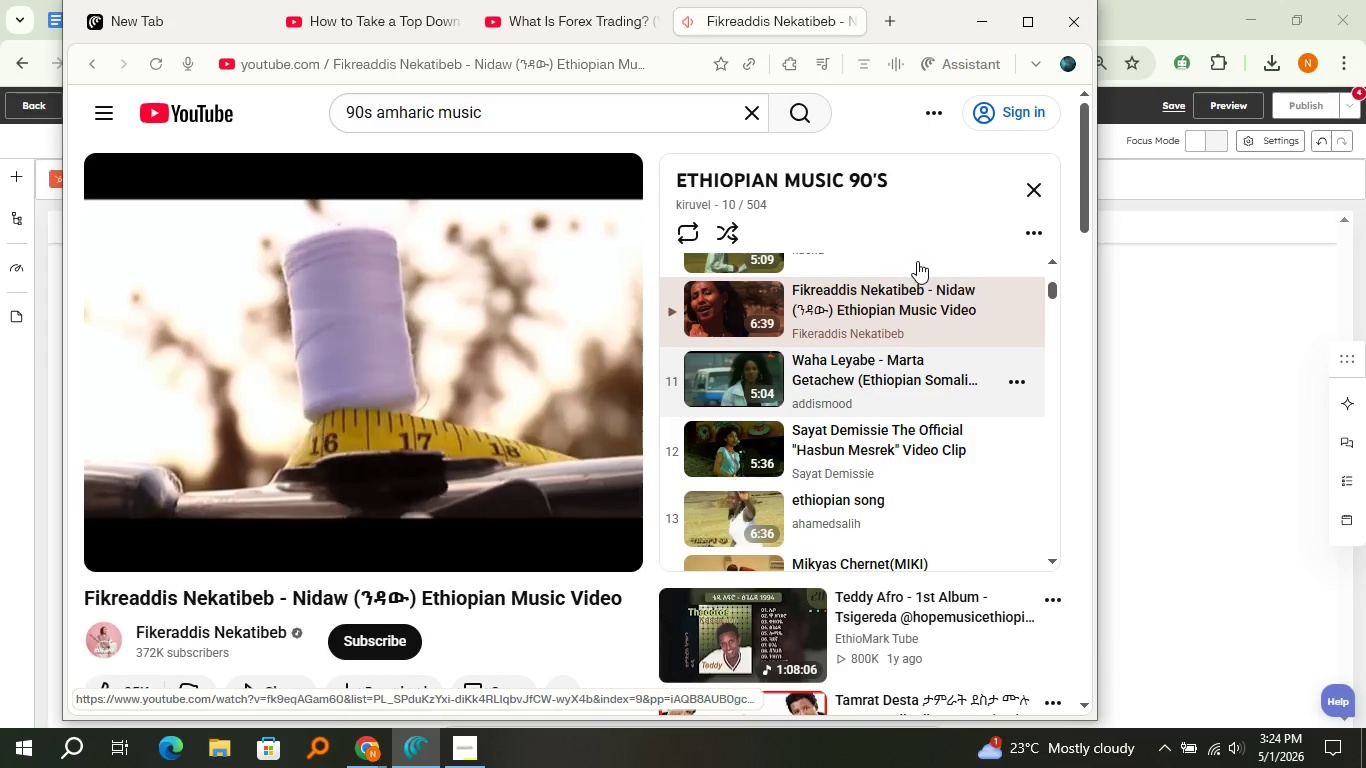 
mouse_move([843, 404])
 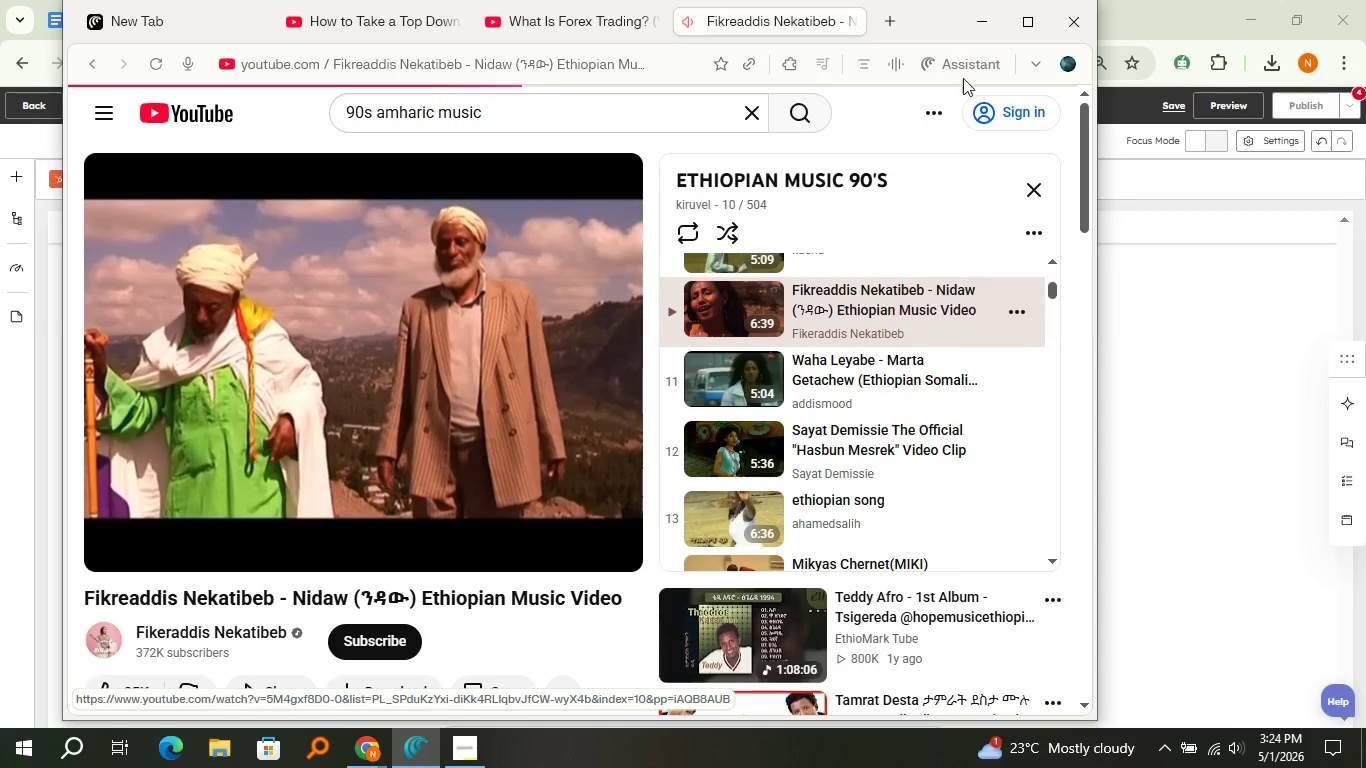 
left_click([979, 21])
 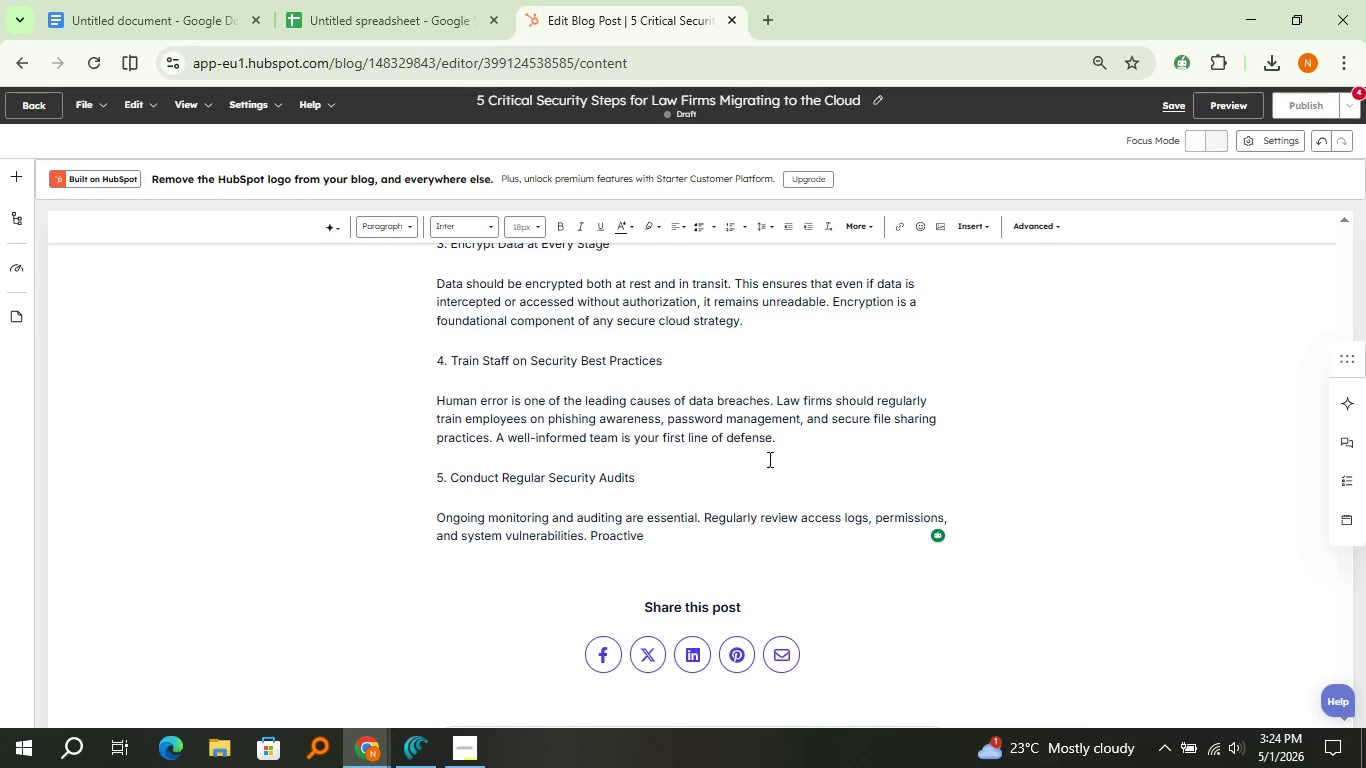 
left_click([734, 551])
 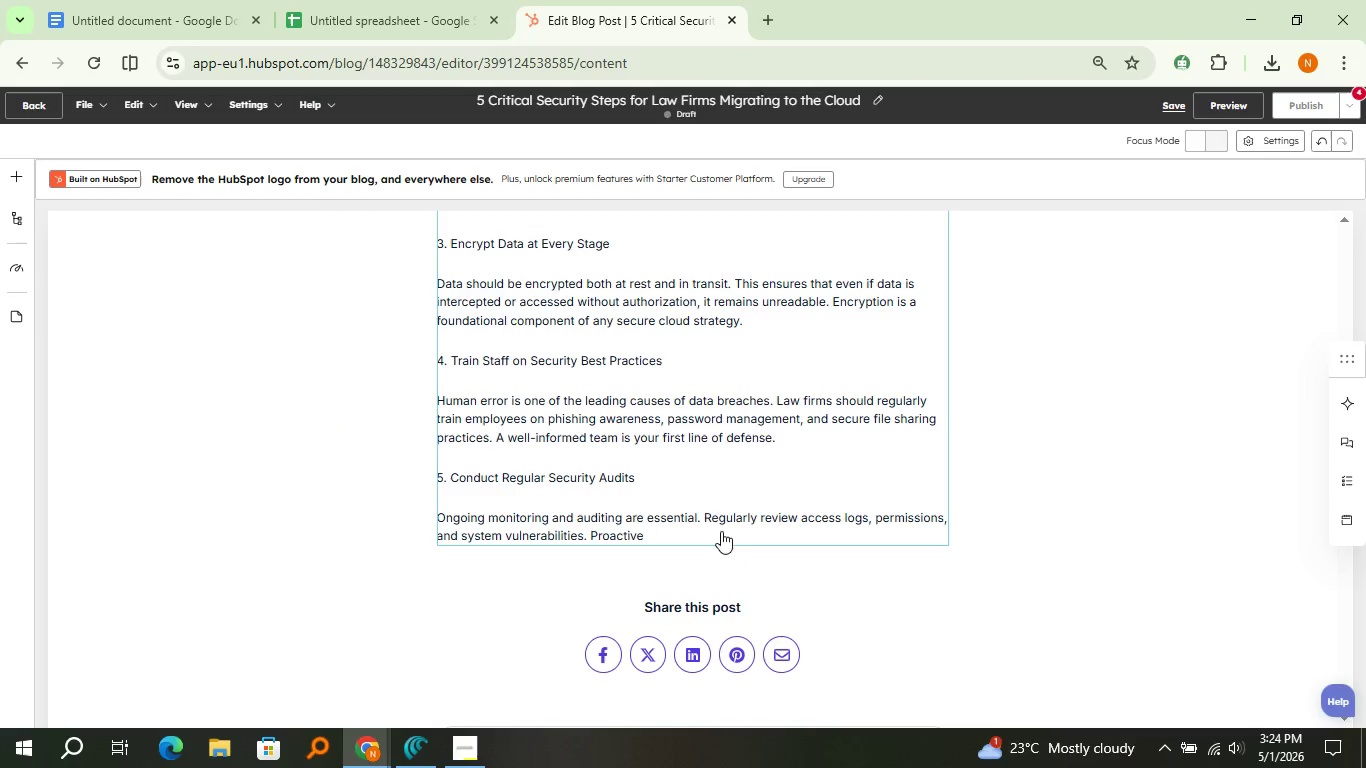 
left_click([721, 531])
 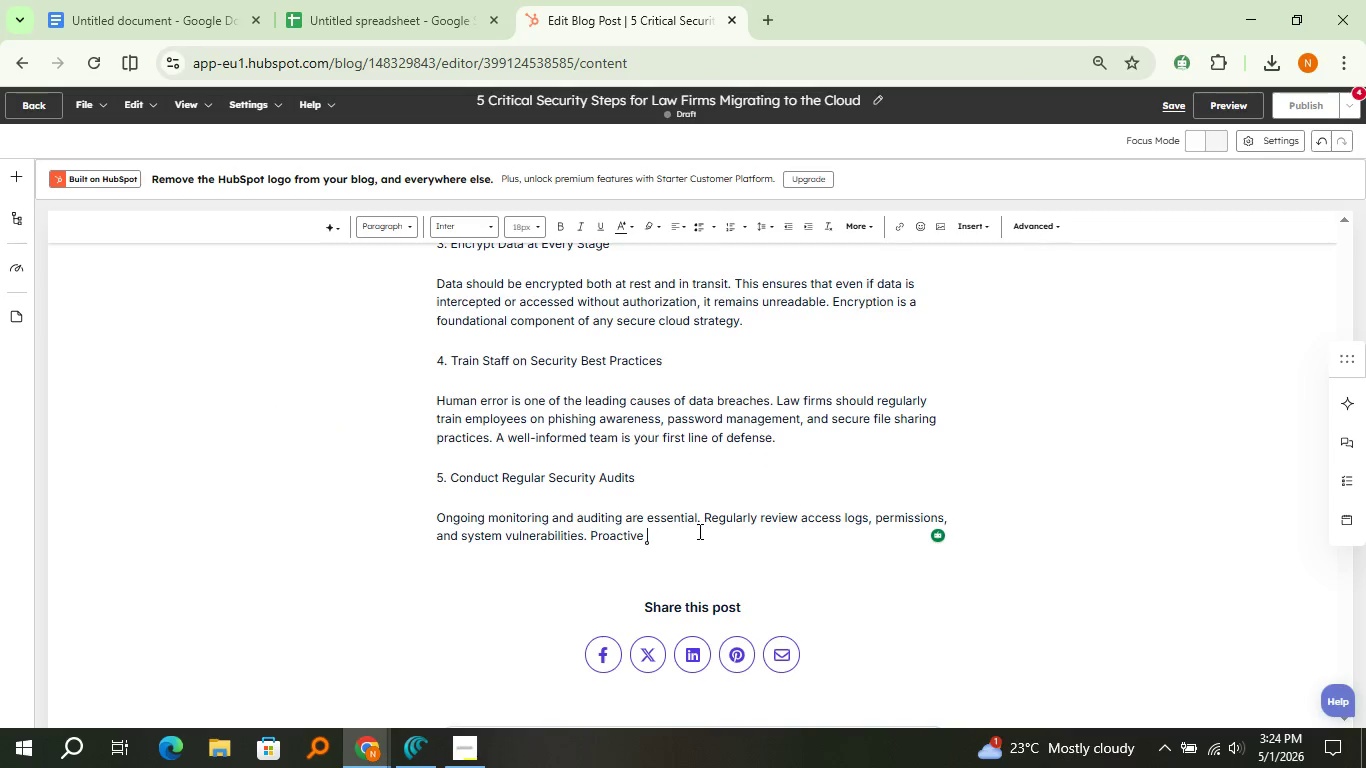 
type(audits help identify risks before they become serious issues.)
 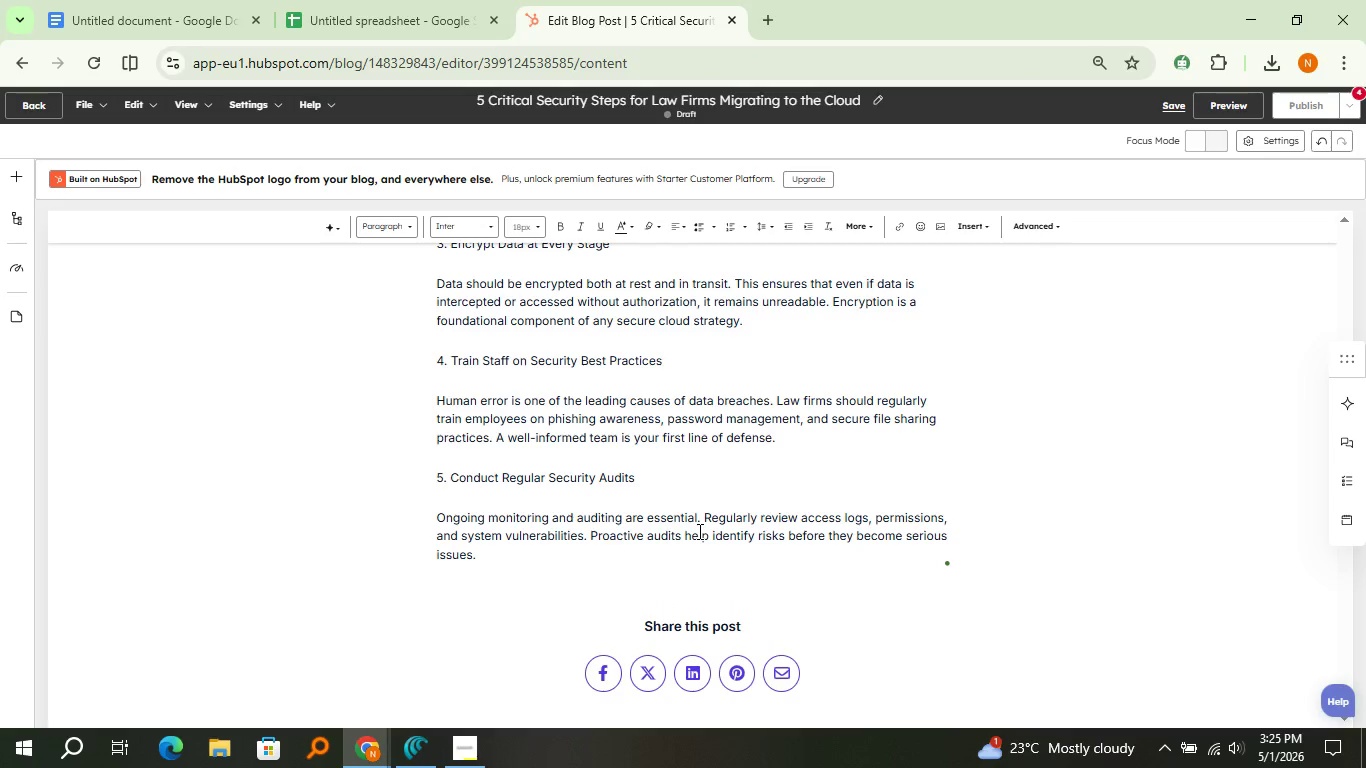 
key(Enter)
 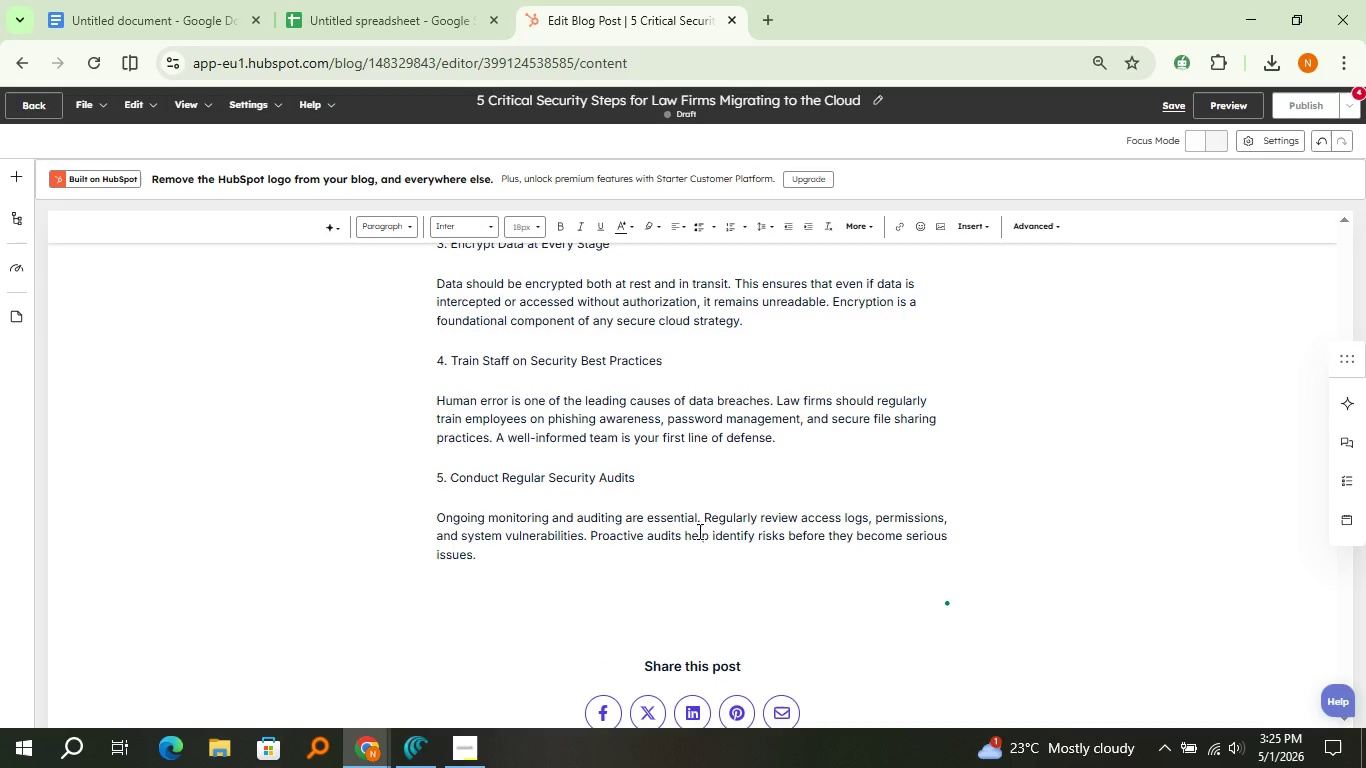 
type(For more insights on cloud migration strategies )
key(Backspace)
type(, visit ou cloud )
 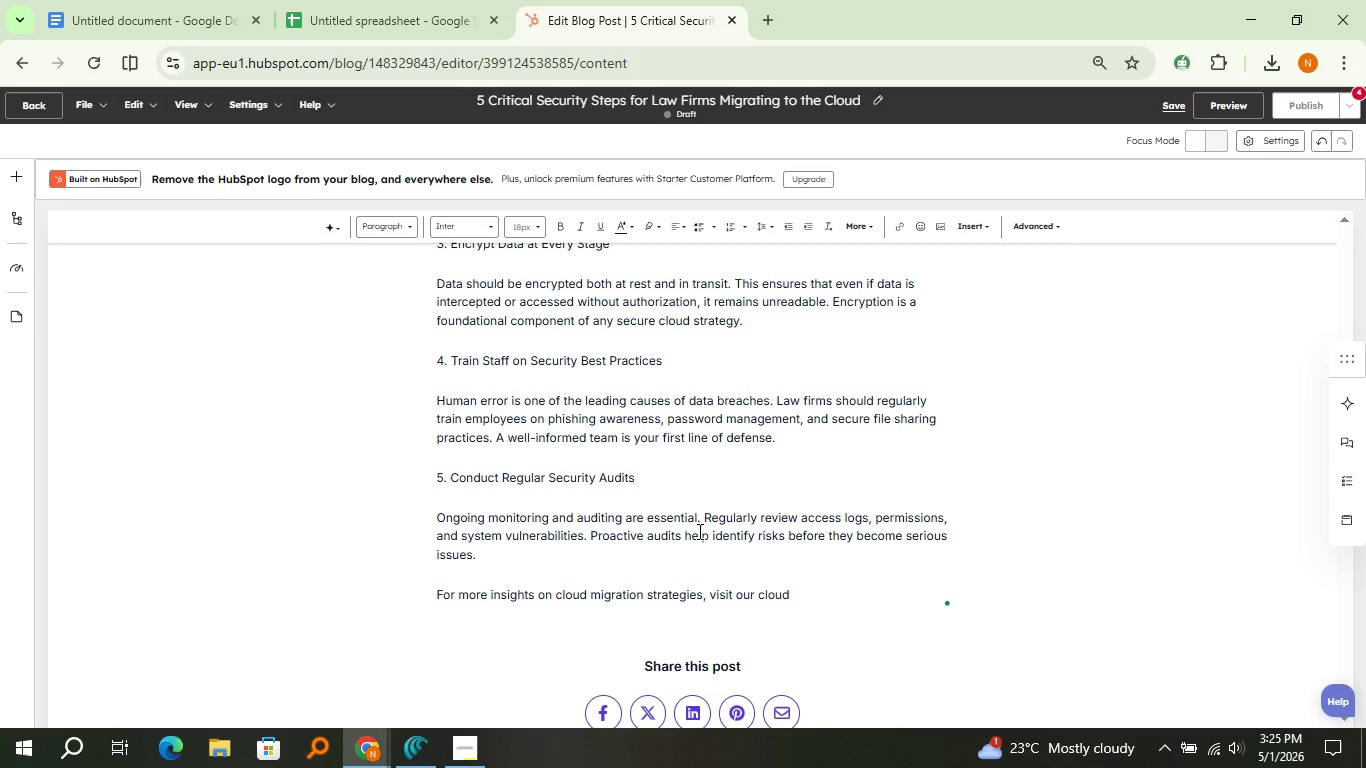 
wait(9.8)
 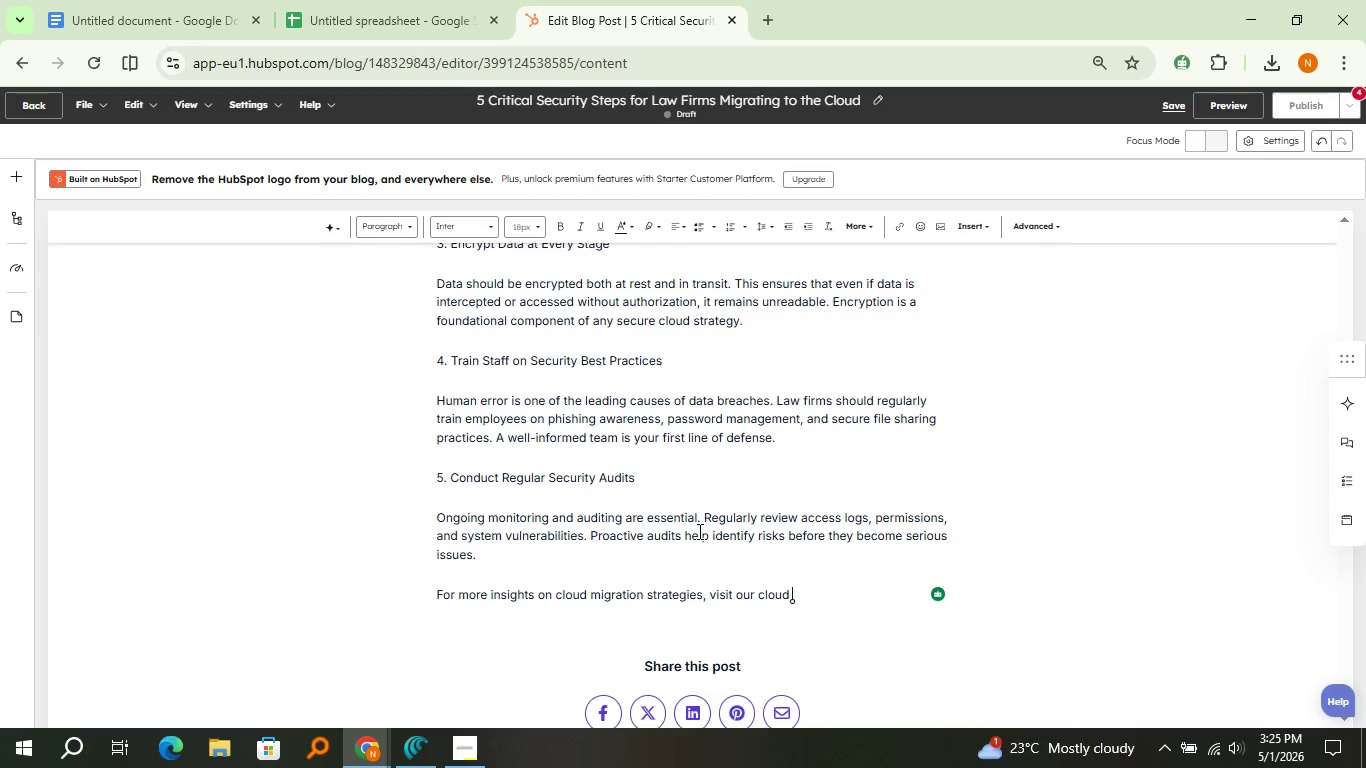 
type(migration resource page.)
 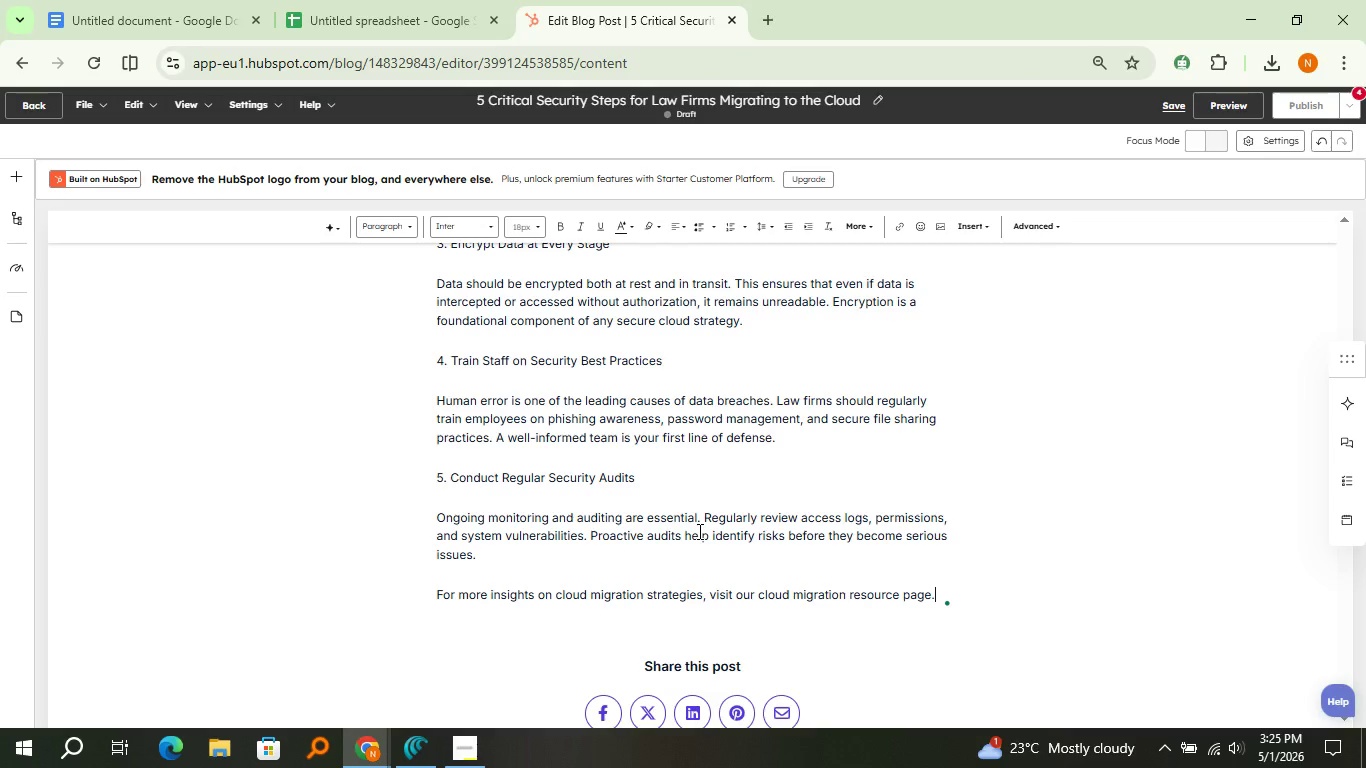 
key(Enter)
 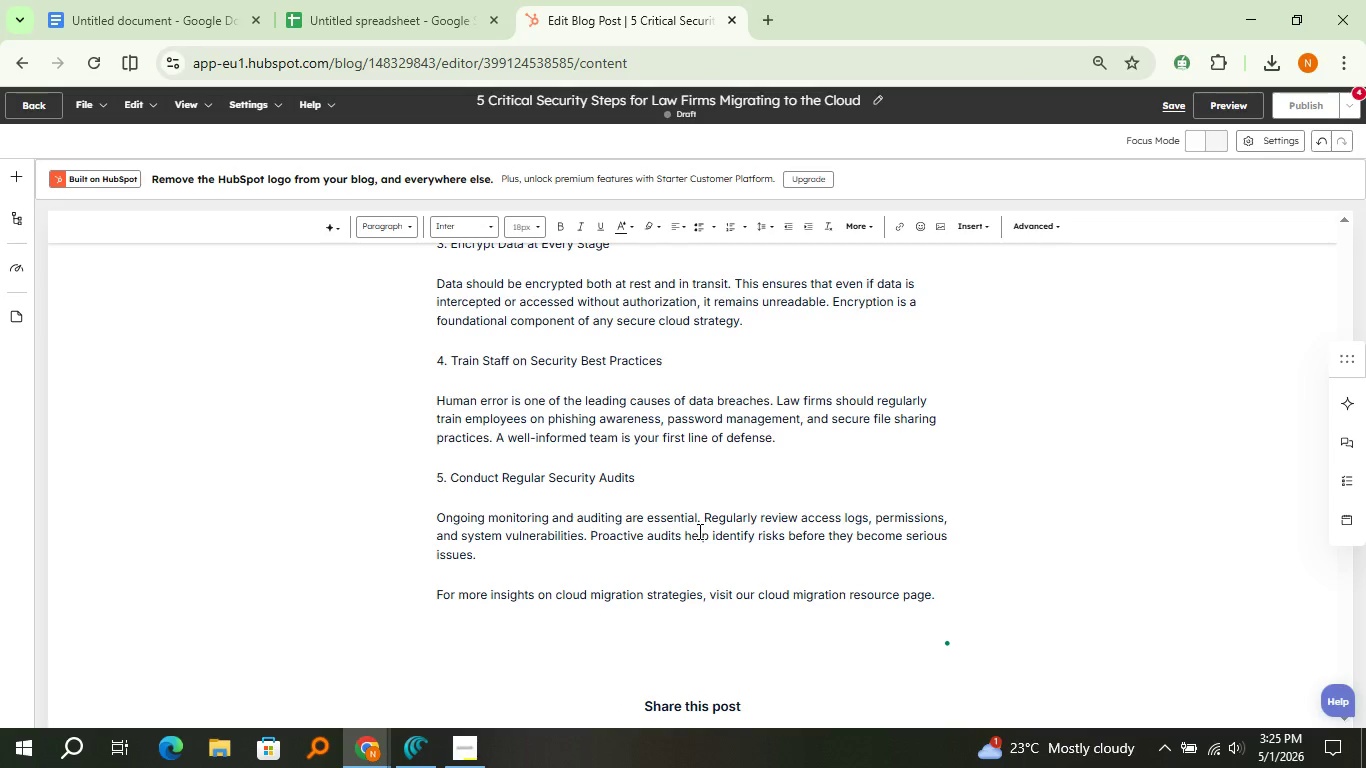 
type(Additionally, organizs)
key(Backspace)
type(ations such as the national Institute ogf Standards and Technology )
key(Backspace)
type( ())
 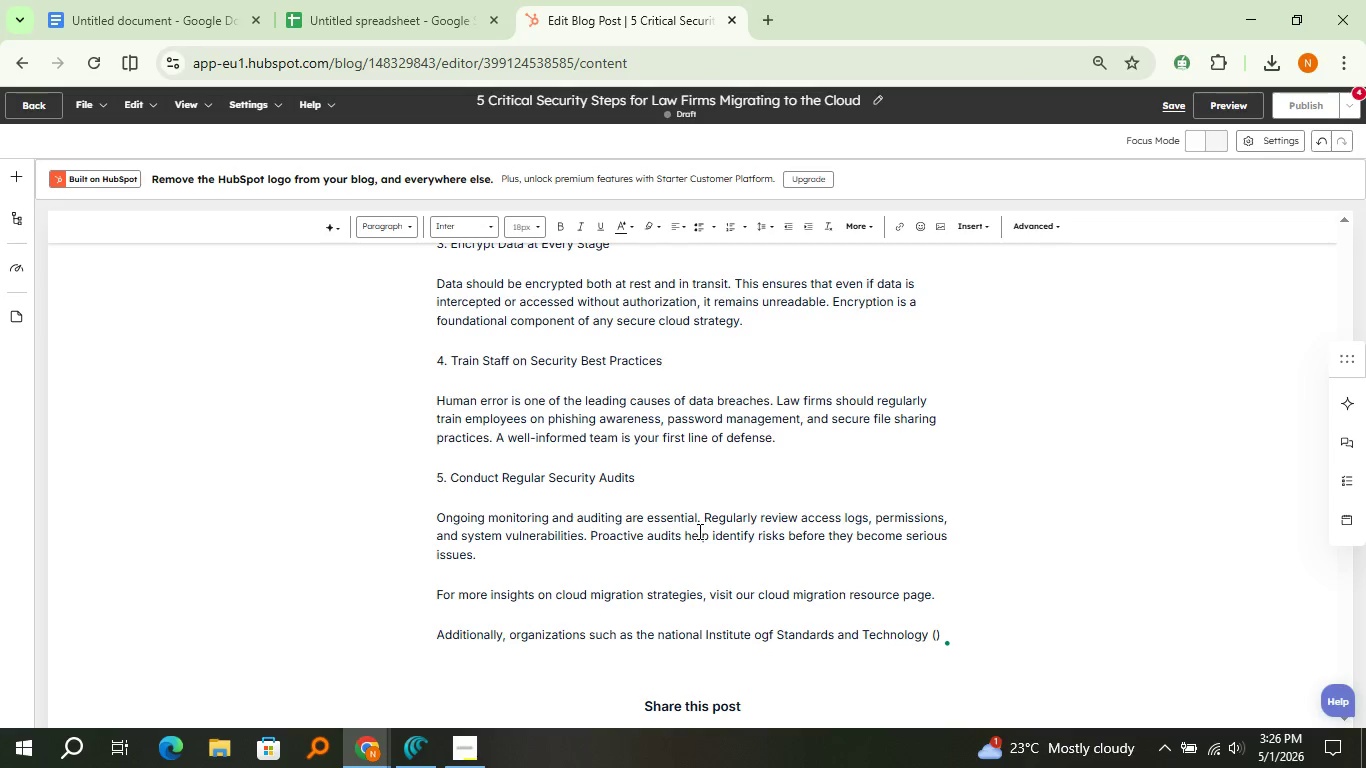 
key(ArrowLeft)
 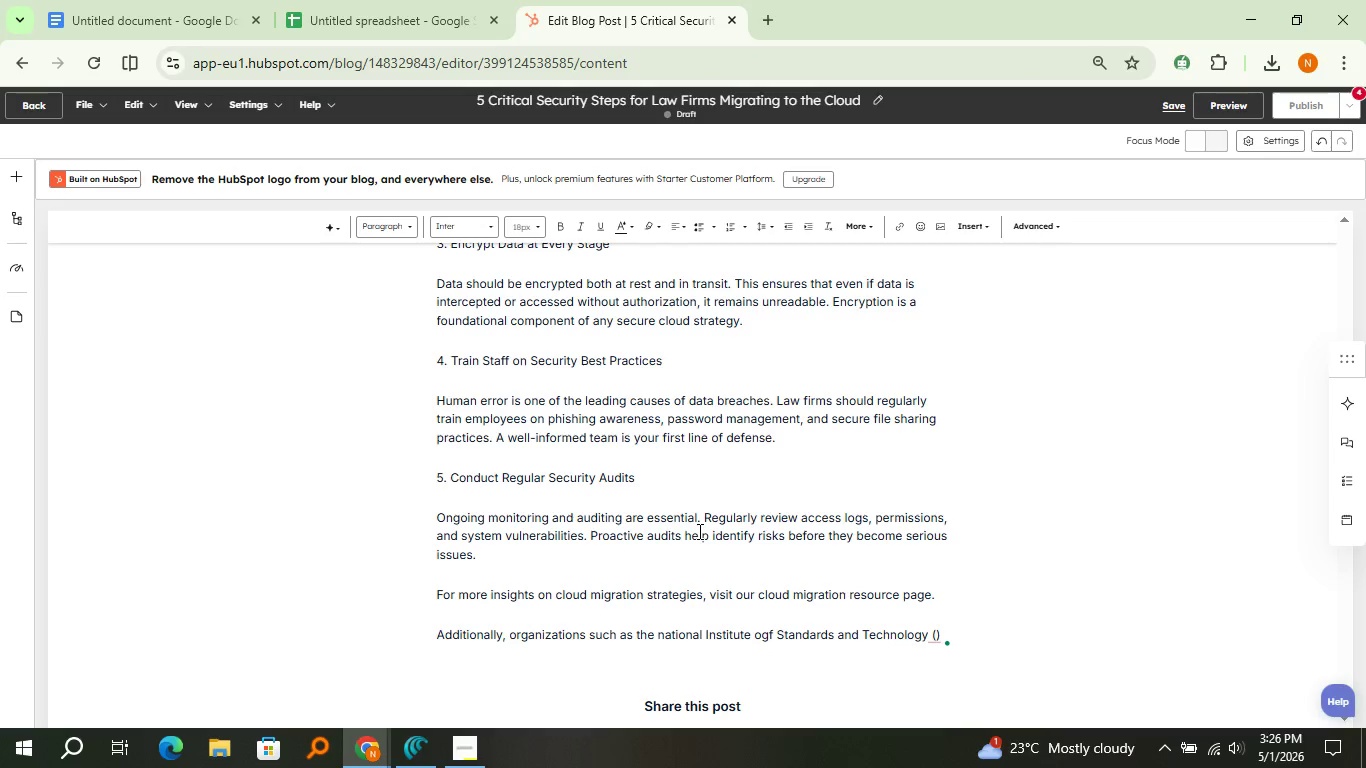 
type(NIST)
 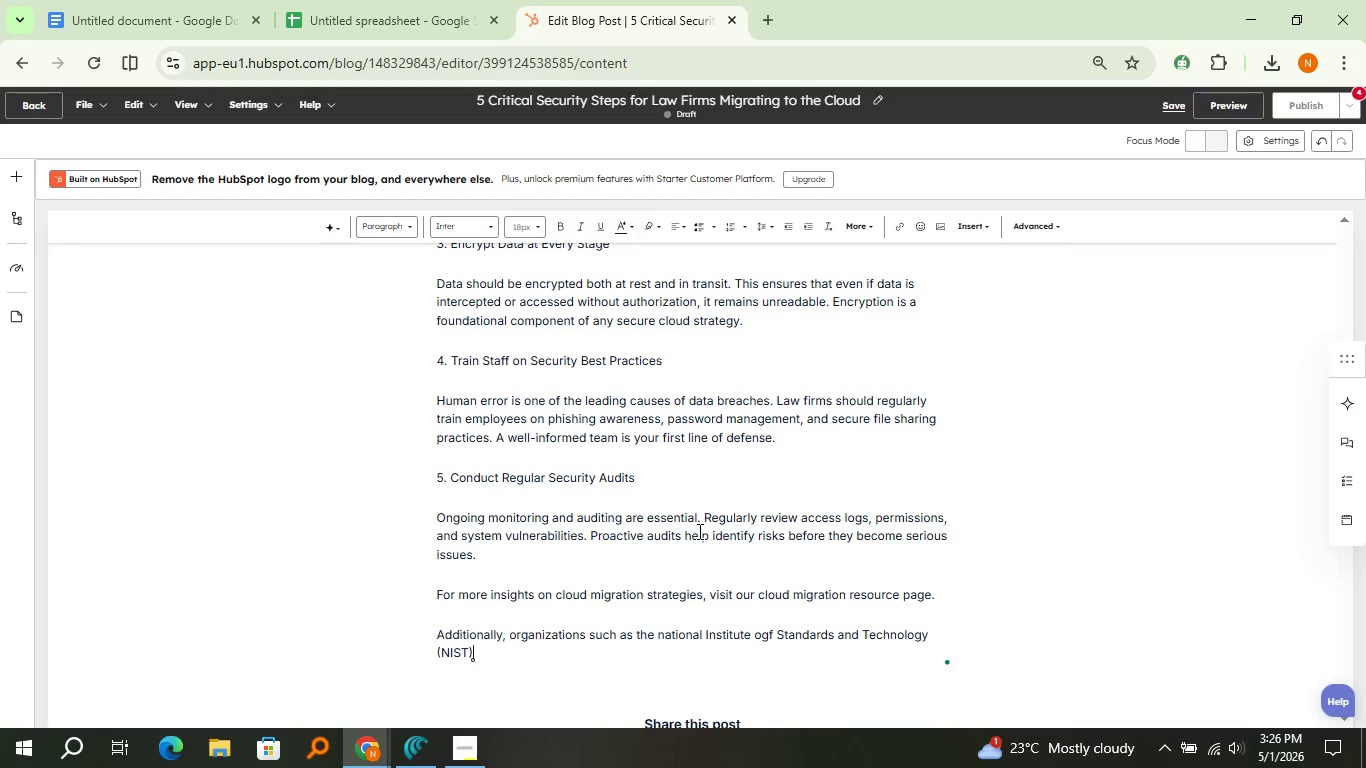 
key(ArrowDown)
 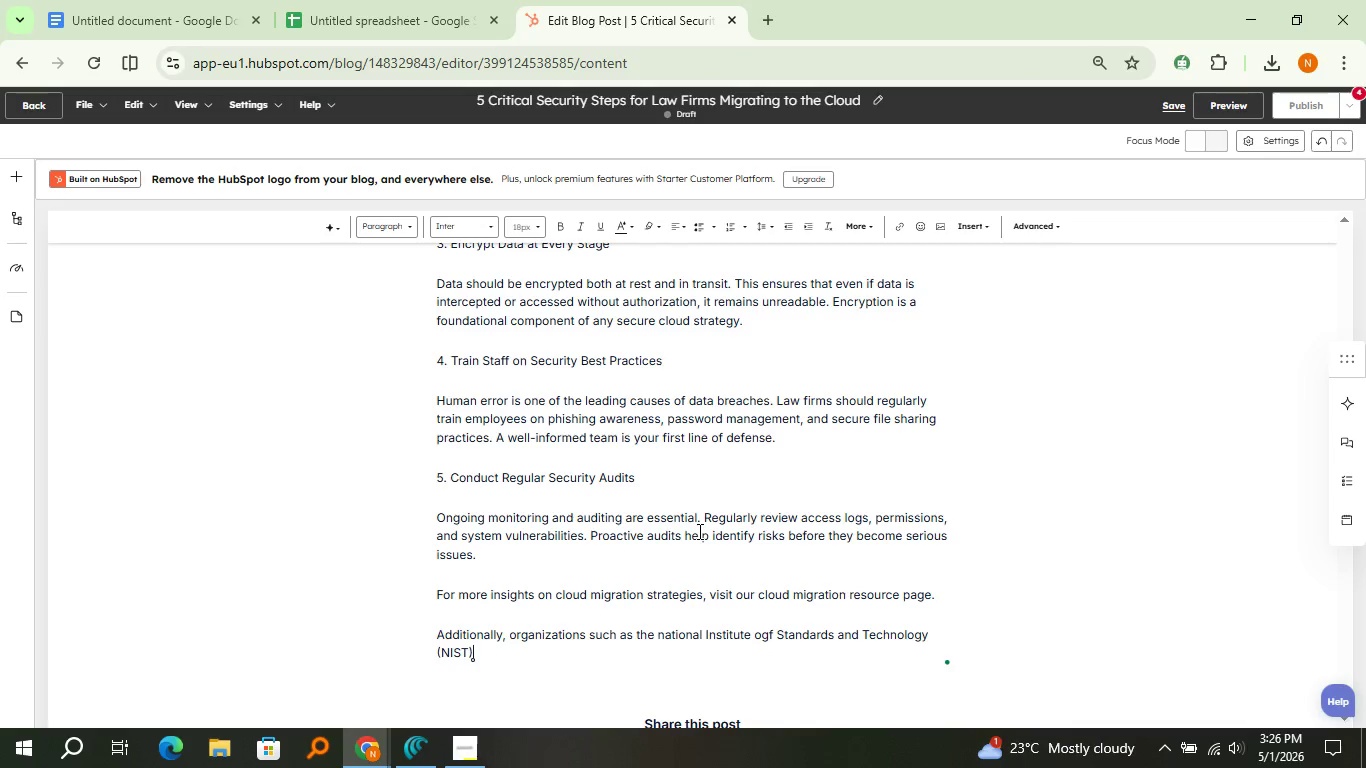 
type( provie)
key(Backspace)
type(de valuable guif)
key(Backspace)
type(delines for mainitaining )
 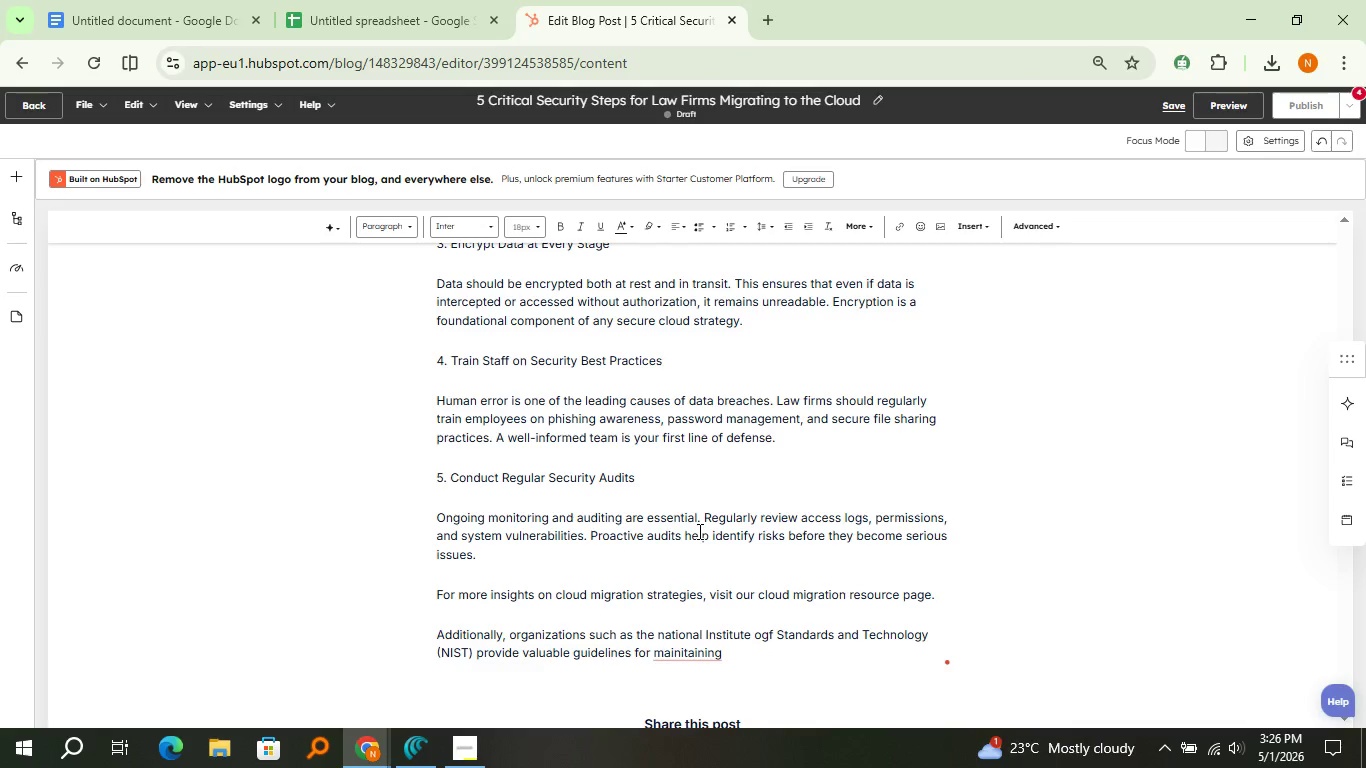 
type(cyberc)
key(Backspace)
type(security)
 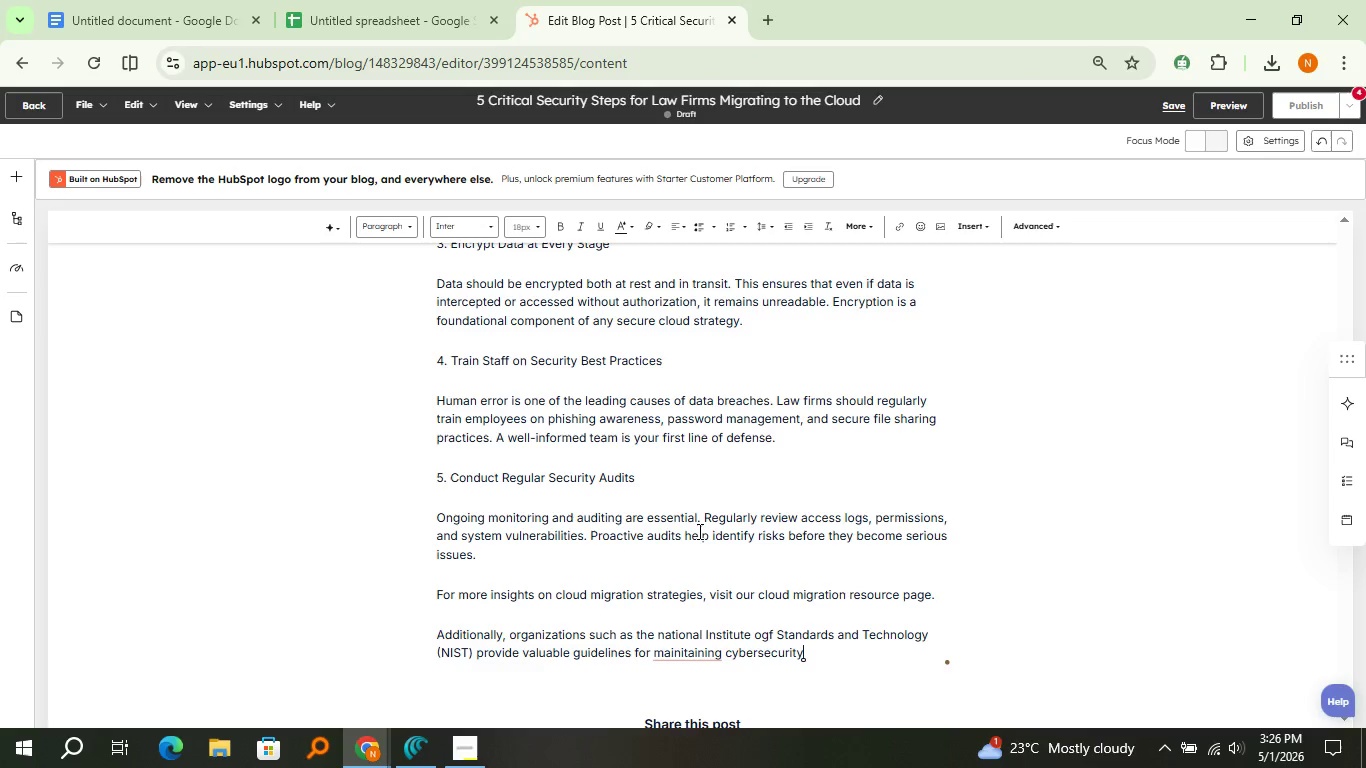 
type( standards.)
 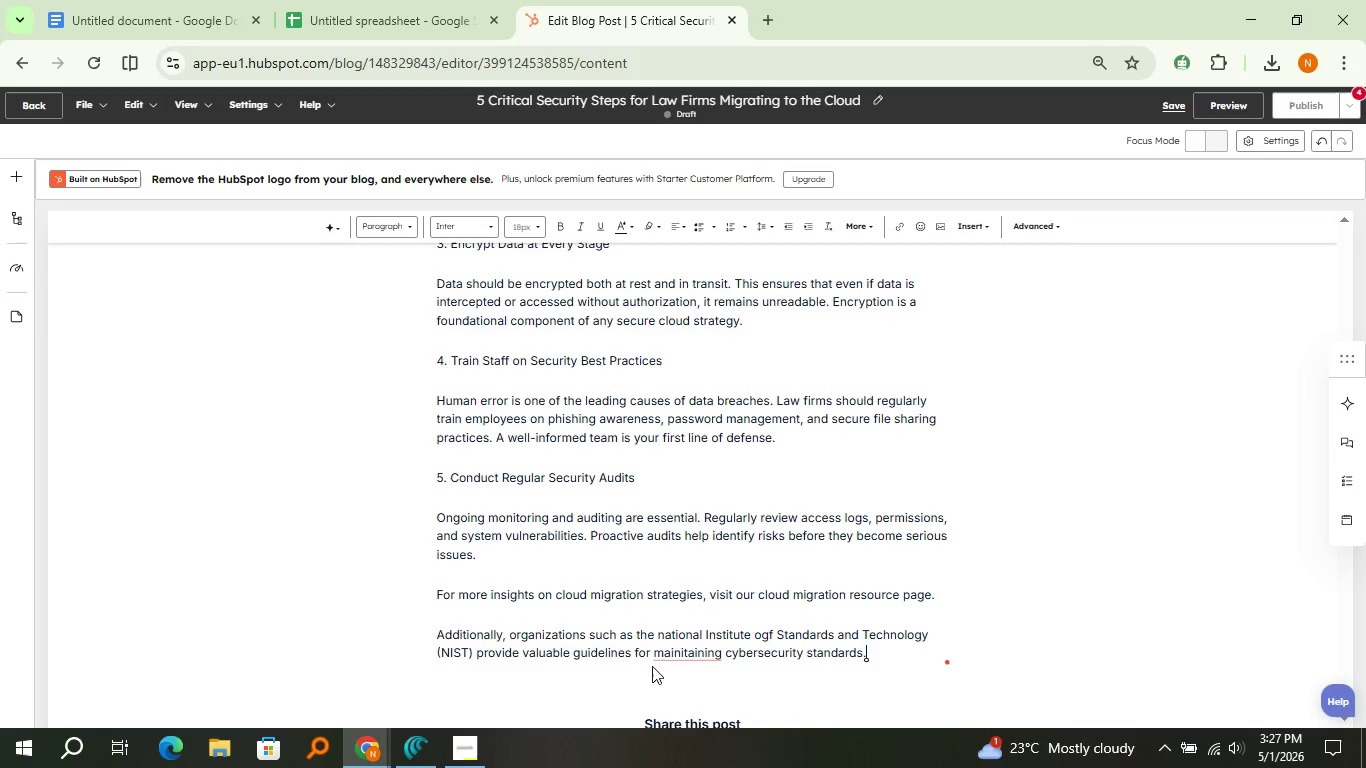 
mouse_move([687, 641])
 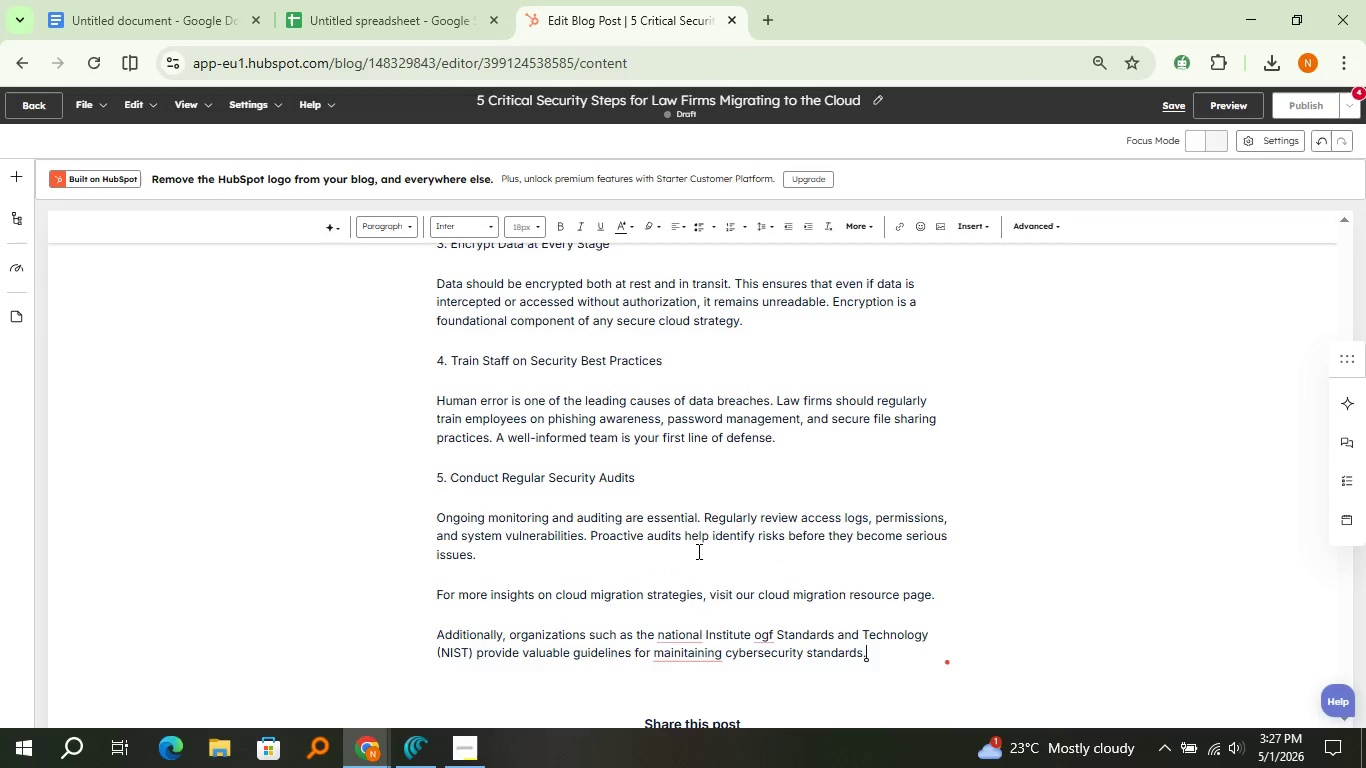 
left_click([697, 551])
 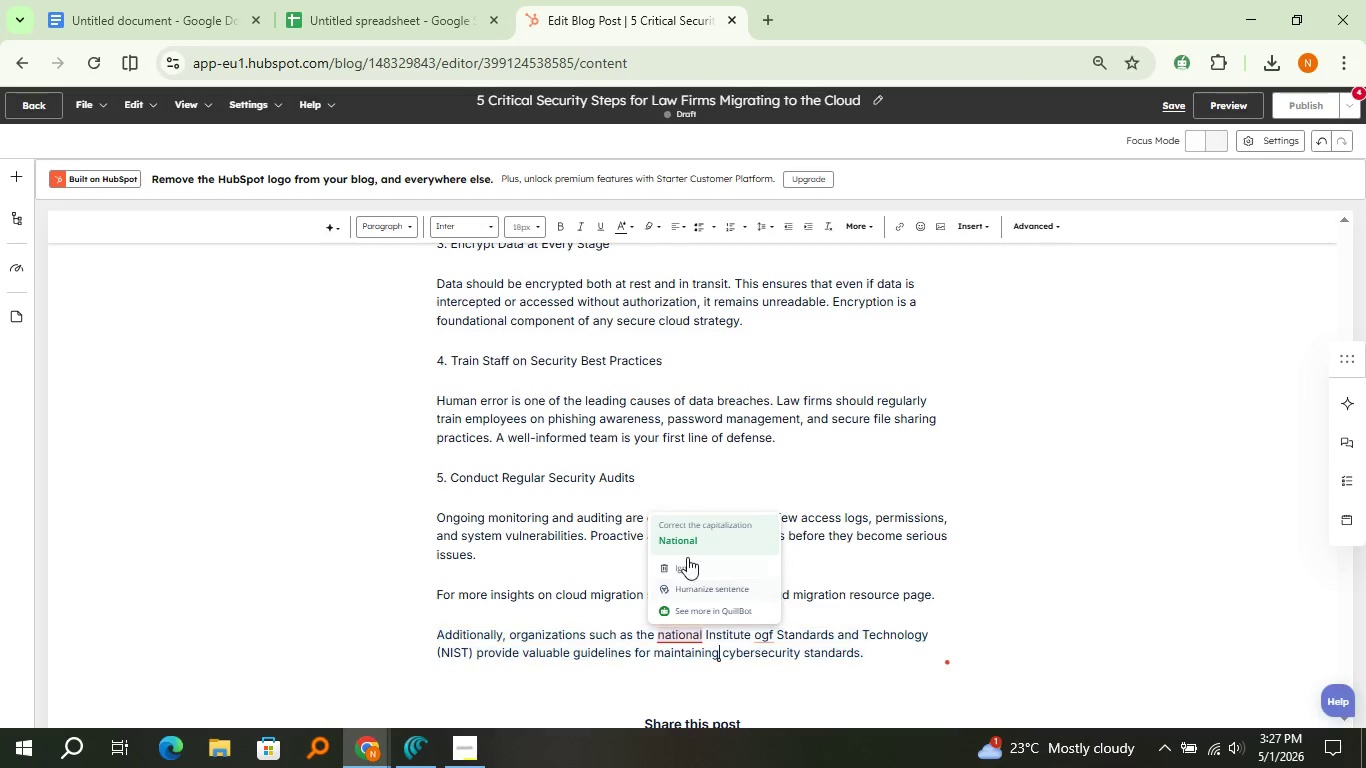 
left_click([690, 548])
 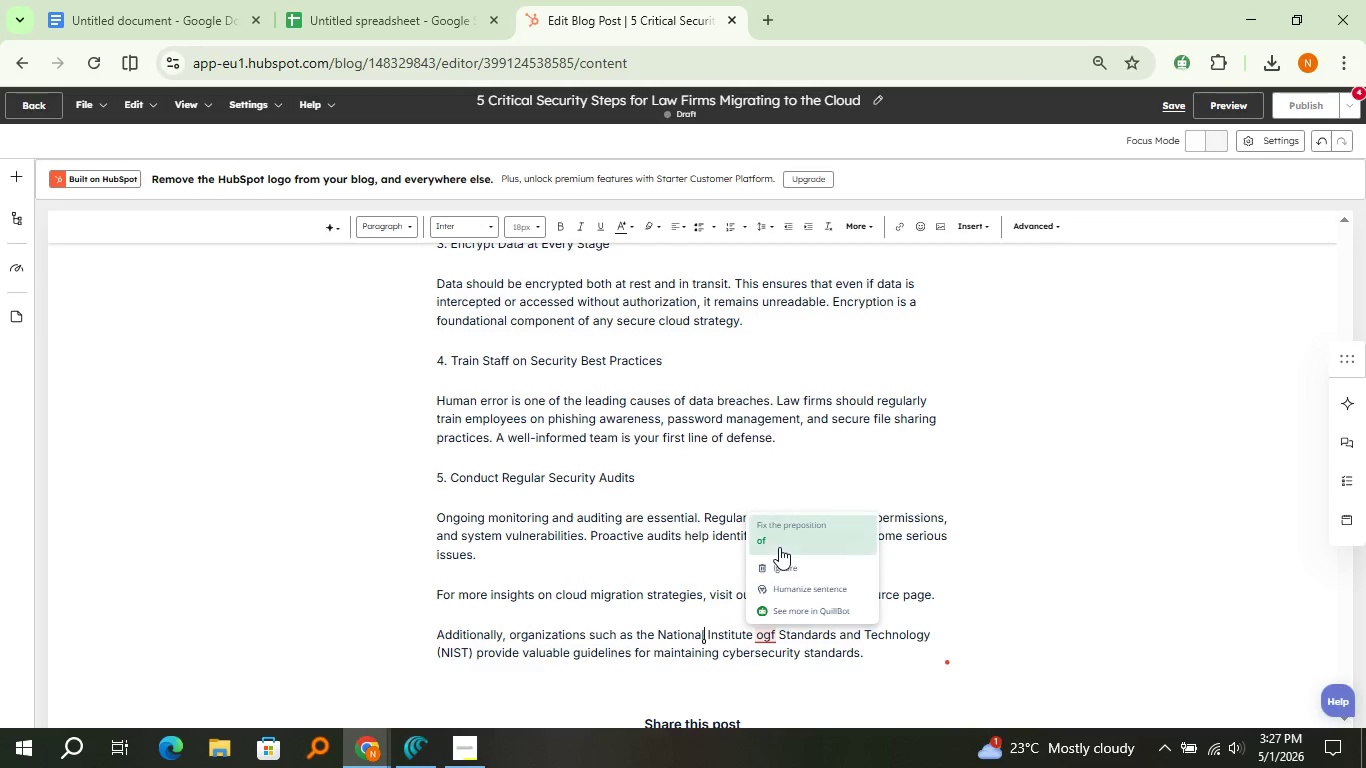 
left_click([779, 547])
 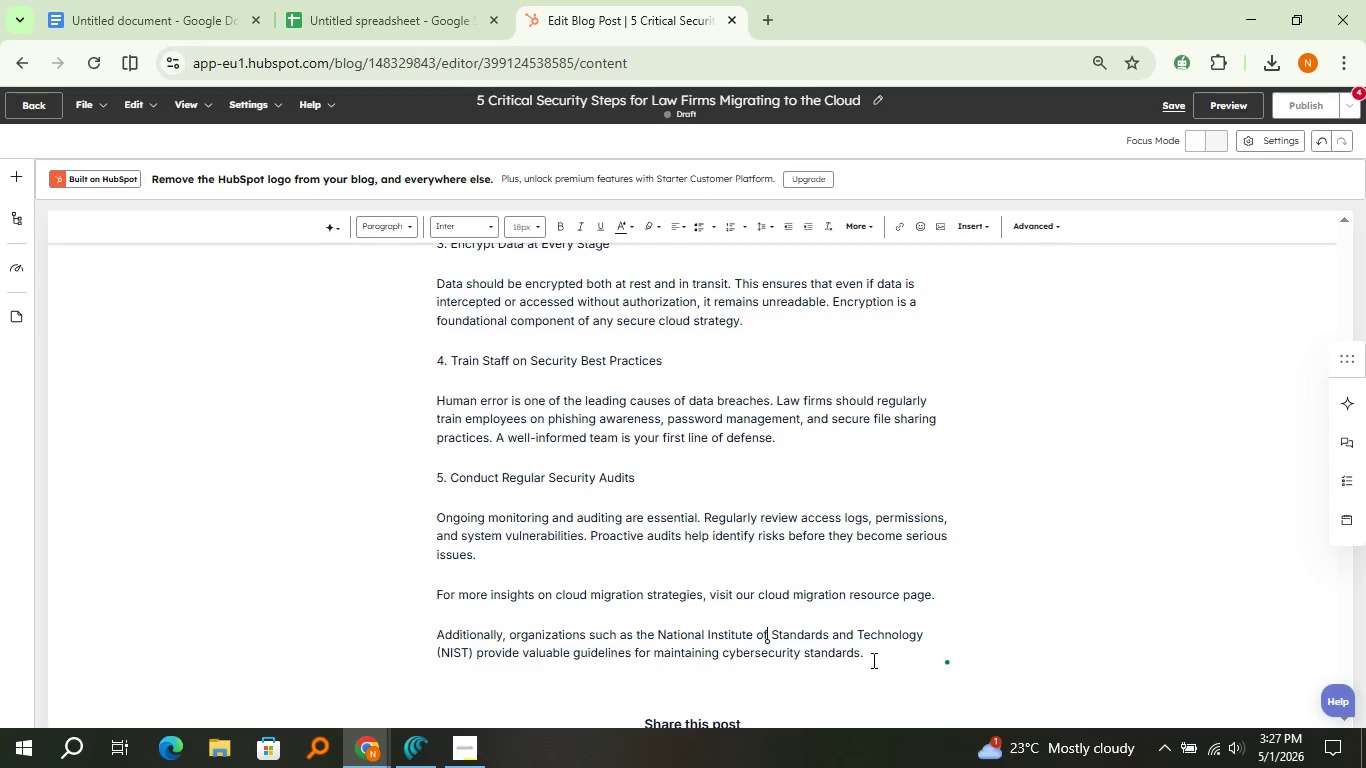 
left_click([872, 660])
 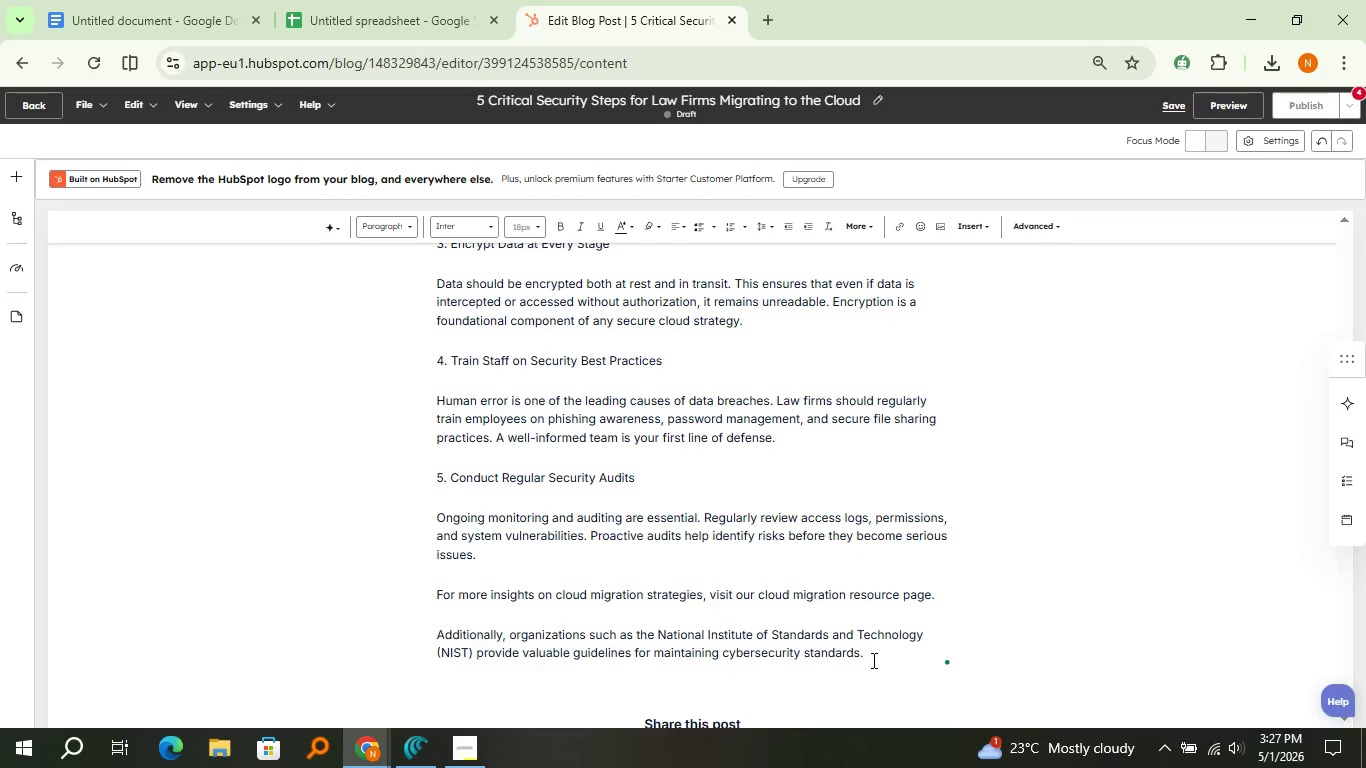 
key(Enter)
 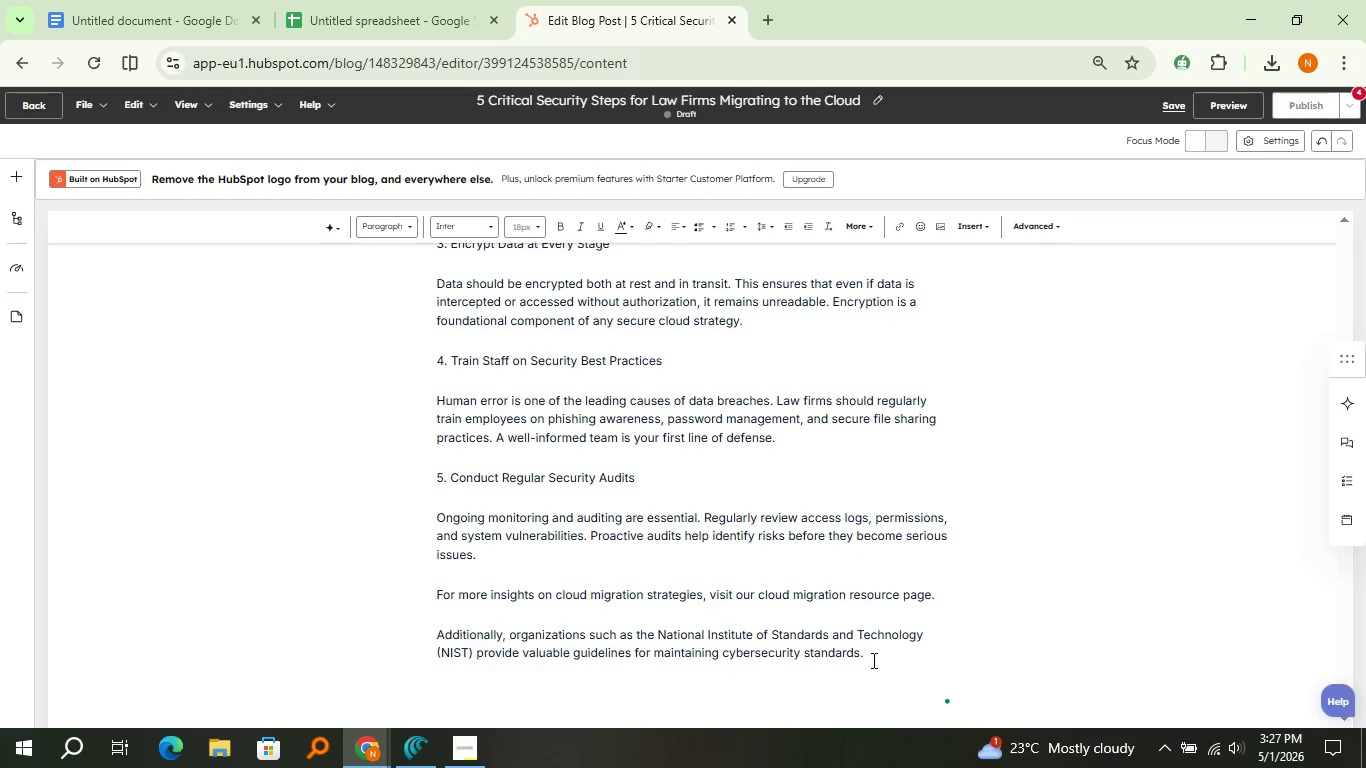 
type(Conclusion)
 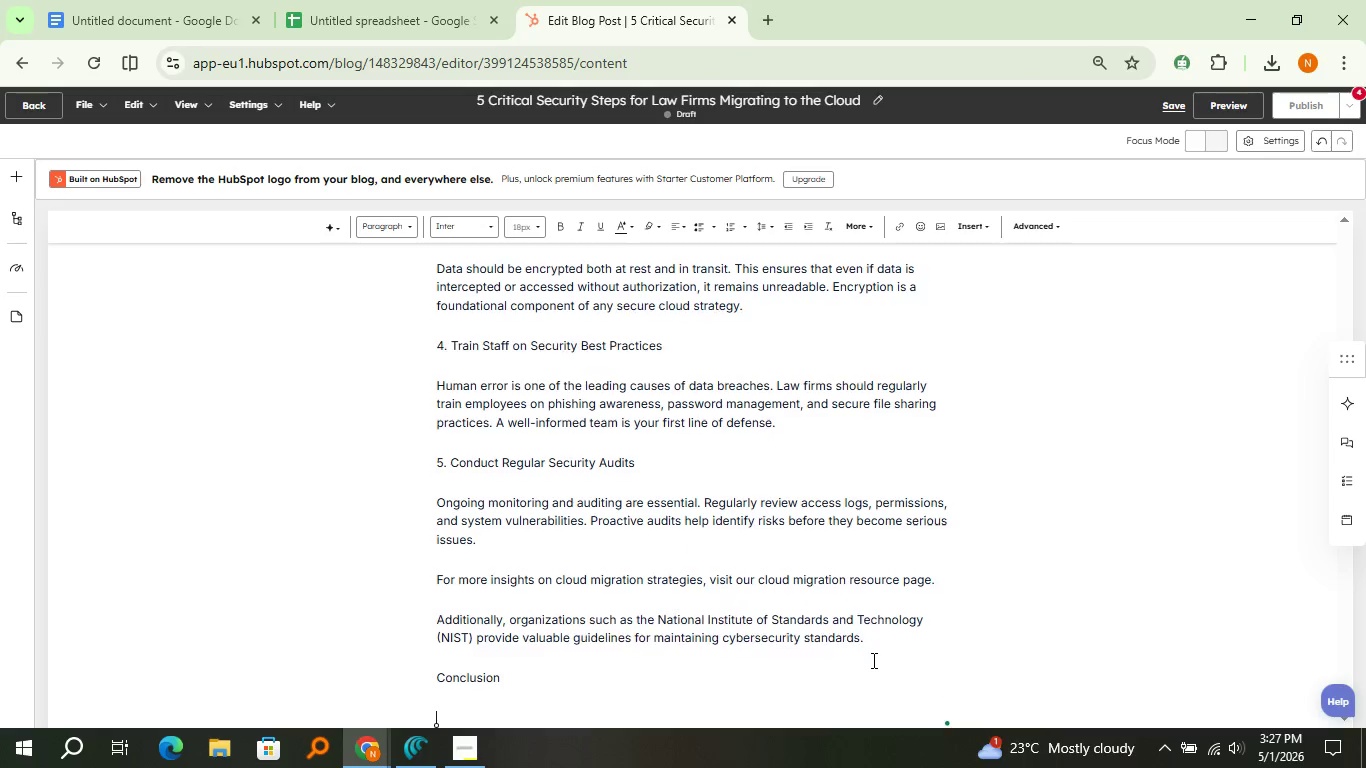 
key(Enter)
 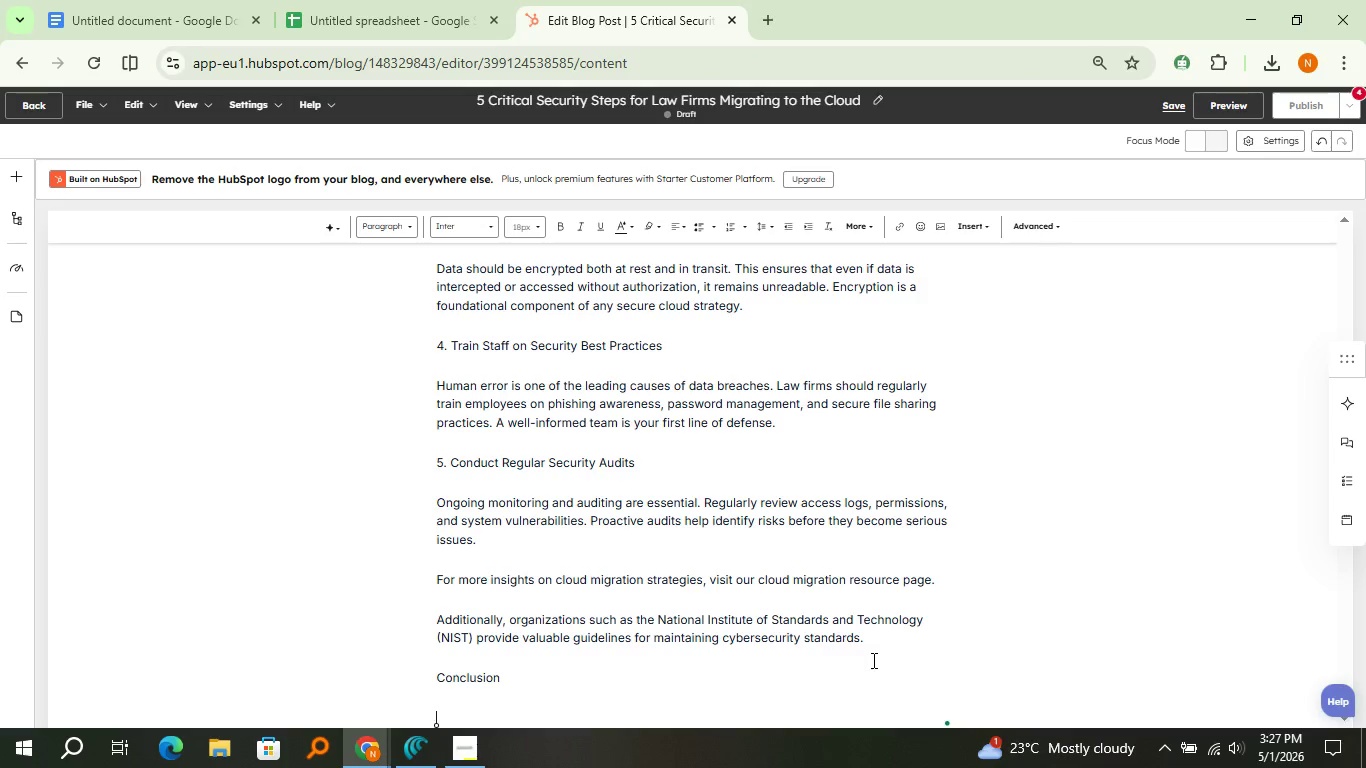 
type(Migrating to the cloud offers significant advantages for law firms, bu )
key(Backspace)
type(t only when done securely. By implementing these five critical steps, firms can protect client data, maintain coml)
key(Backspace)
type(pliance )
key(Backspace)
type(, and build trust in a digital )
key(Backspace)
type(-fr)
key(Backspace)
type(is)
key(Backspace)
type(rsr)
key(Backspace)
type(t environment. )
 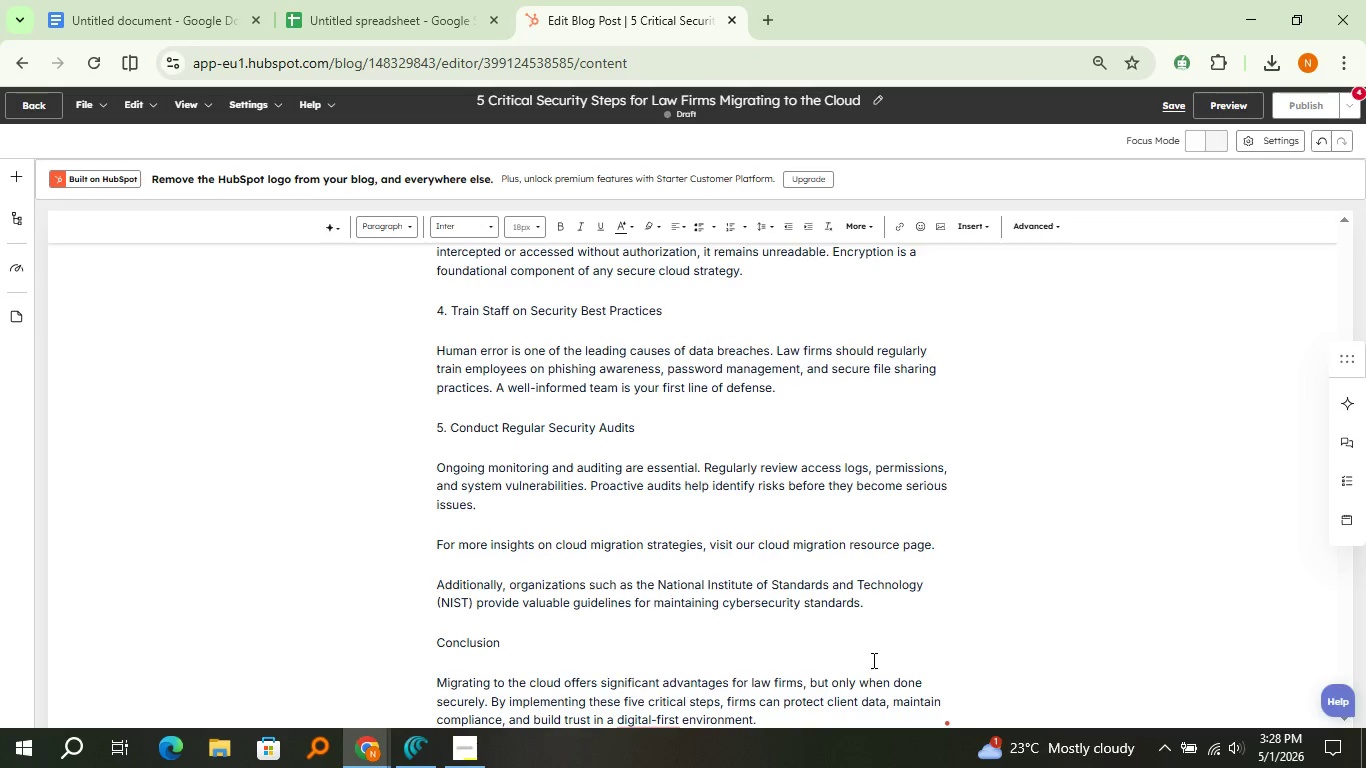 
key(Enter)
 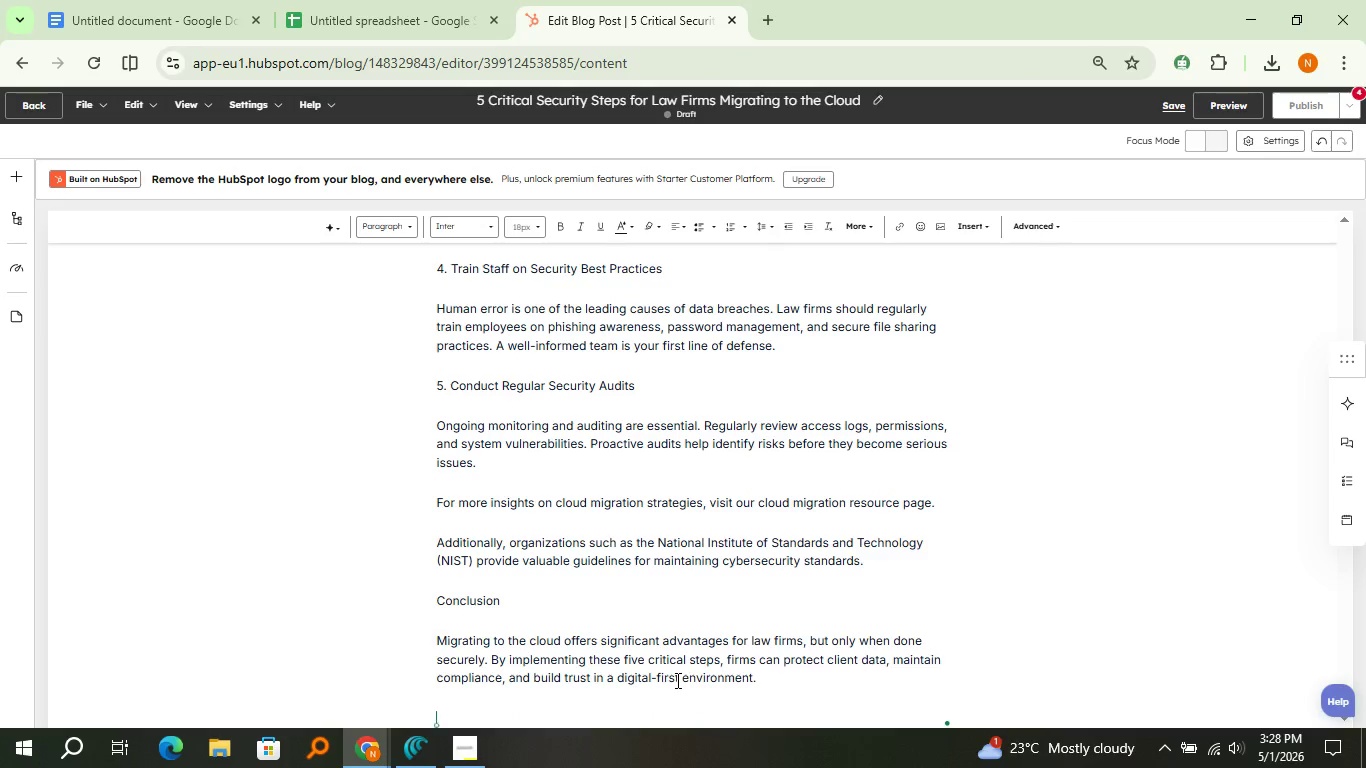 
type(Ready to Strengthen your cloud secutity )
key(Backspace)
key(Backspace)
key(Backspace)
key(Backspace)
key(Backspace)
type(rity? Take the next step)
 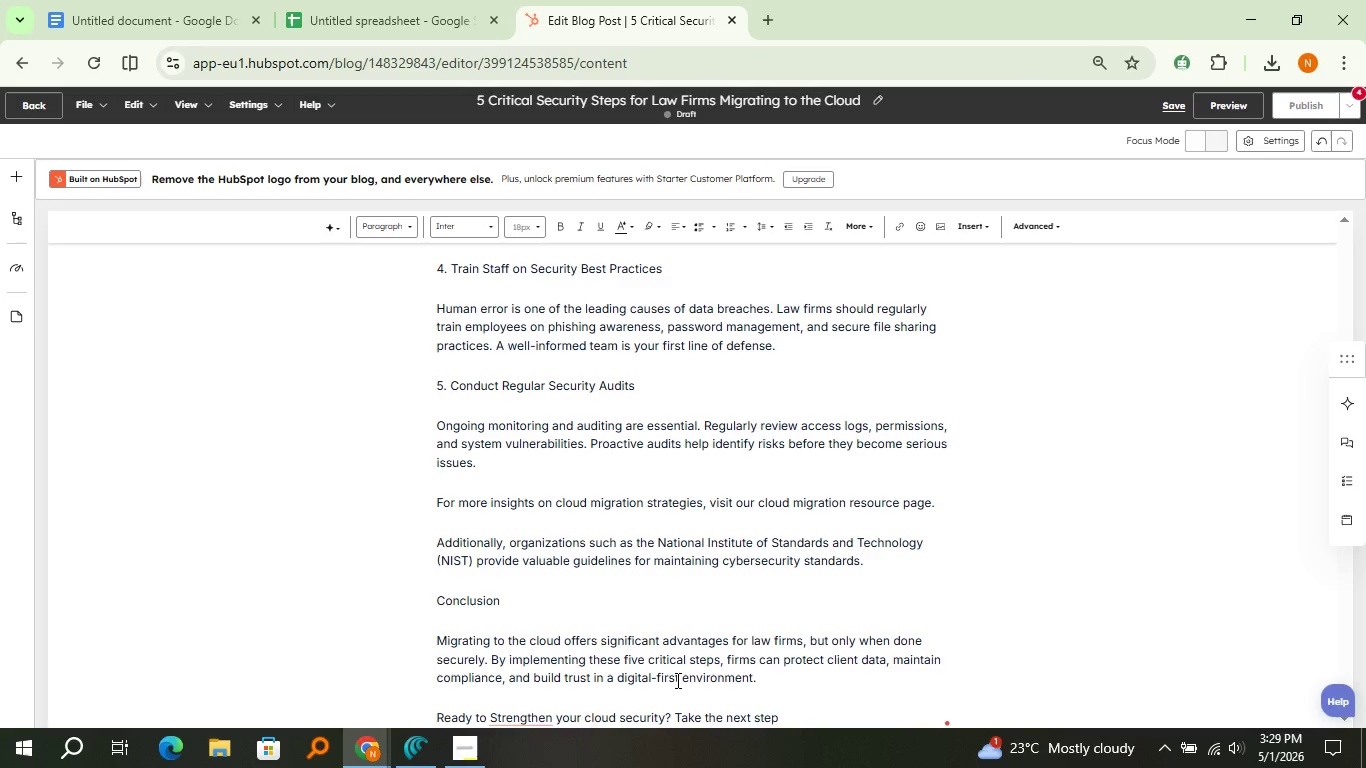 
type( today.)
 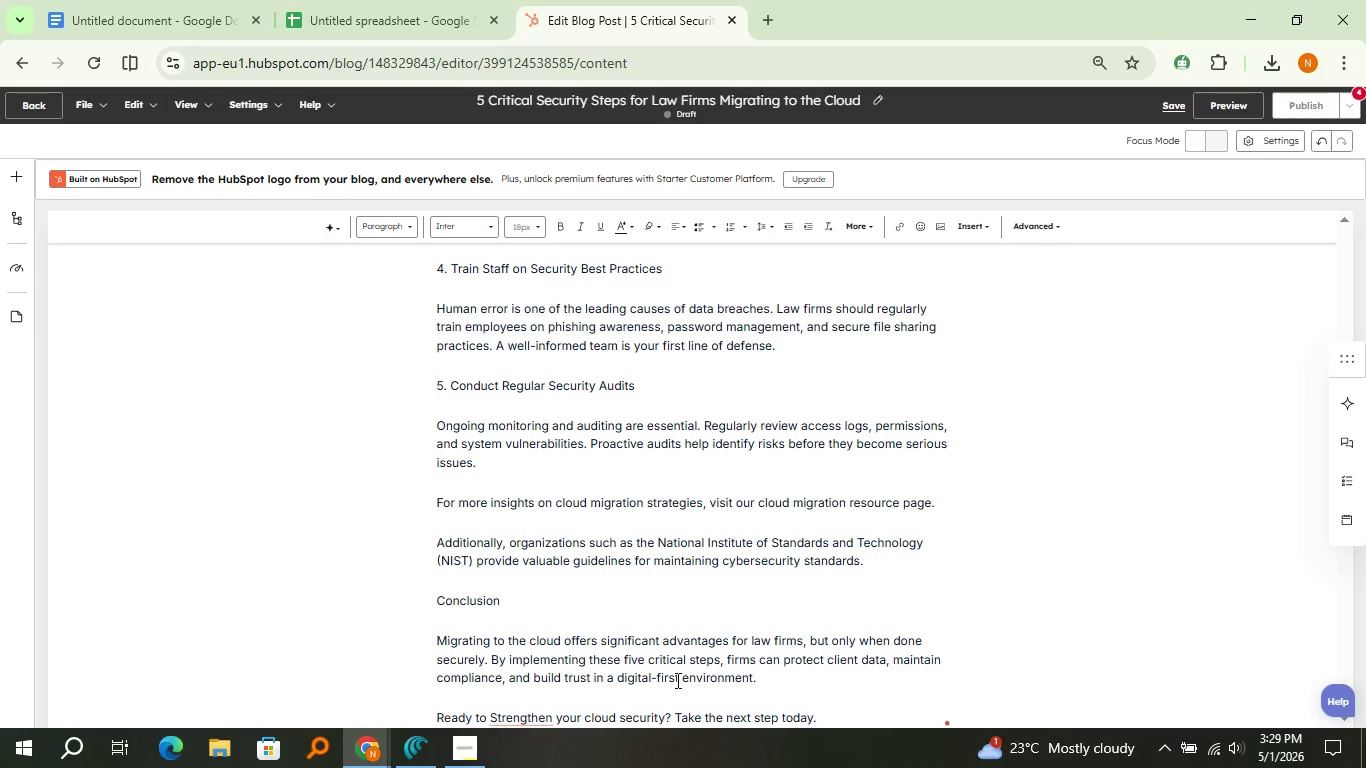 
scroll: coordinate [675, 680], scroll_direction: down, amount: 2.0
 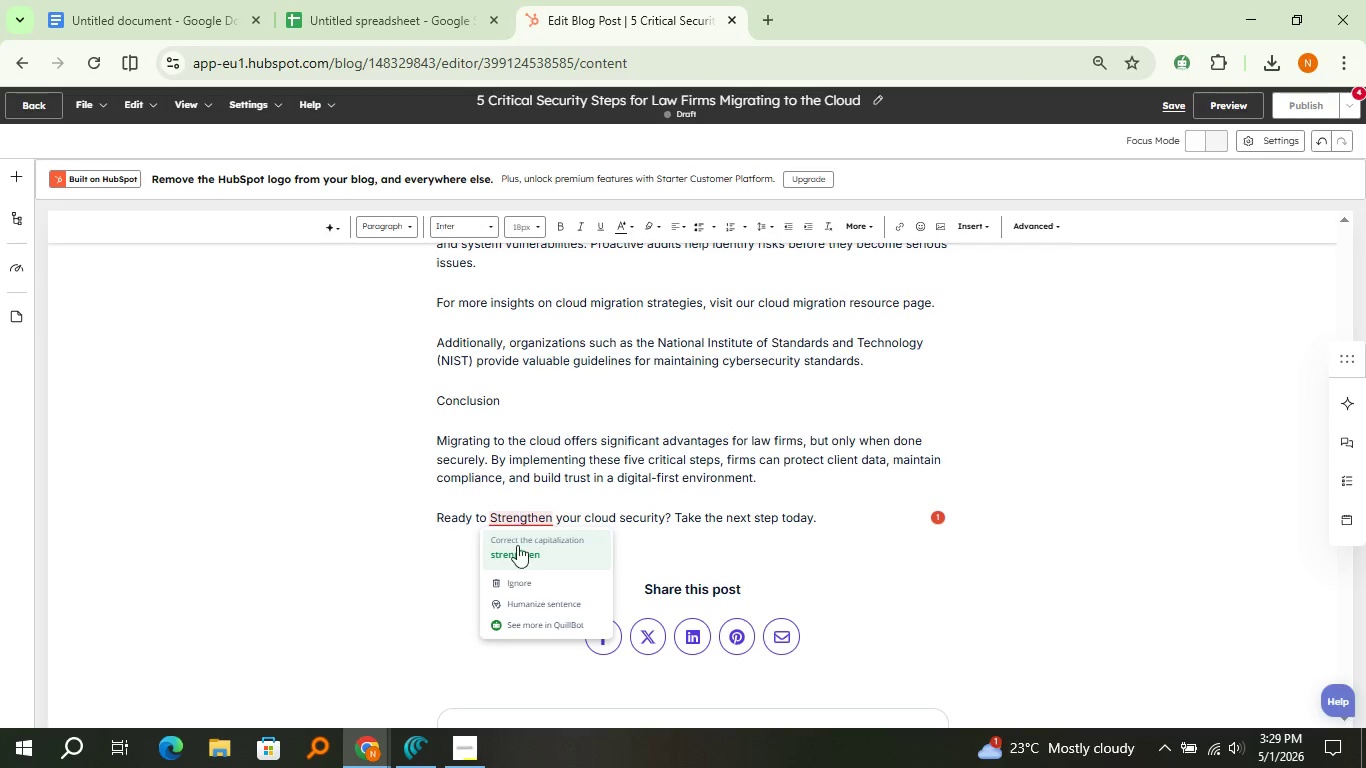 
left_click([514, 563])
 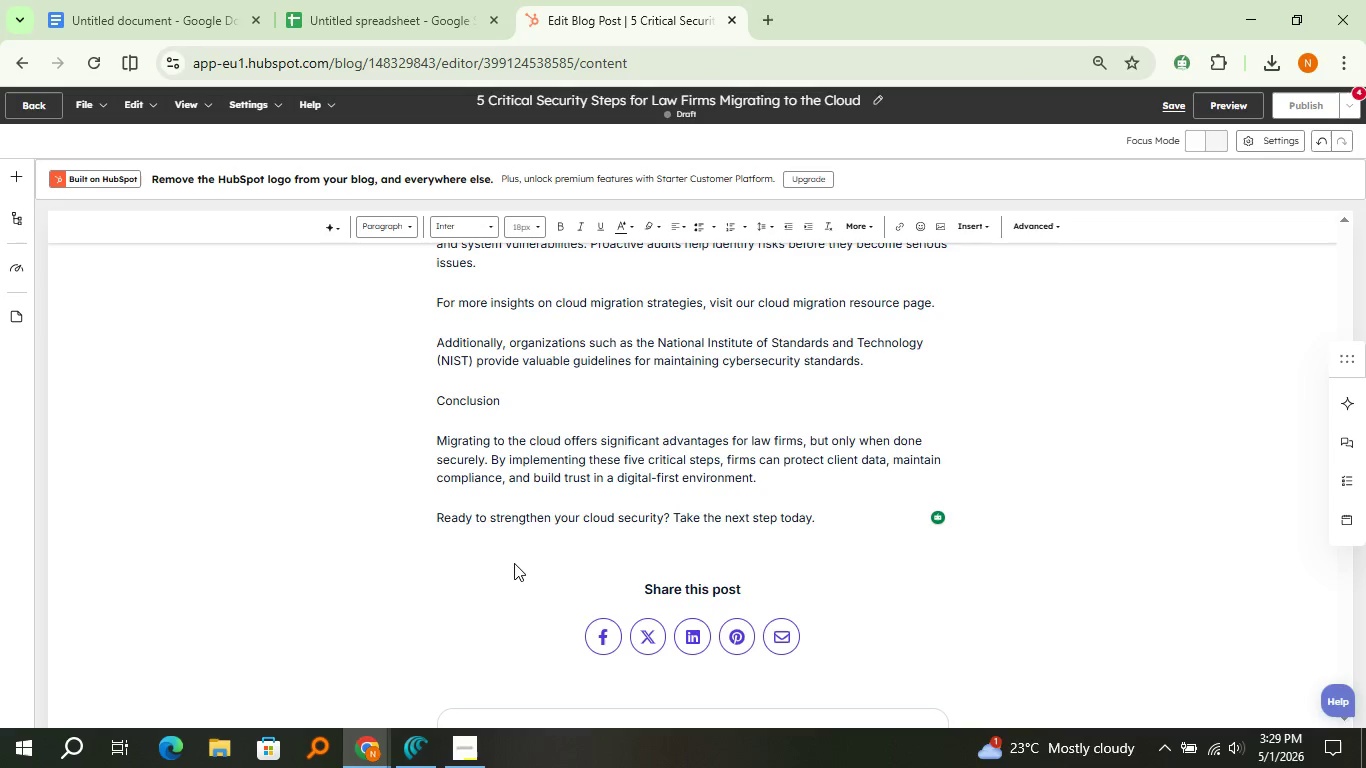 
wait(20.94)
 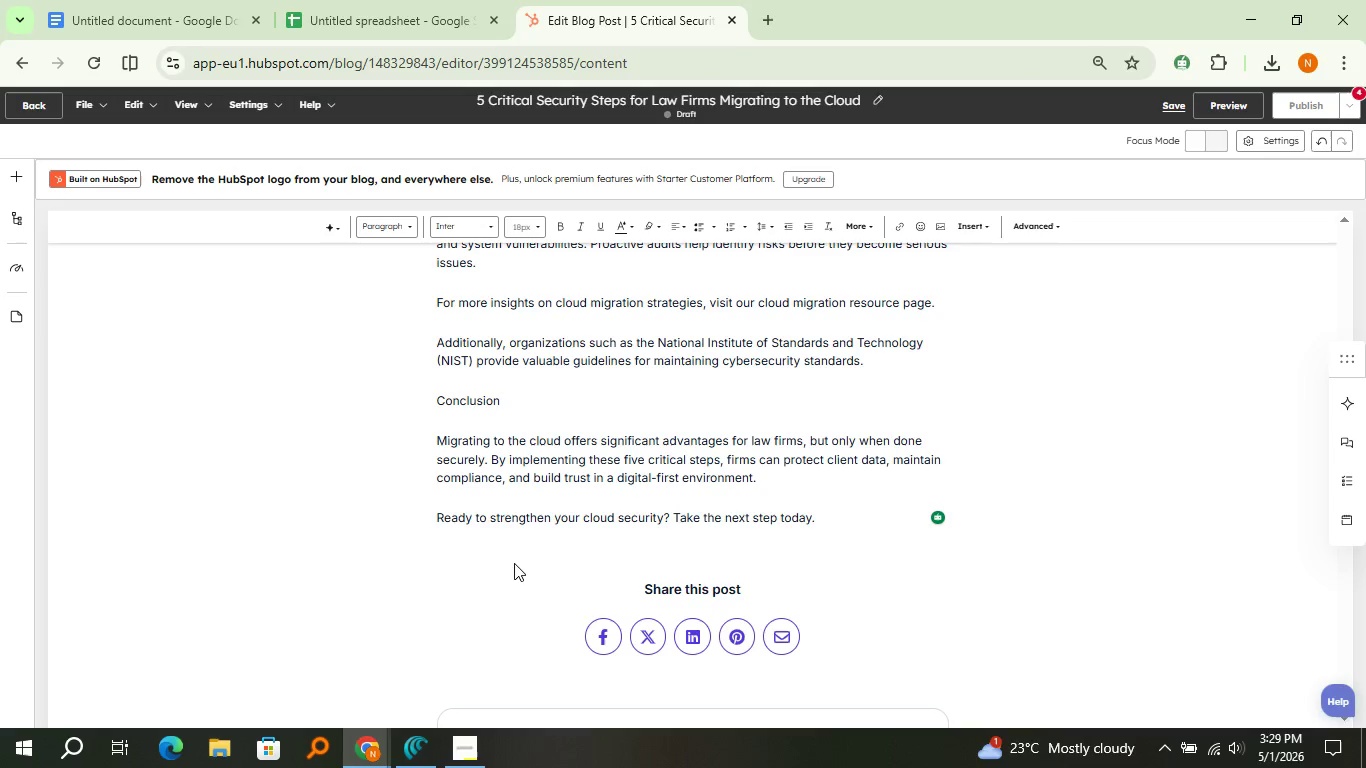 
left_click_drag(start_coordinate=[434, 396], to_coordinate=[498, 406])
 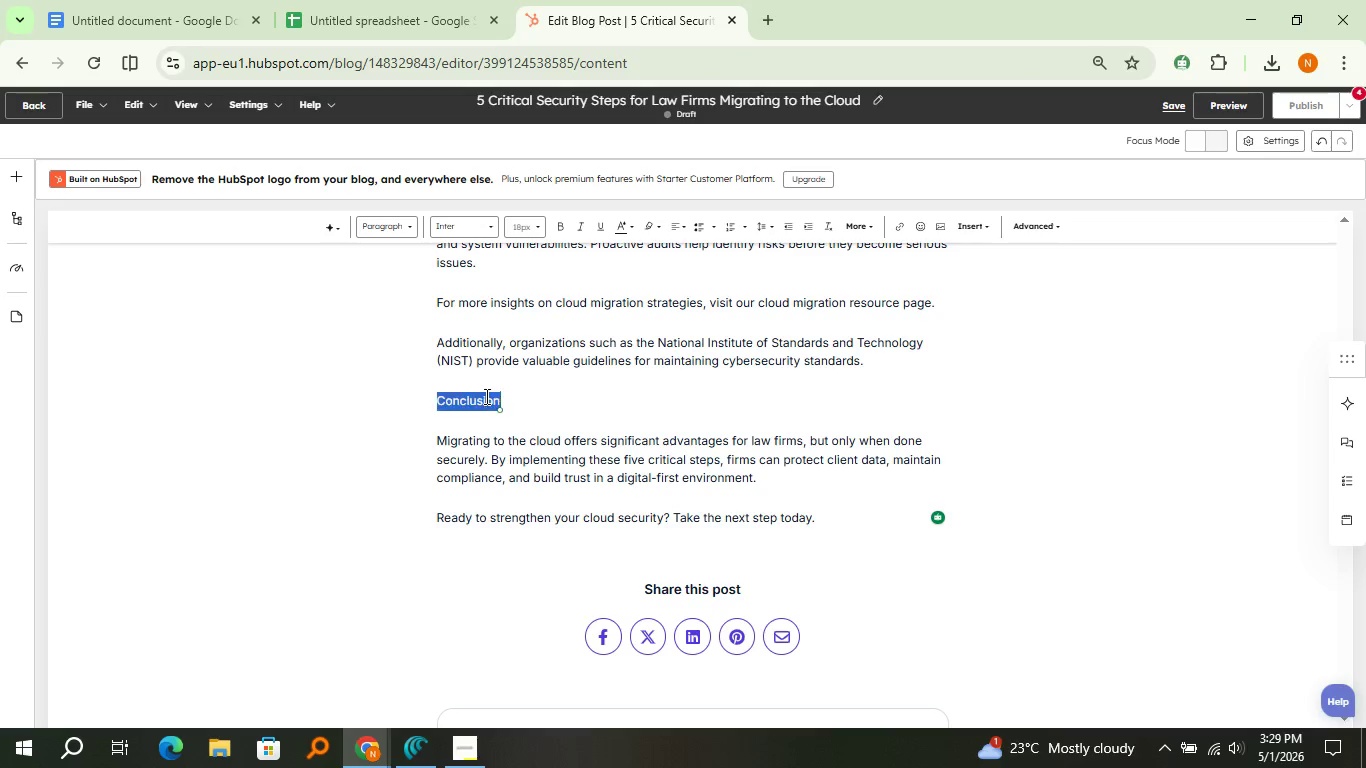 
double_click([485, 396])
 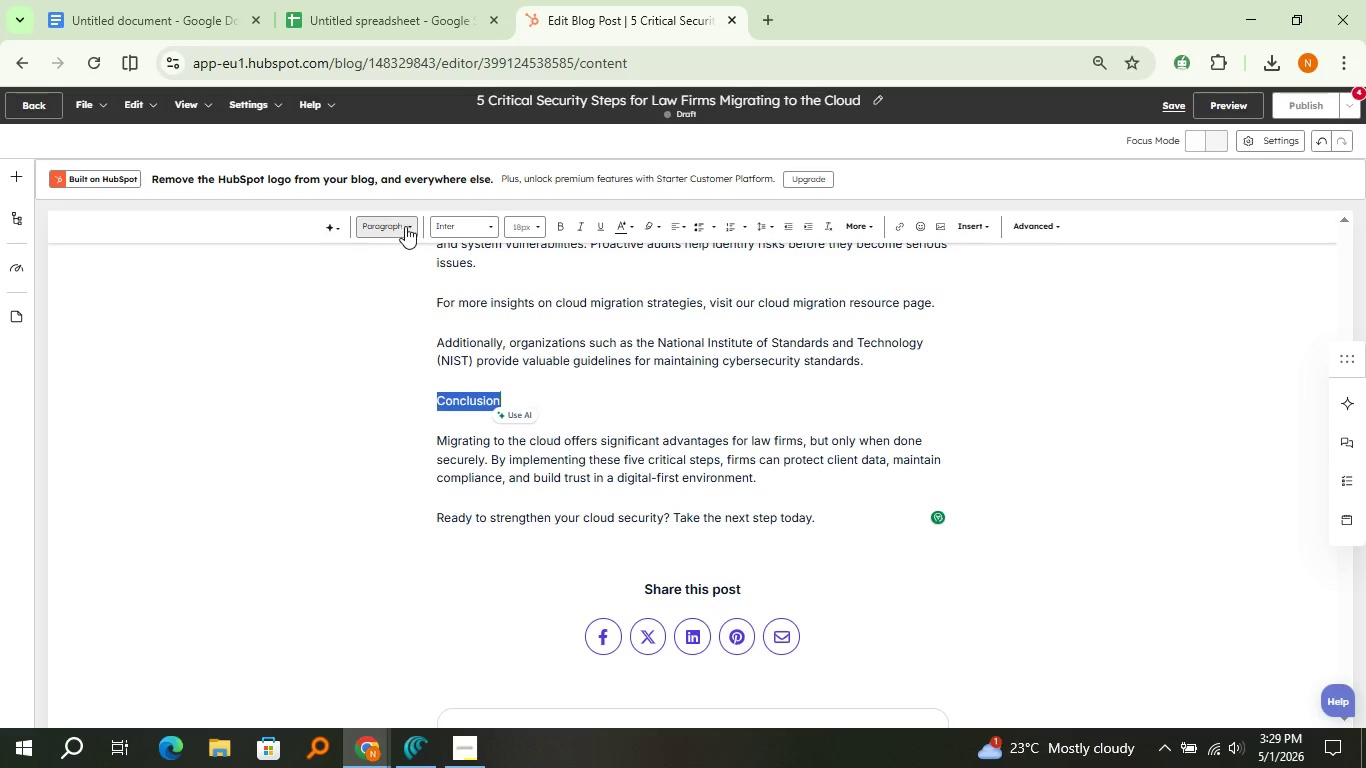 
left_click([405, 226])
 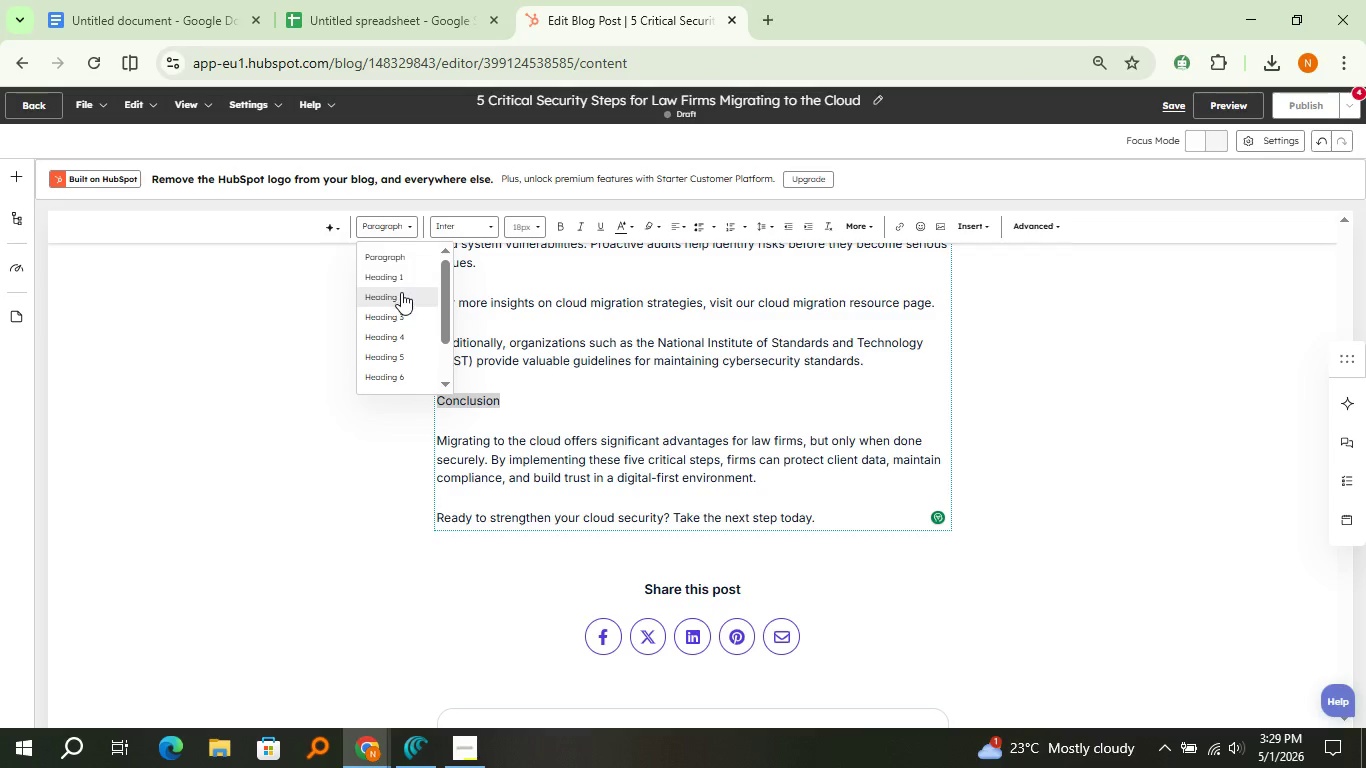 
left_click([401, 293])
 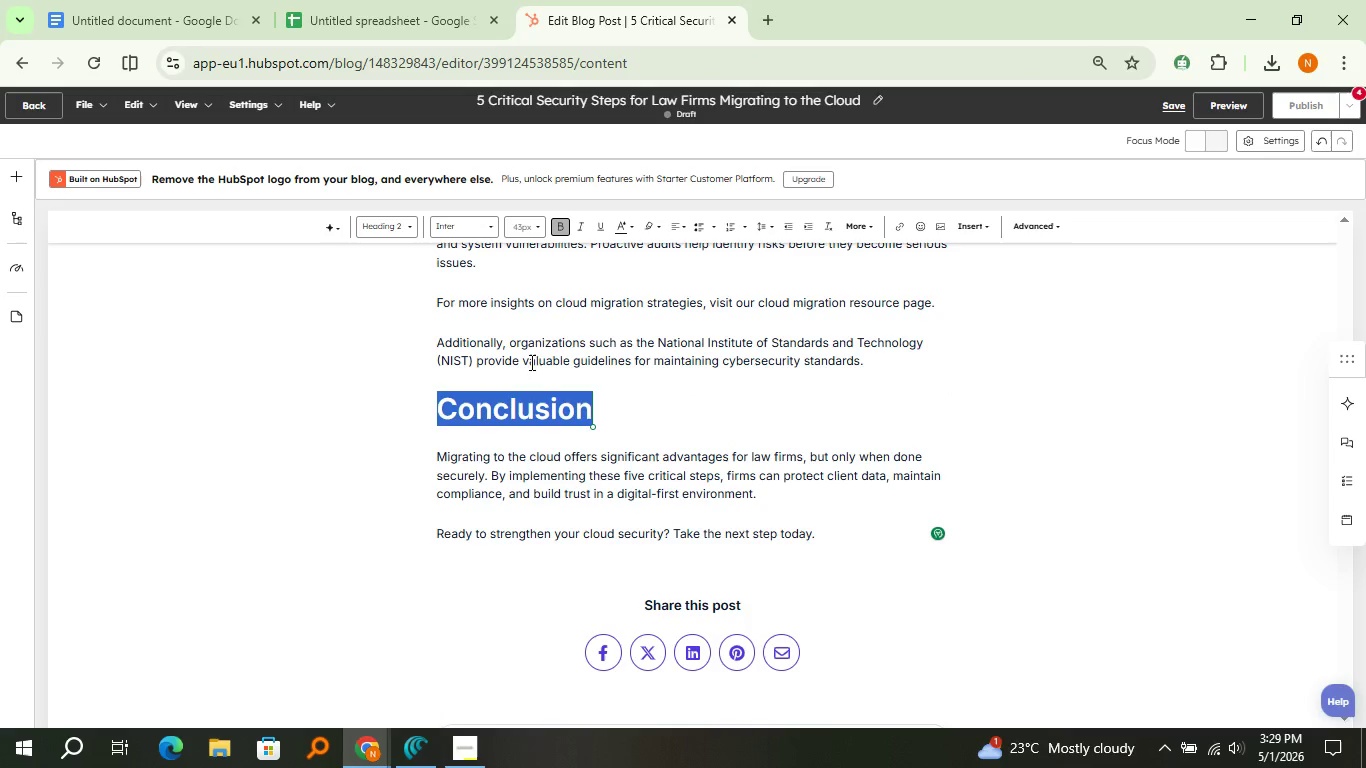 
left_click([660, 389])
 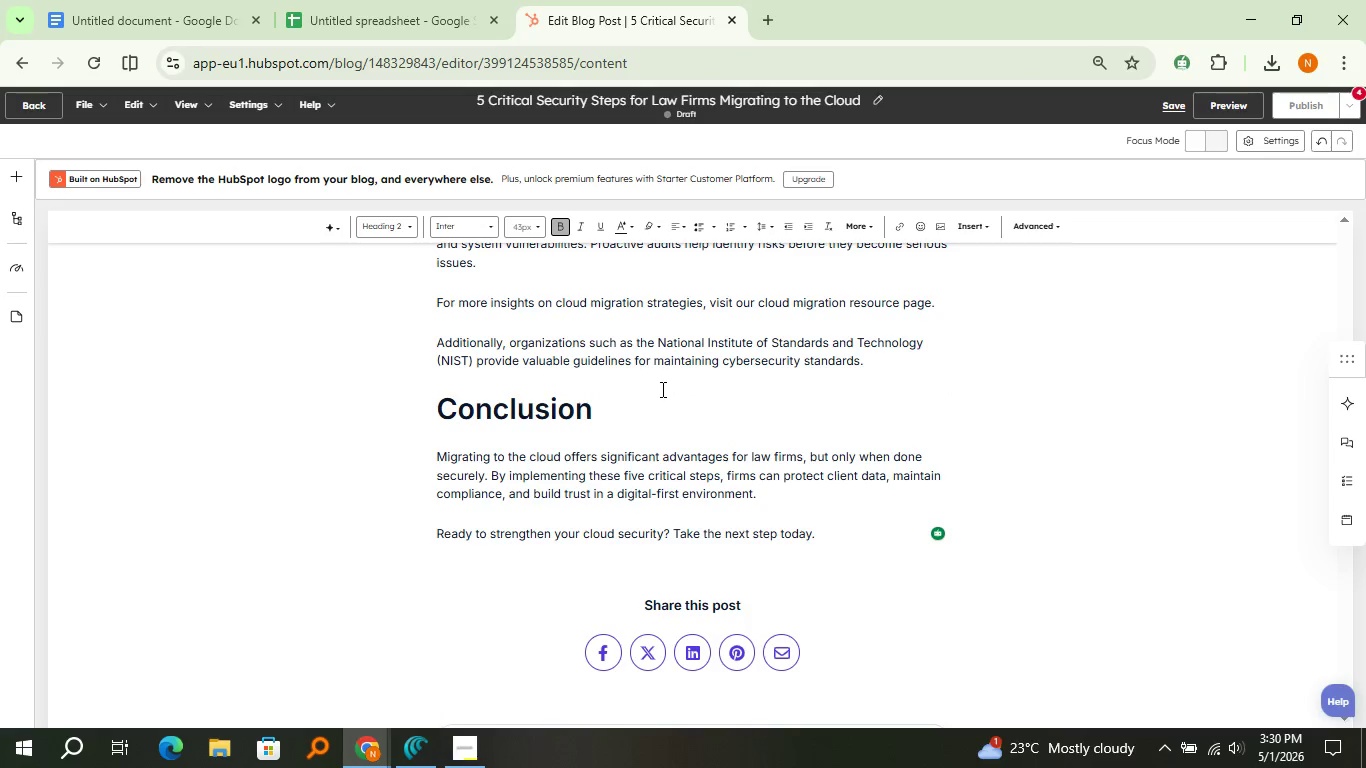 
scroll: coordinate [659, 389], scroll_direction: up, amount: 2.0
 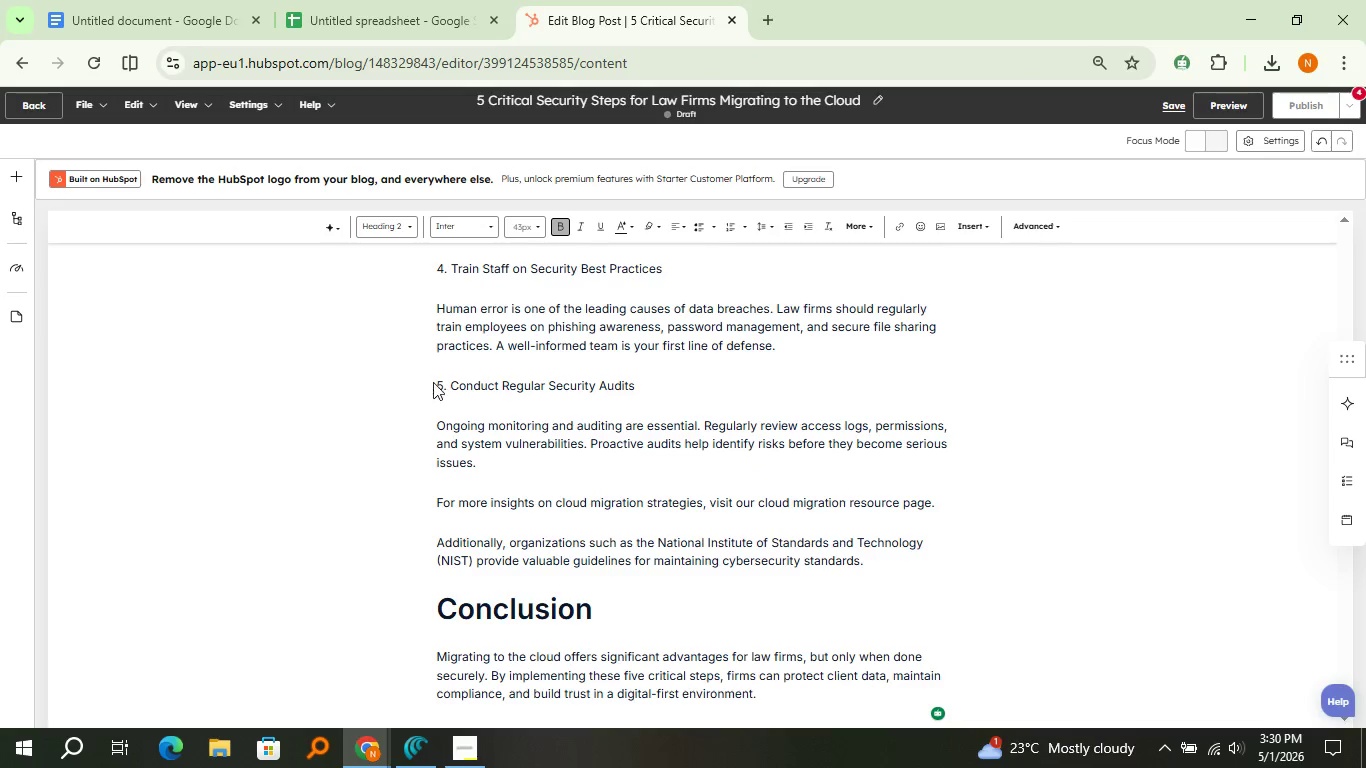 
left_click_drag(start_coordinate=[433, 382], to_coordinate=[540, 385])
 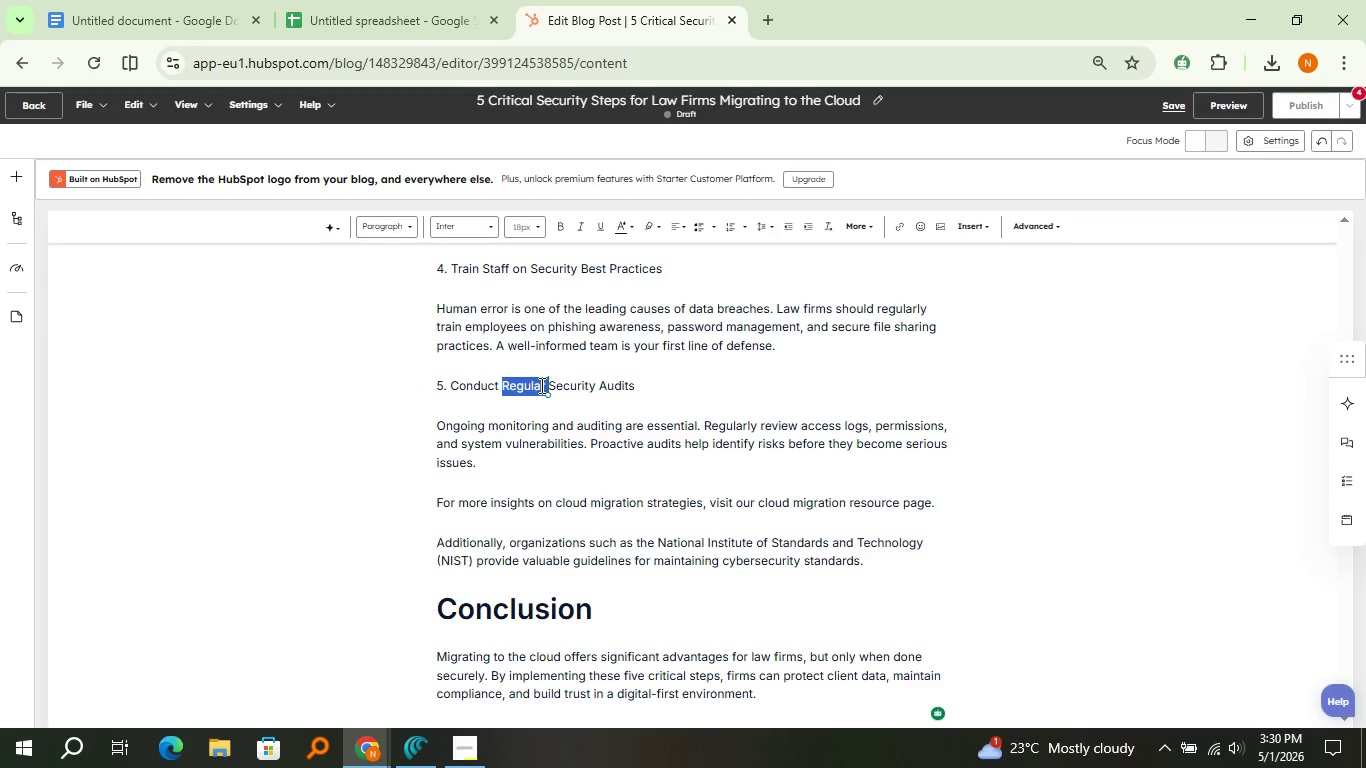 
double_click([540, 385])
 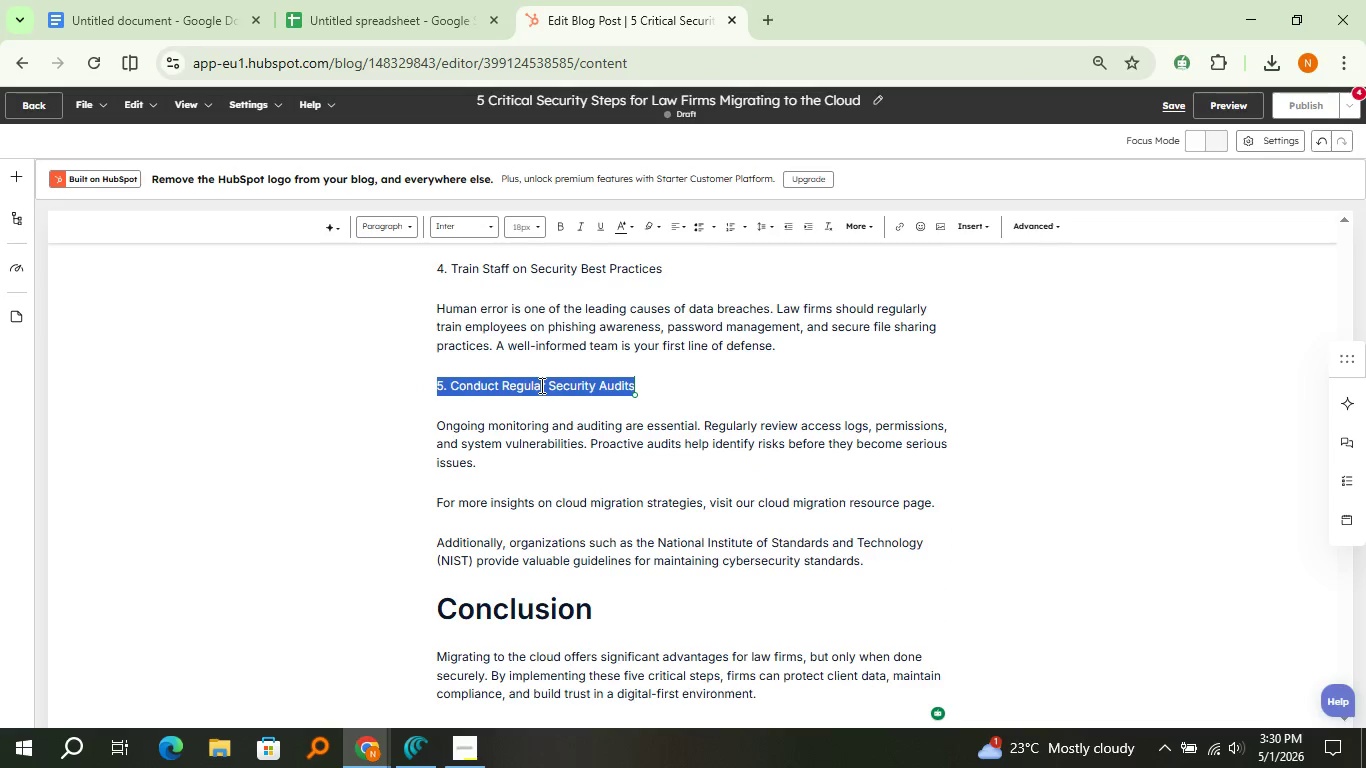 
triple_click([540, 385])
 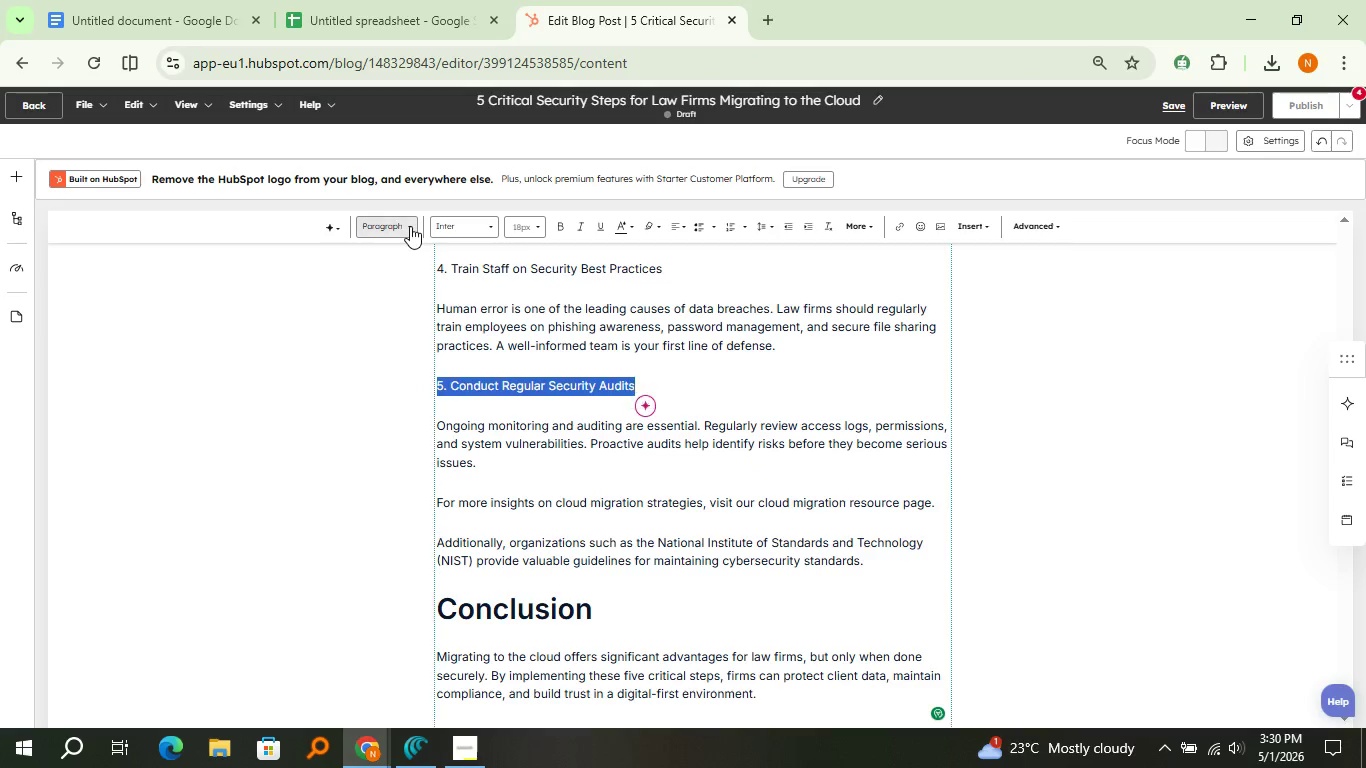 
left_click([410, 226])
 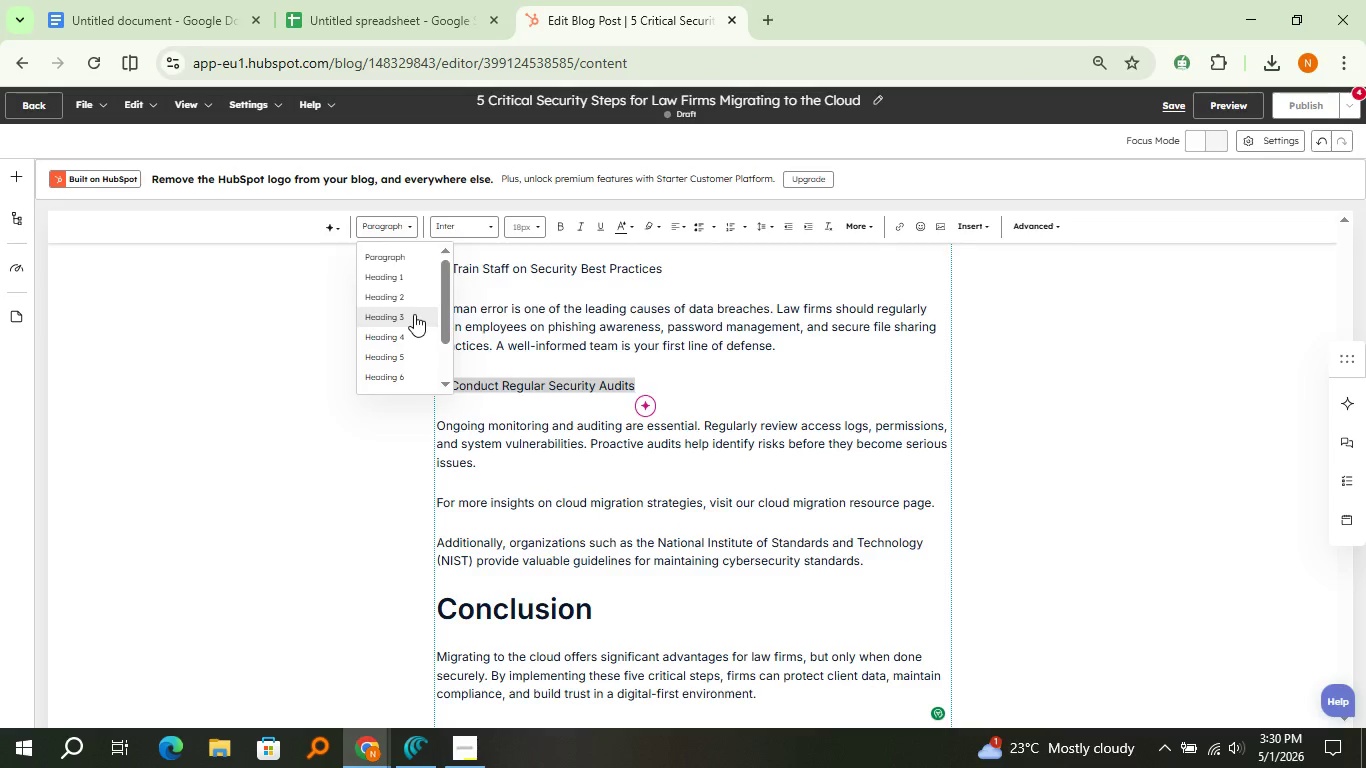 
left_click([414, 314])
 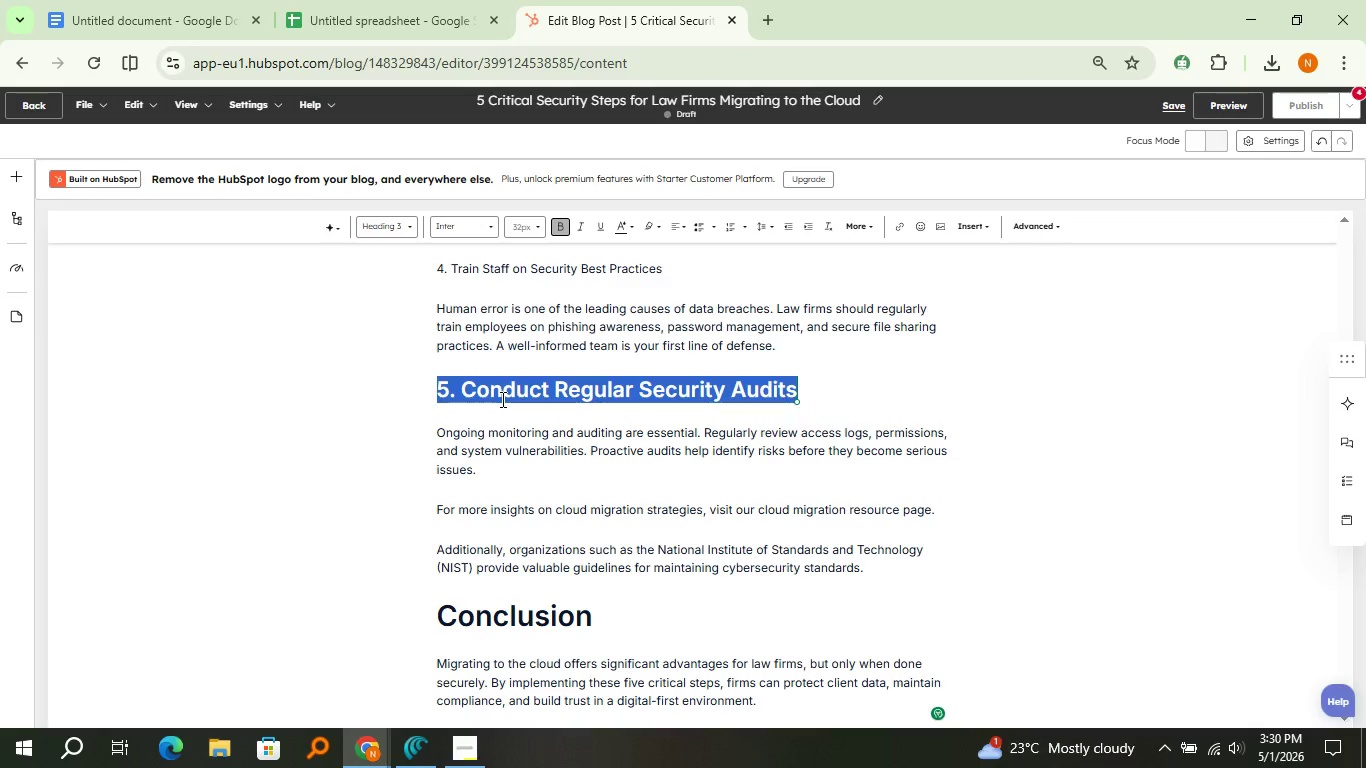 
left_click([501, 399])
 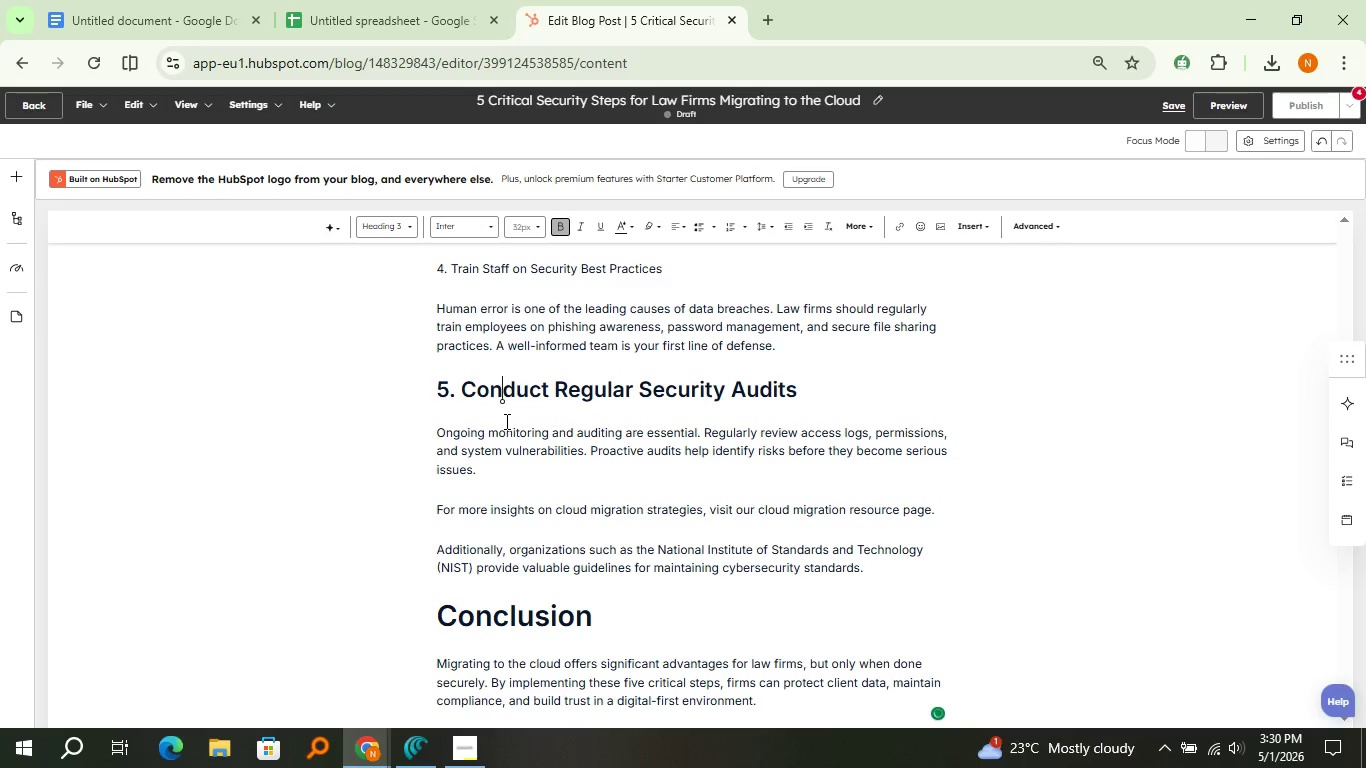 
scroll: coordinate [505, 421], scroll_direction: up, amount: 2.0
 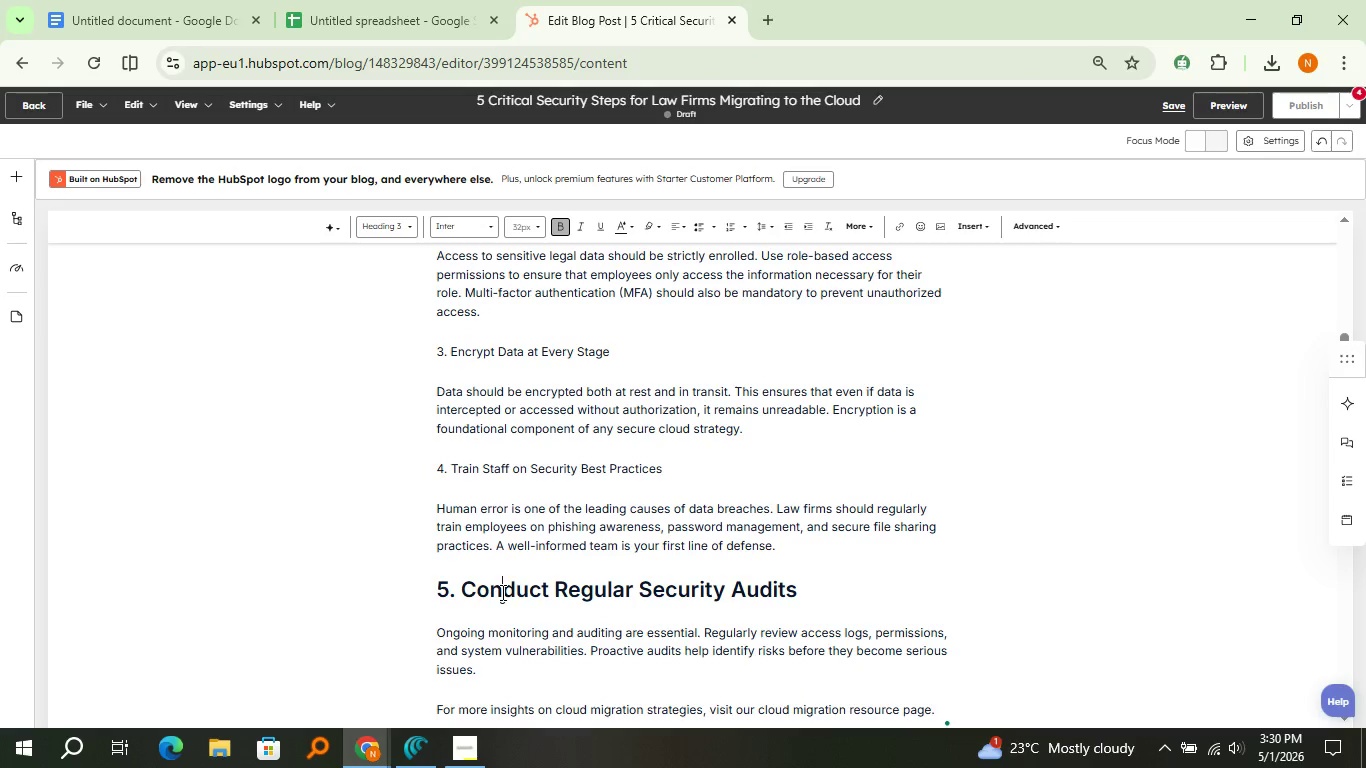 
double_click([501, 592])
 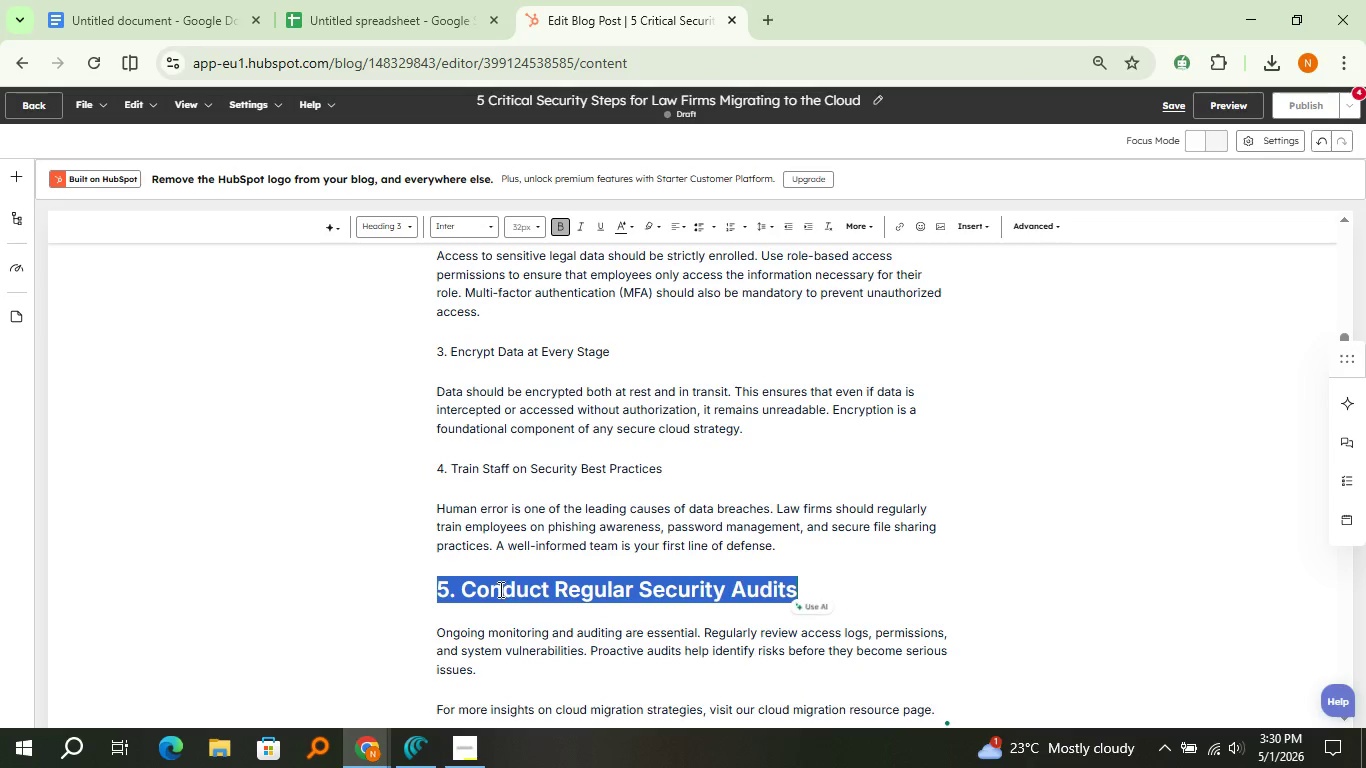 
triple_click([501, 592])
 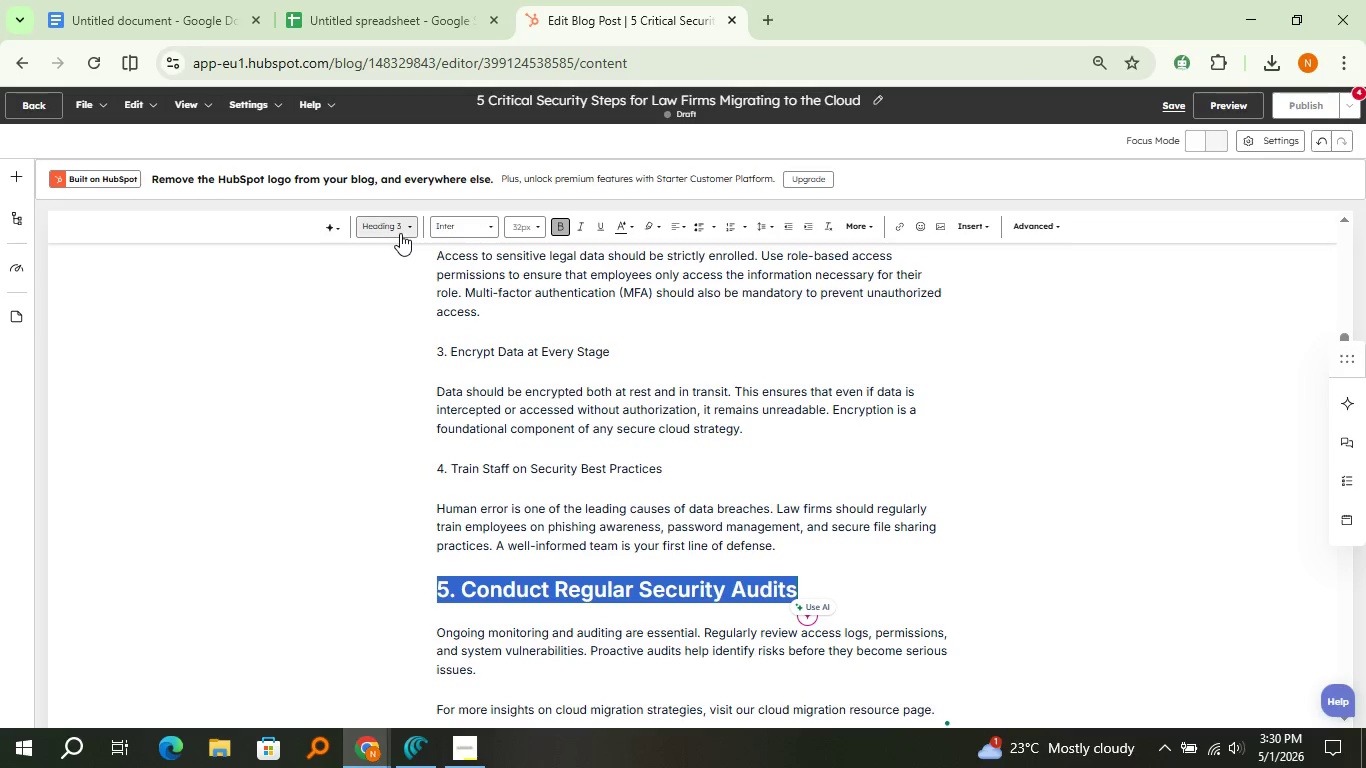 
left_click([400, 233])
 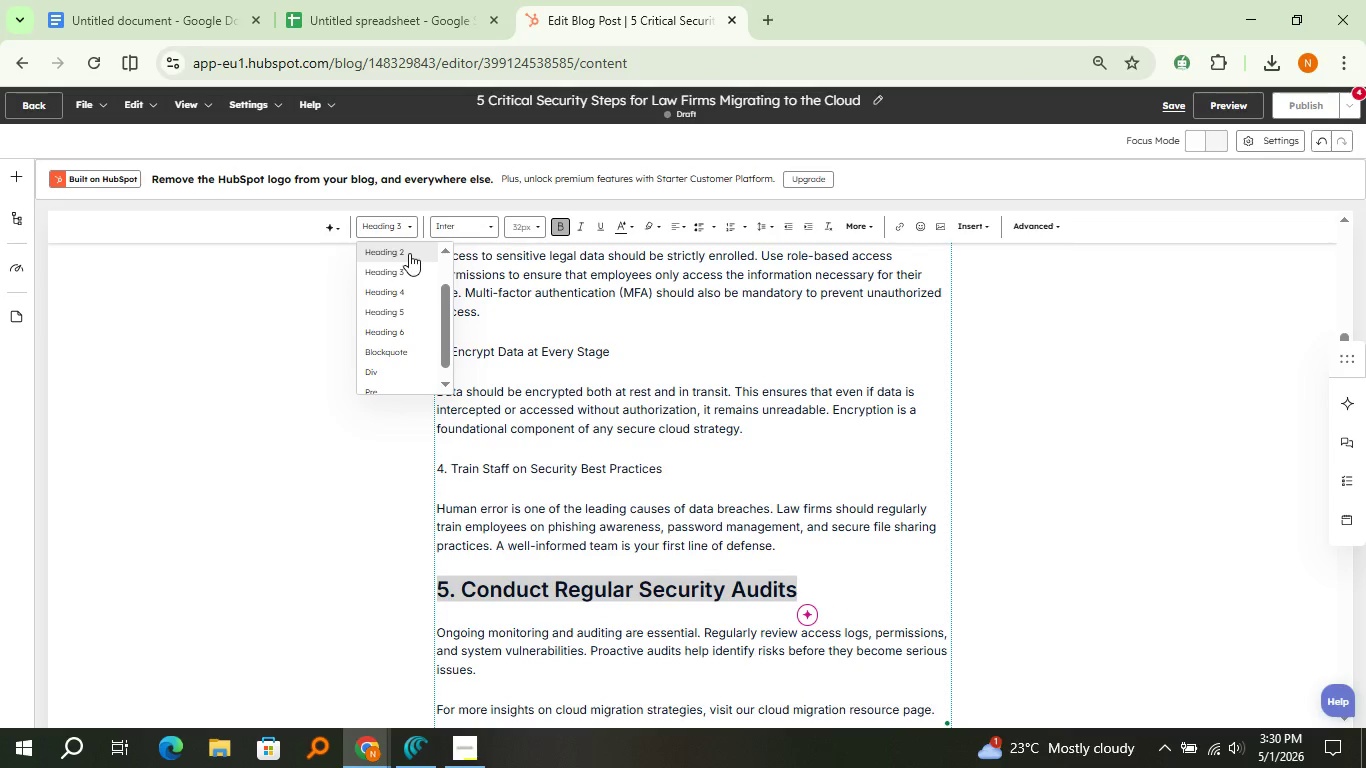 
left_click([409, 253])
 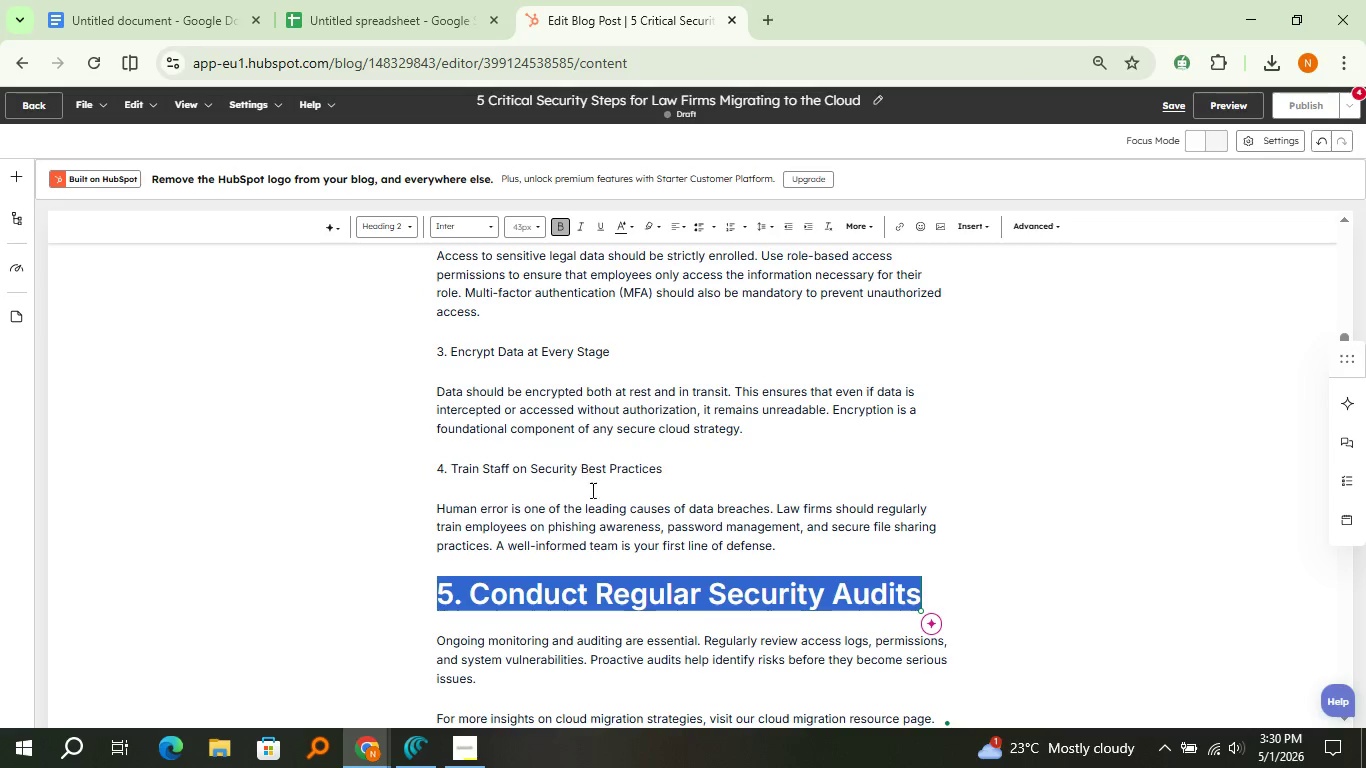 
scroll: coordinate [617, 505], scroll_direction: down, amount: 3.0
 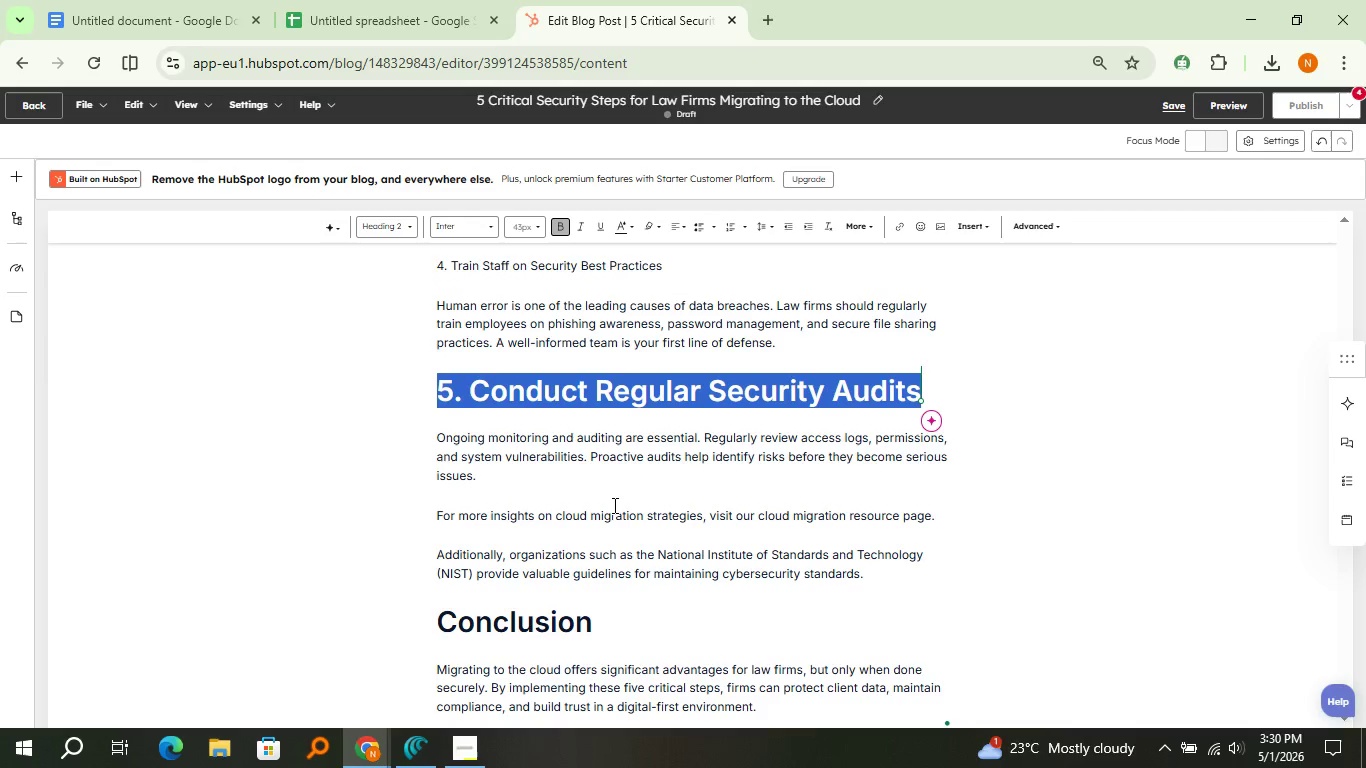 
scroll: coordinate [517, 422], scroll_direction: up, amount: 2.0
 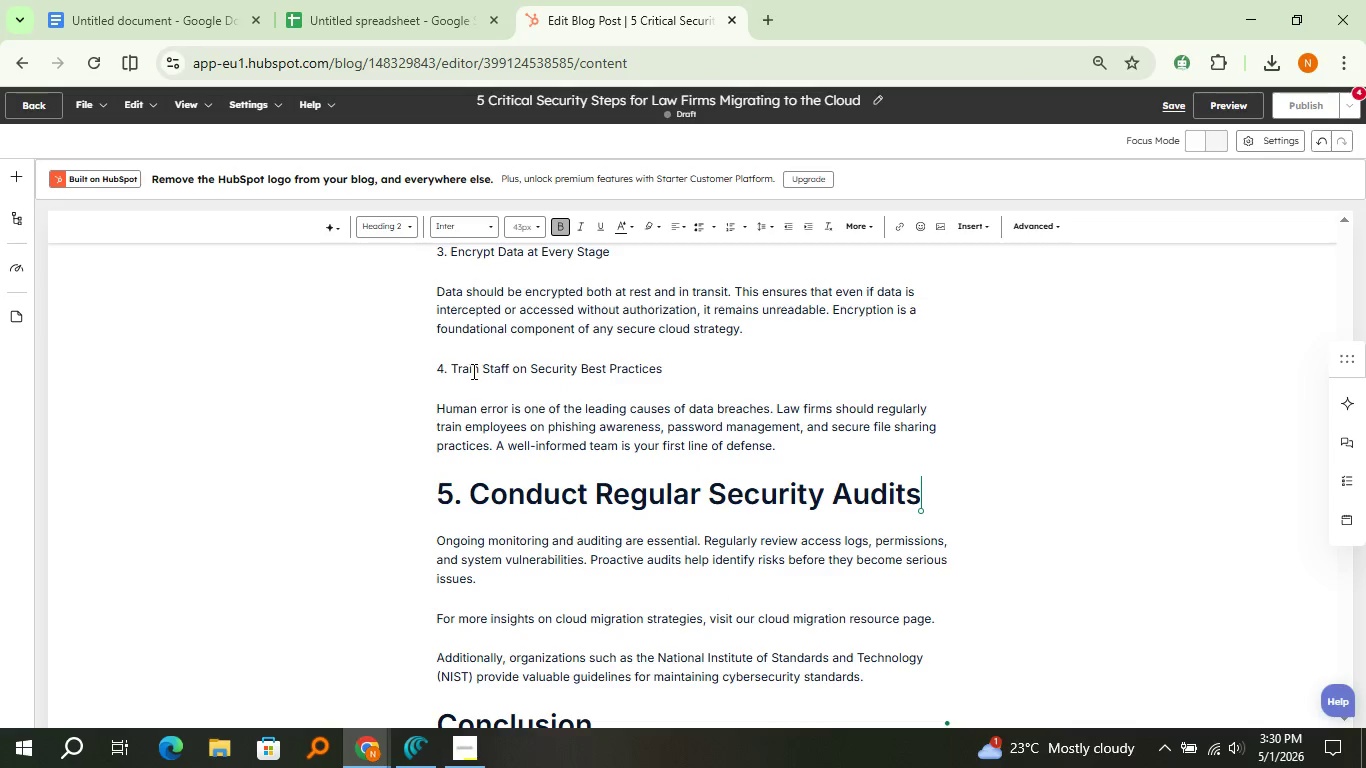 
double_click([472, 371])
 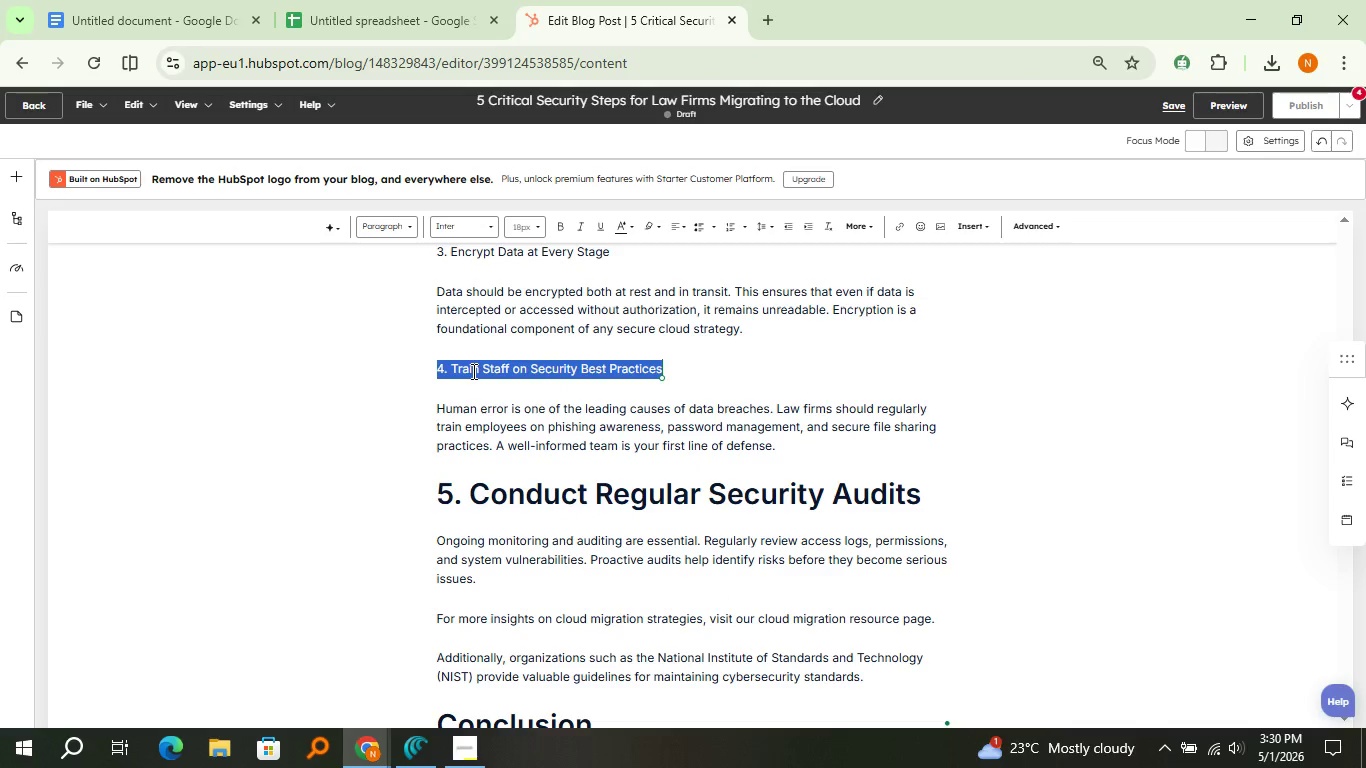 
triple_click([472, 371])
 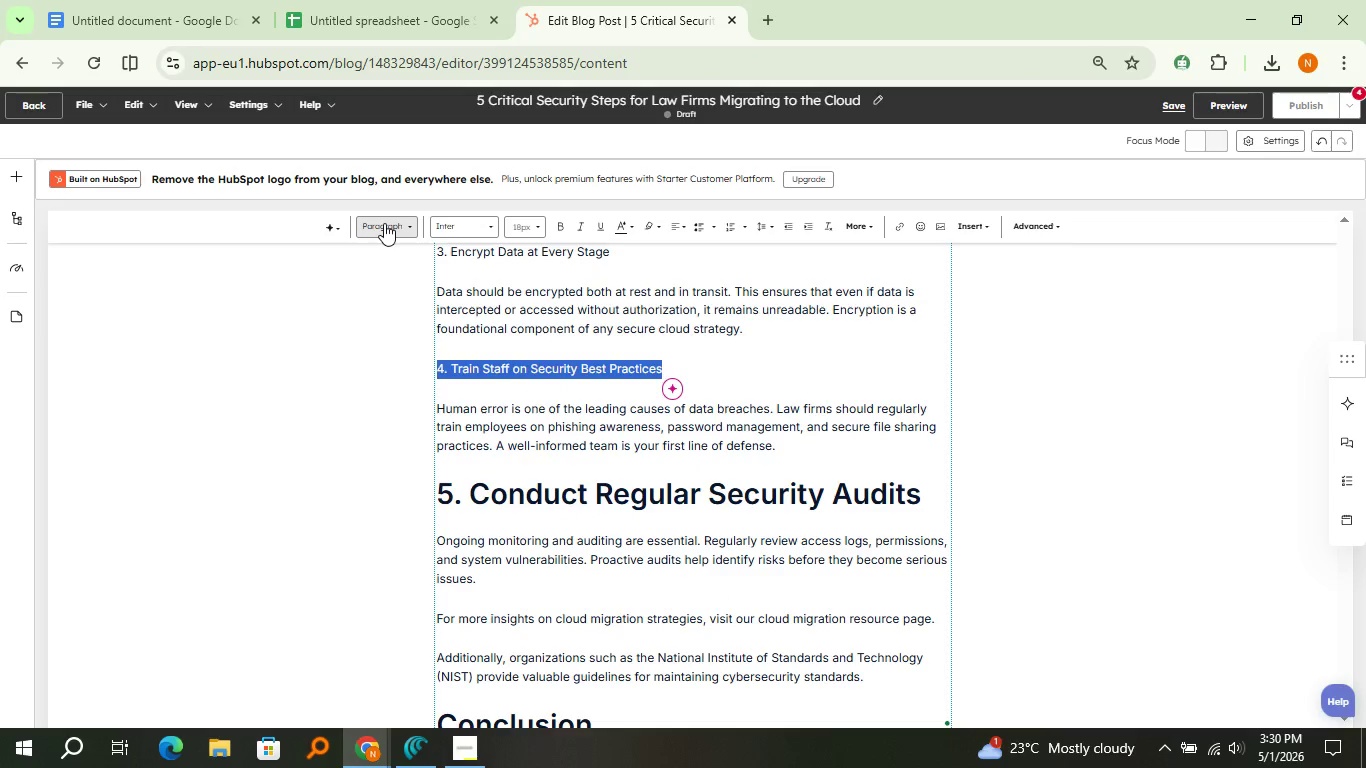 
left_click([384, 223])
 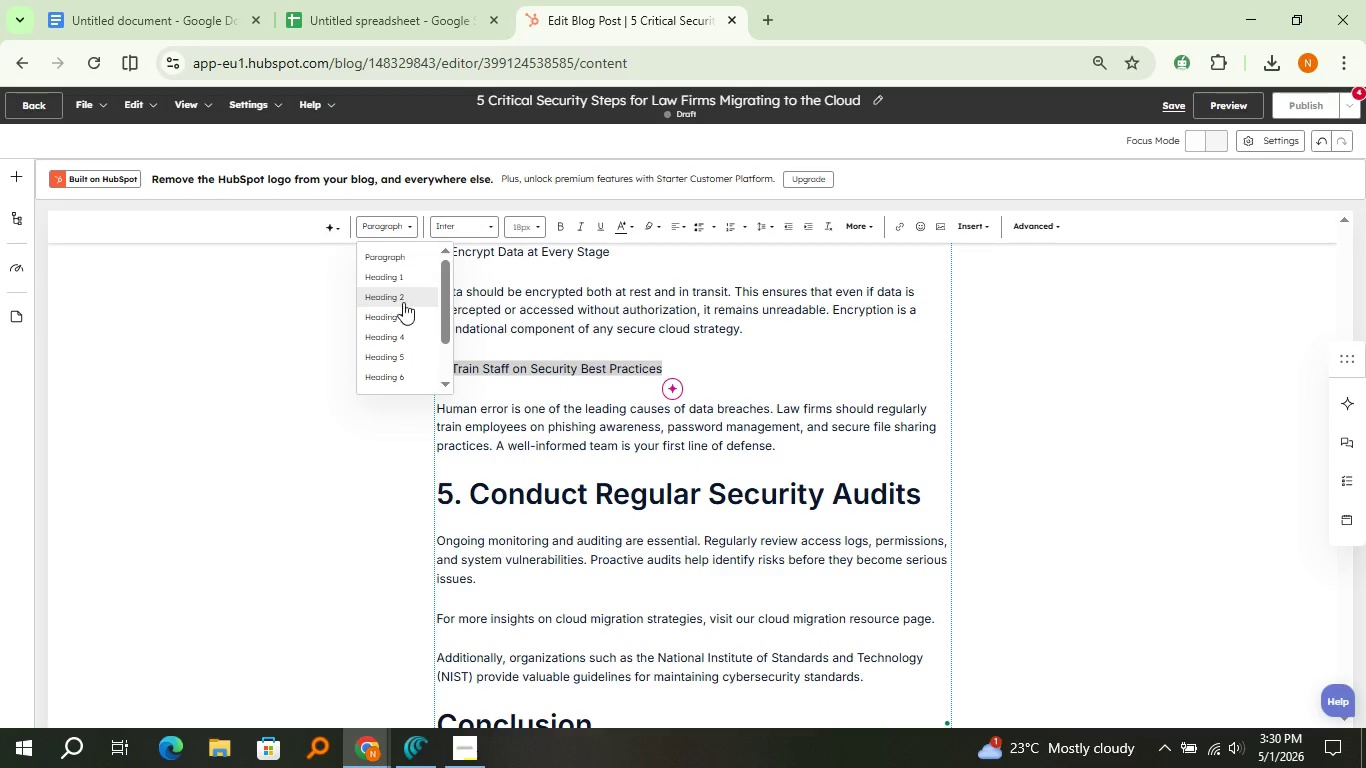 
left_click([397, 300])
 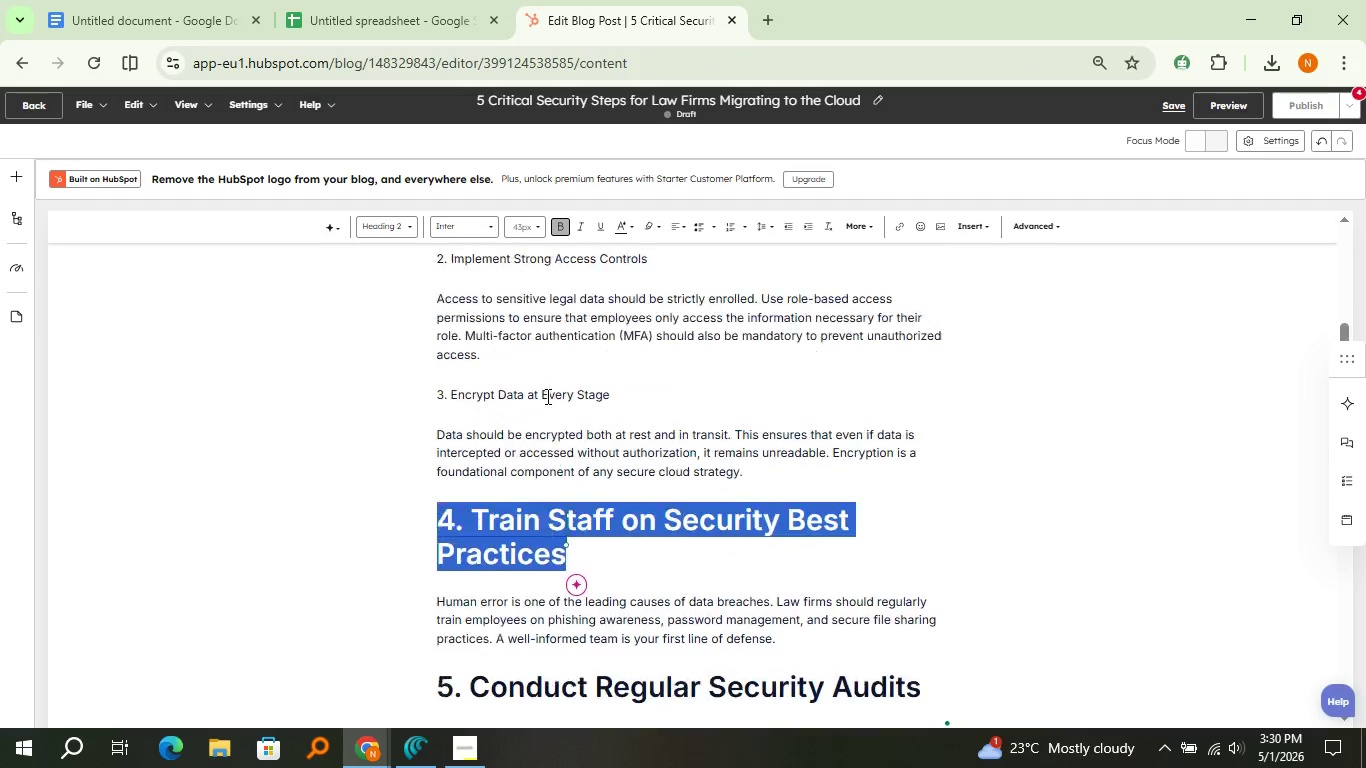 
scroll: coordinate [546, 396], scroll_direction: up, amount: 2.0
 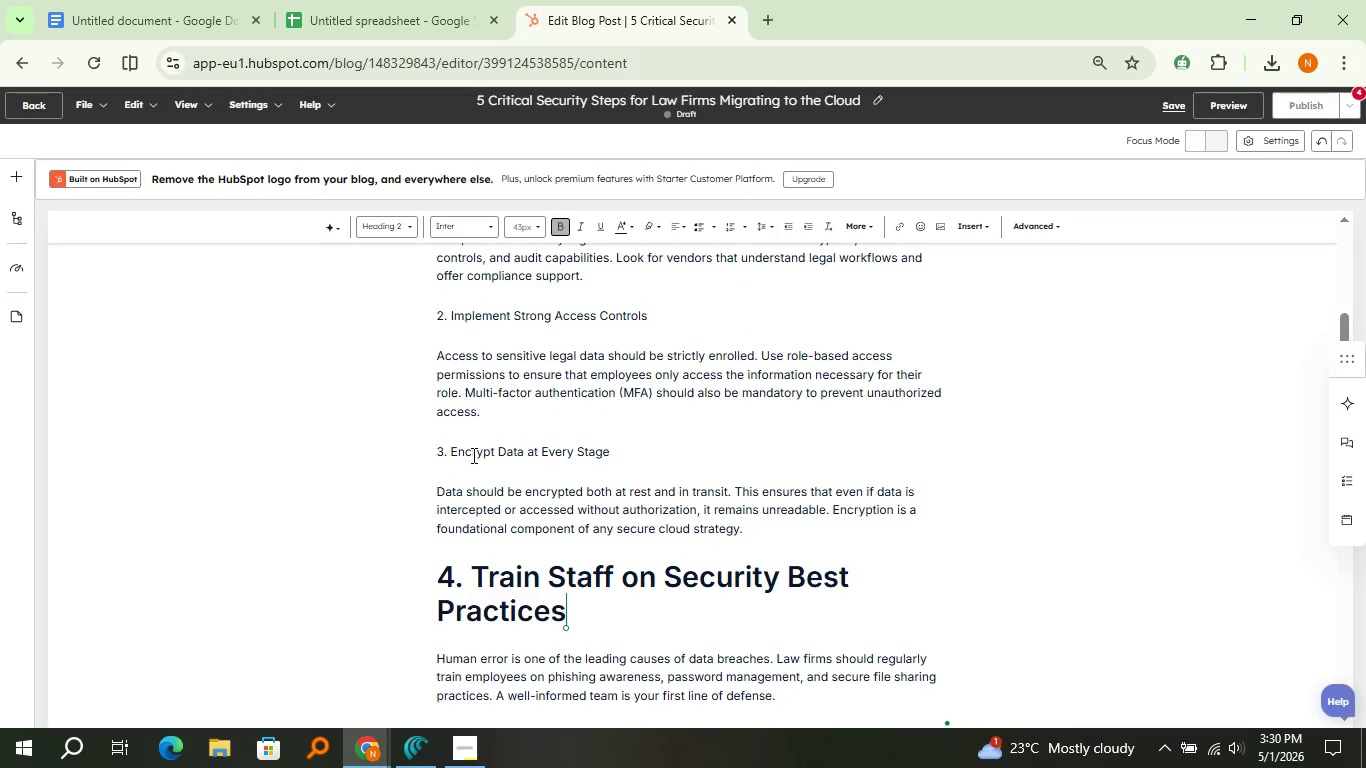 
double_click([472, 455])
 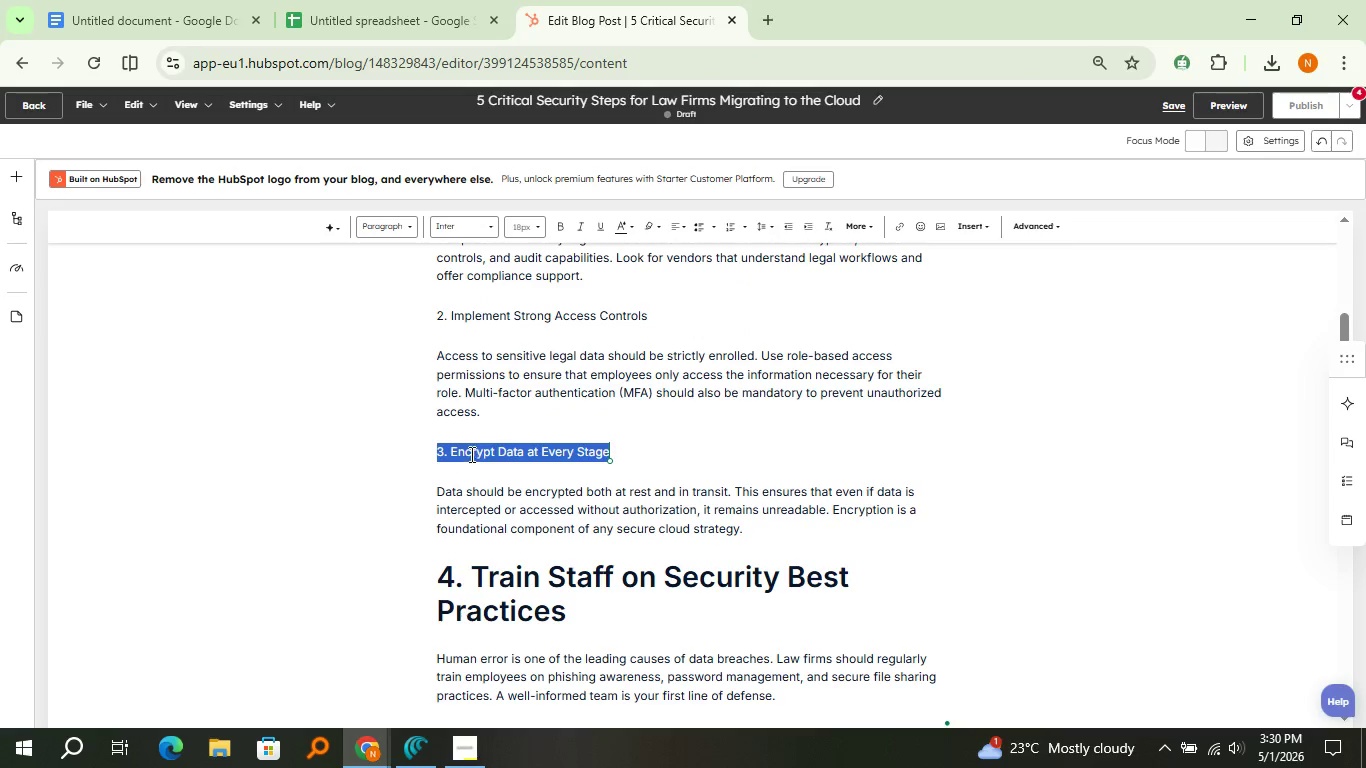 
triple_click([472, 455])
 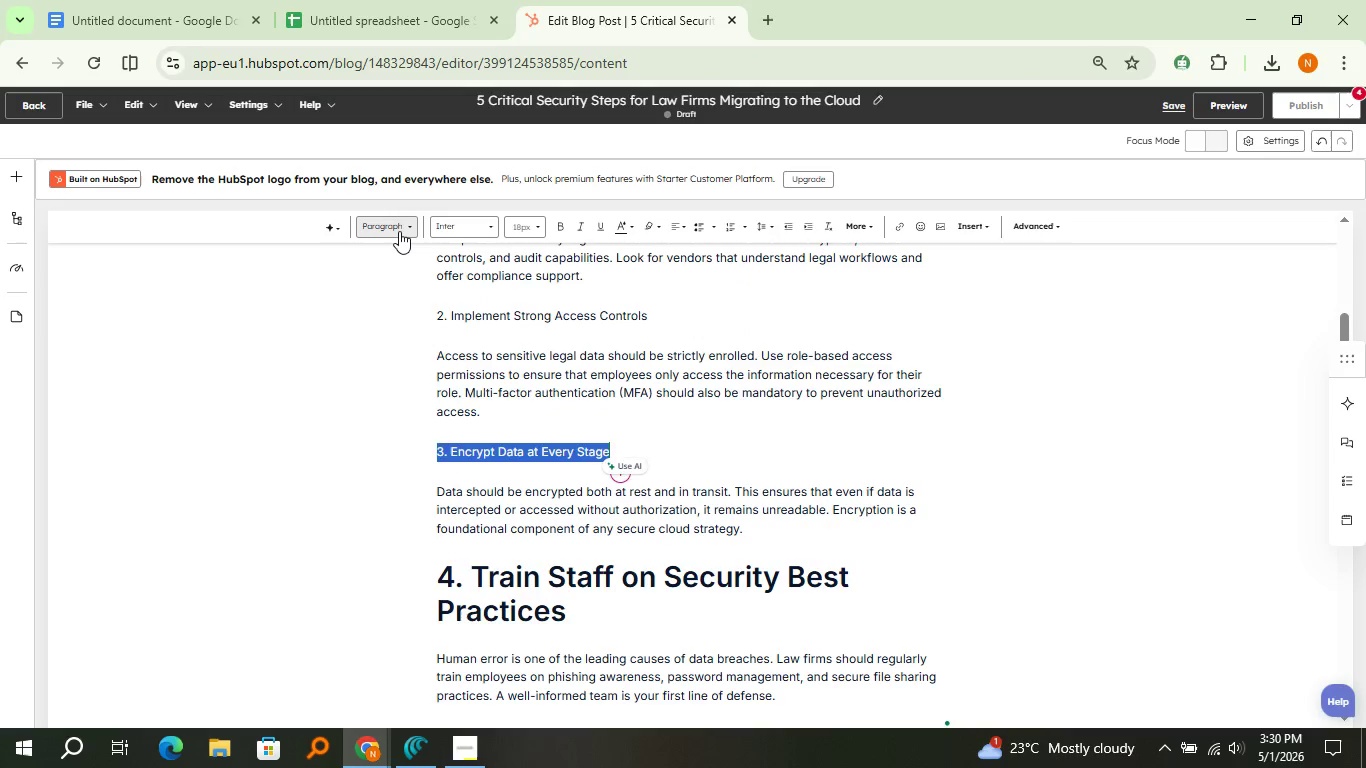 
left_click([399, 231])
 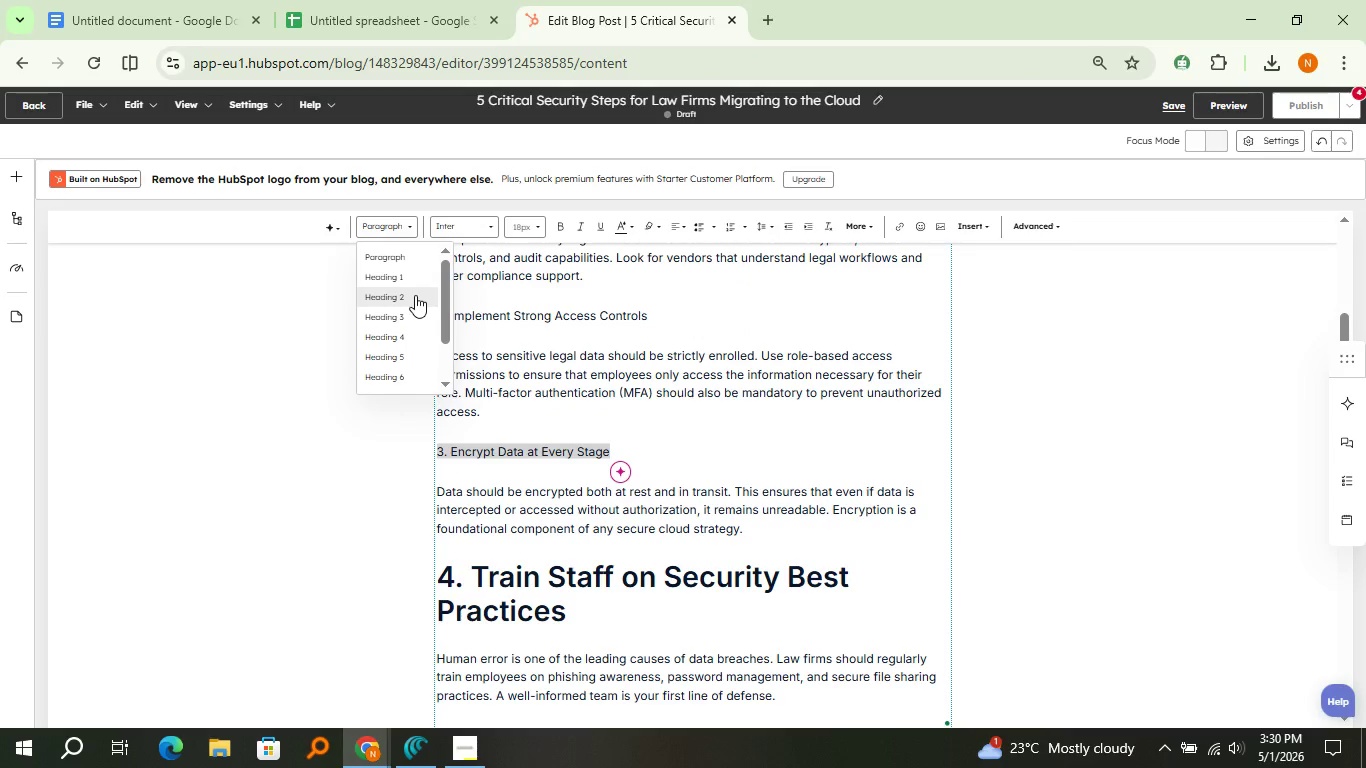 
left_click([415, 295])
 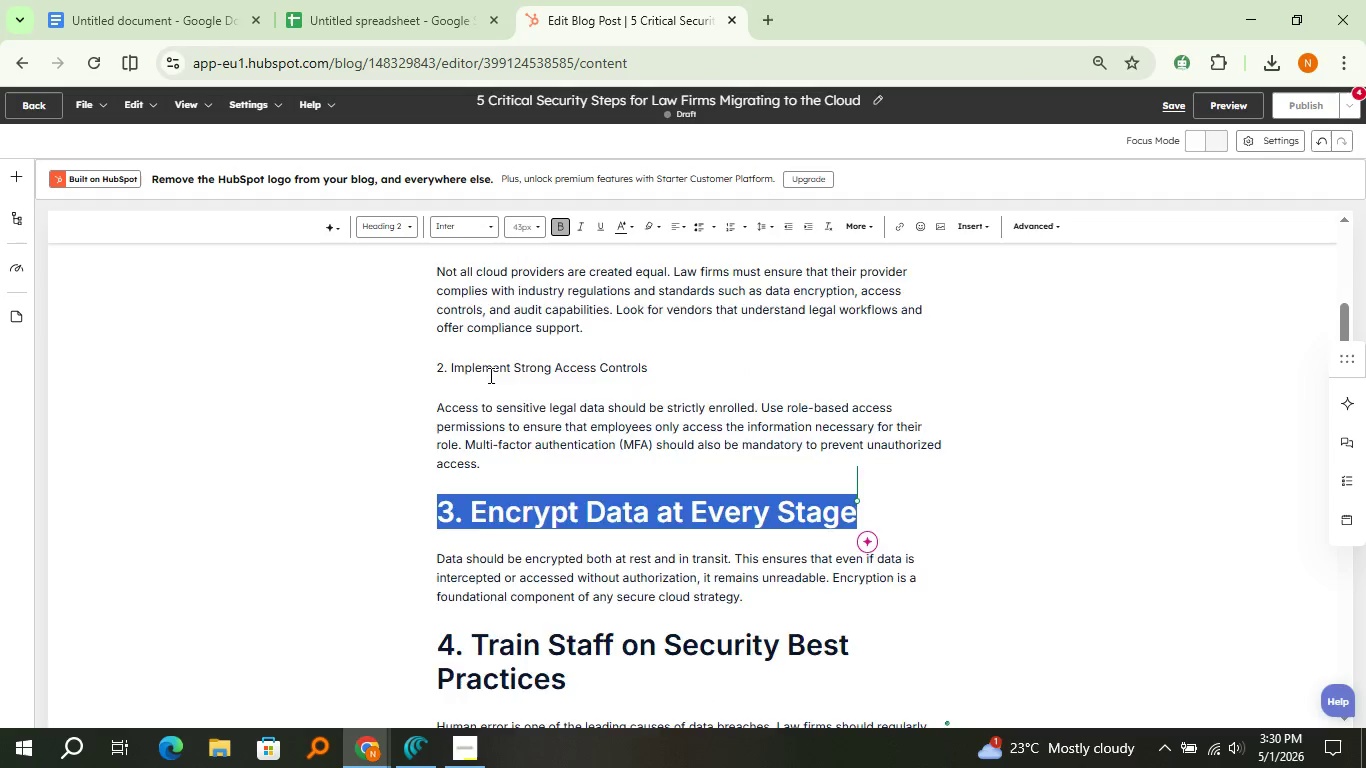 
scroll: coordinate [489, 375], scroll_direction: up, amount: 1.0
 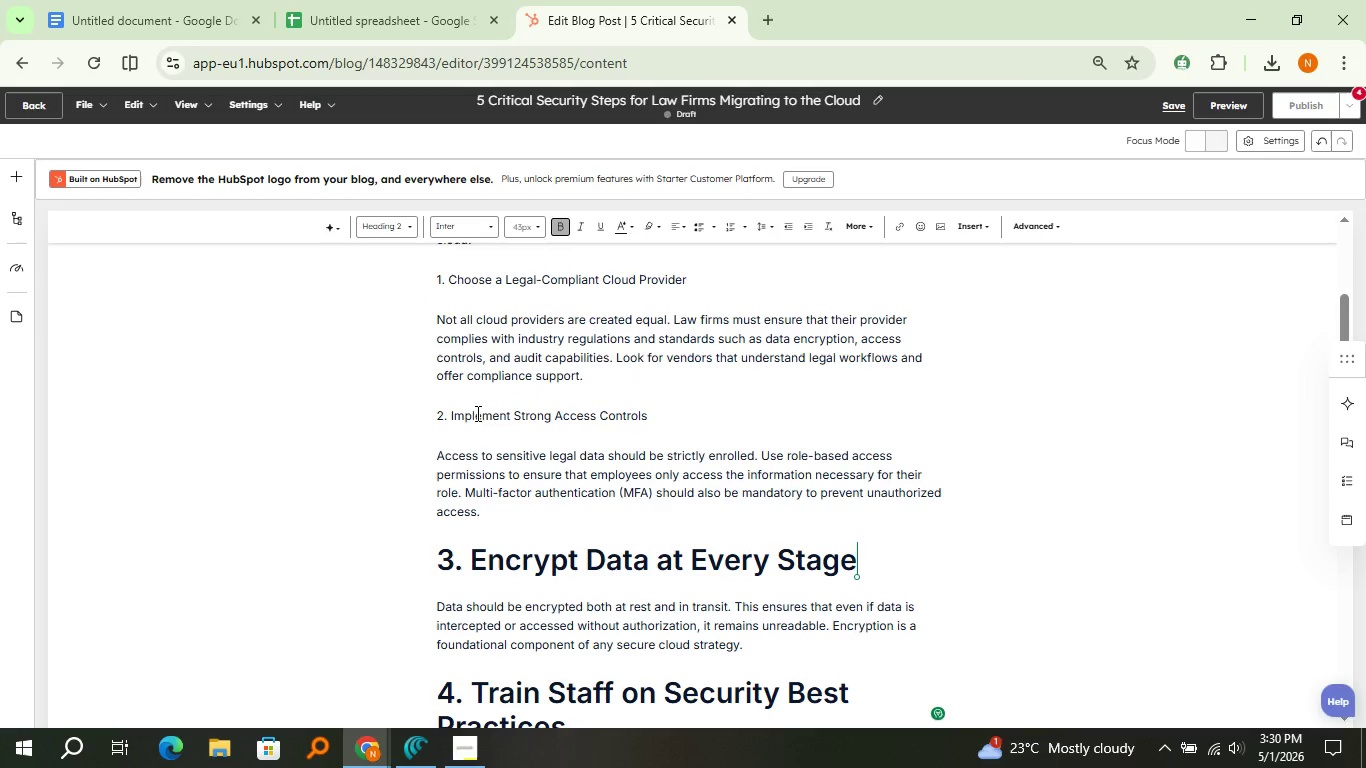 
double_click([476, 413])
 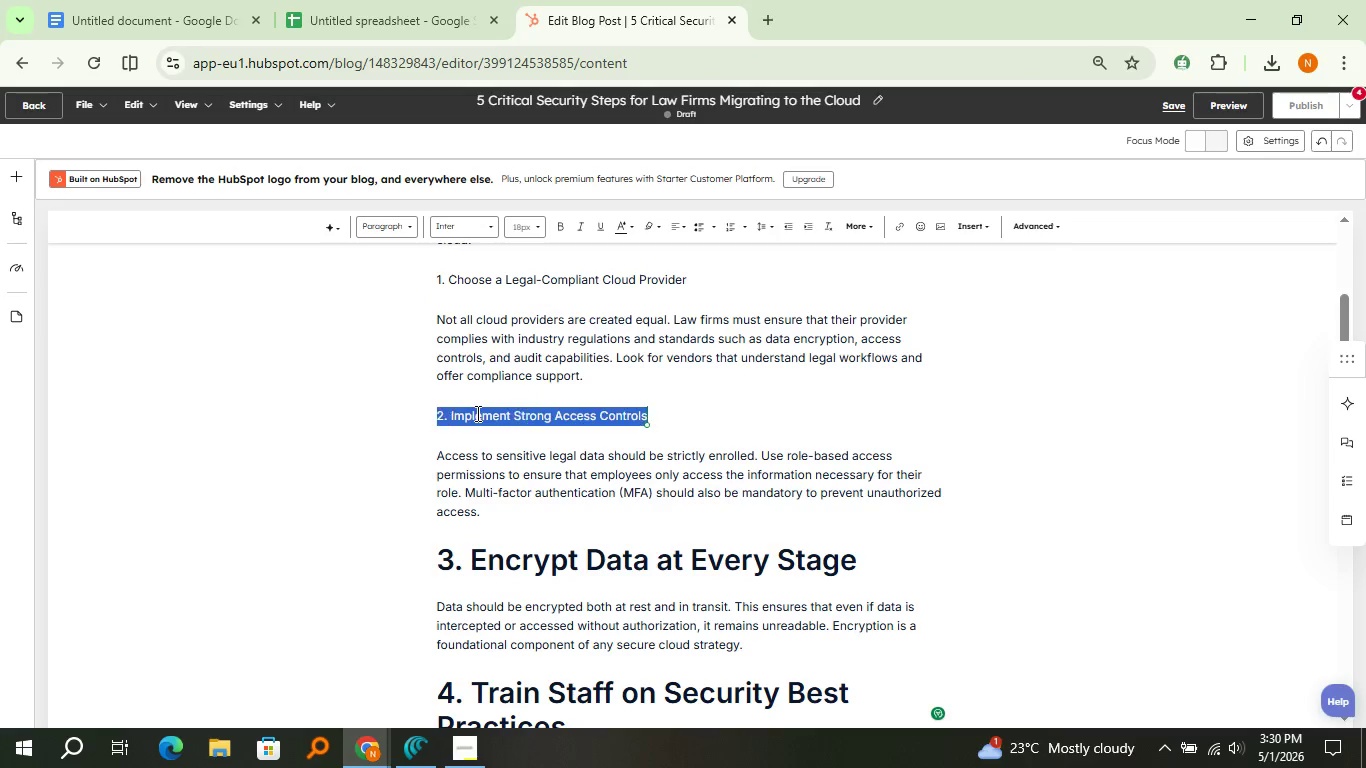 
triple_click([476, 413])
 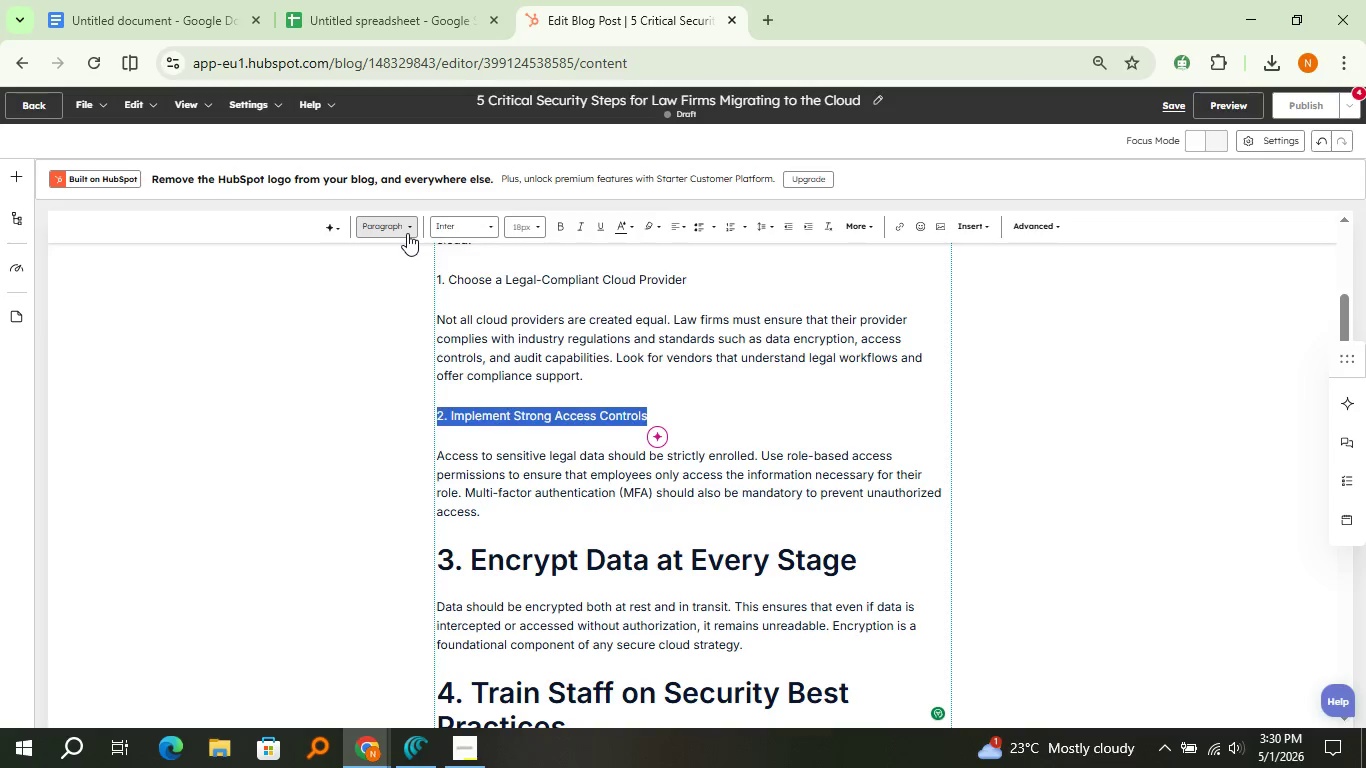 
left_click([407, 233])
 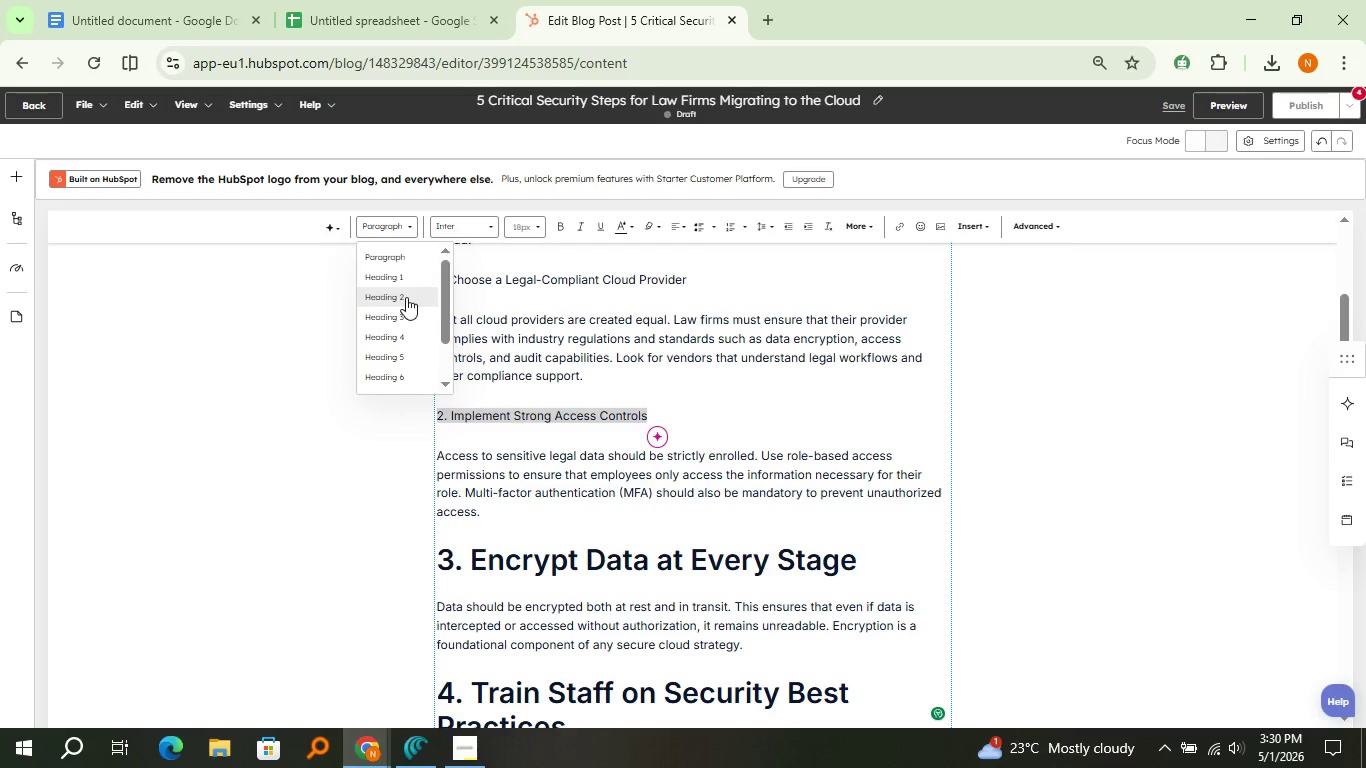 
left_click([406, 297])
 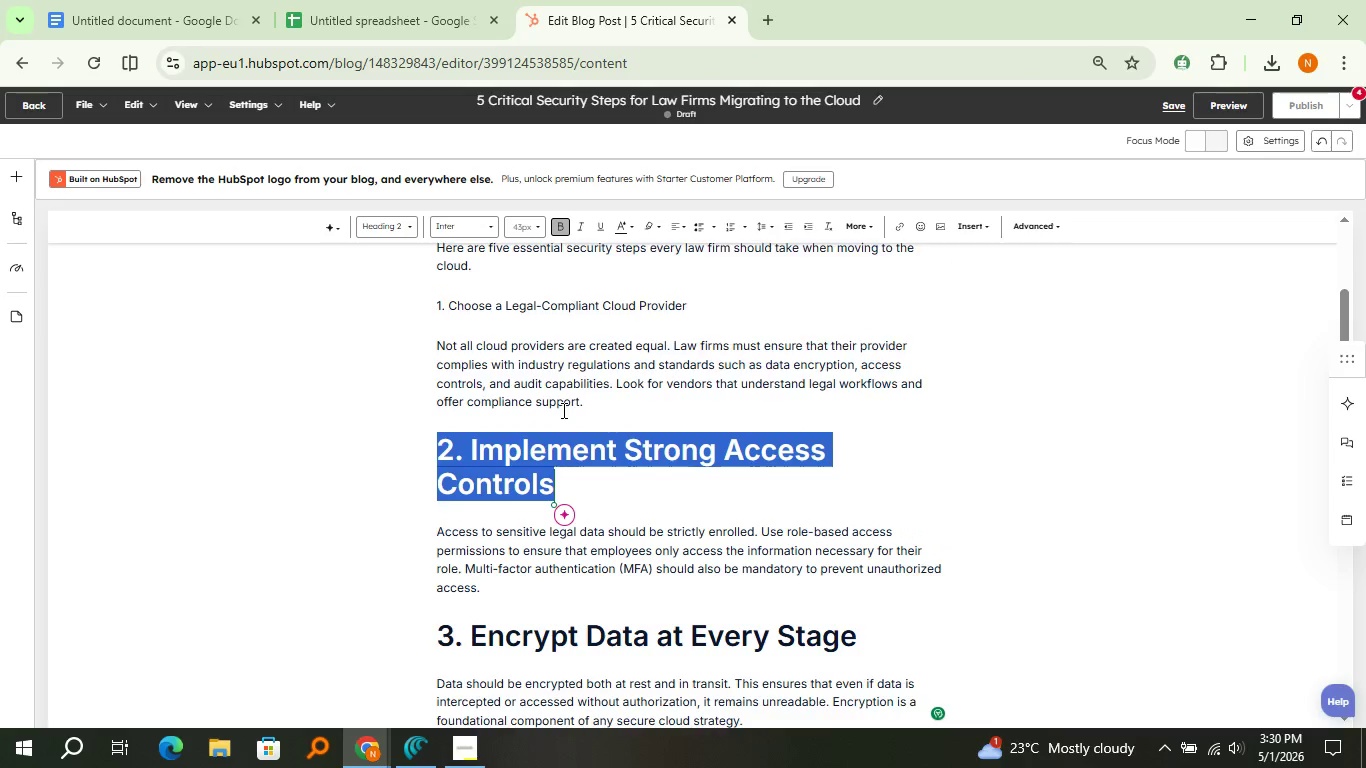 
scroll: coordinate [562, 410], scroll_direction: none, amount: 0.0
 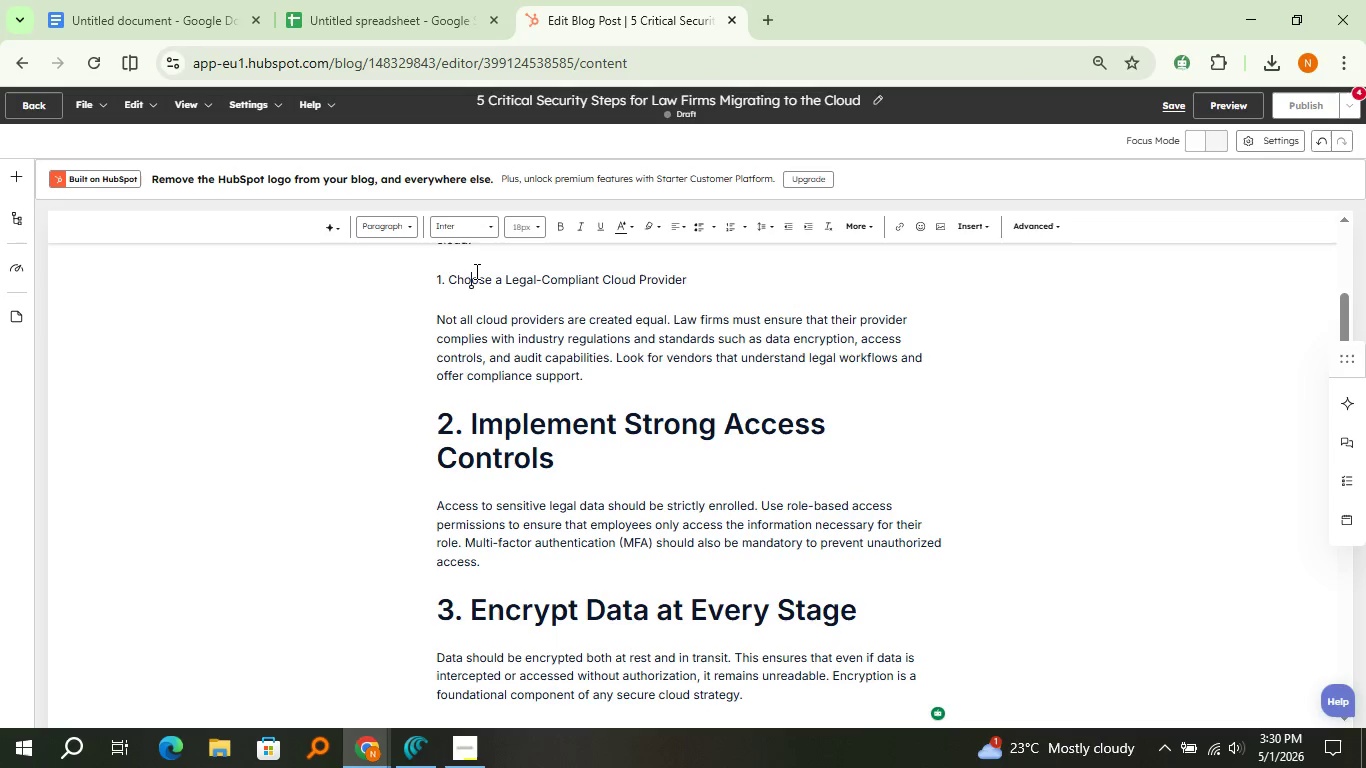 
double_click([475, 271])
 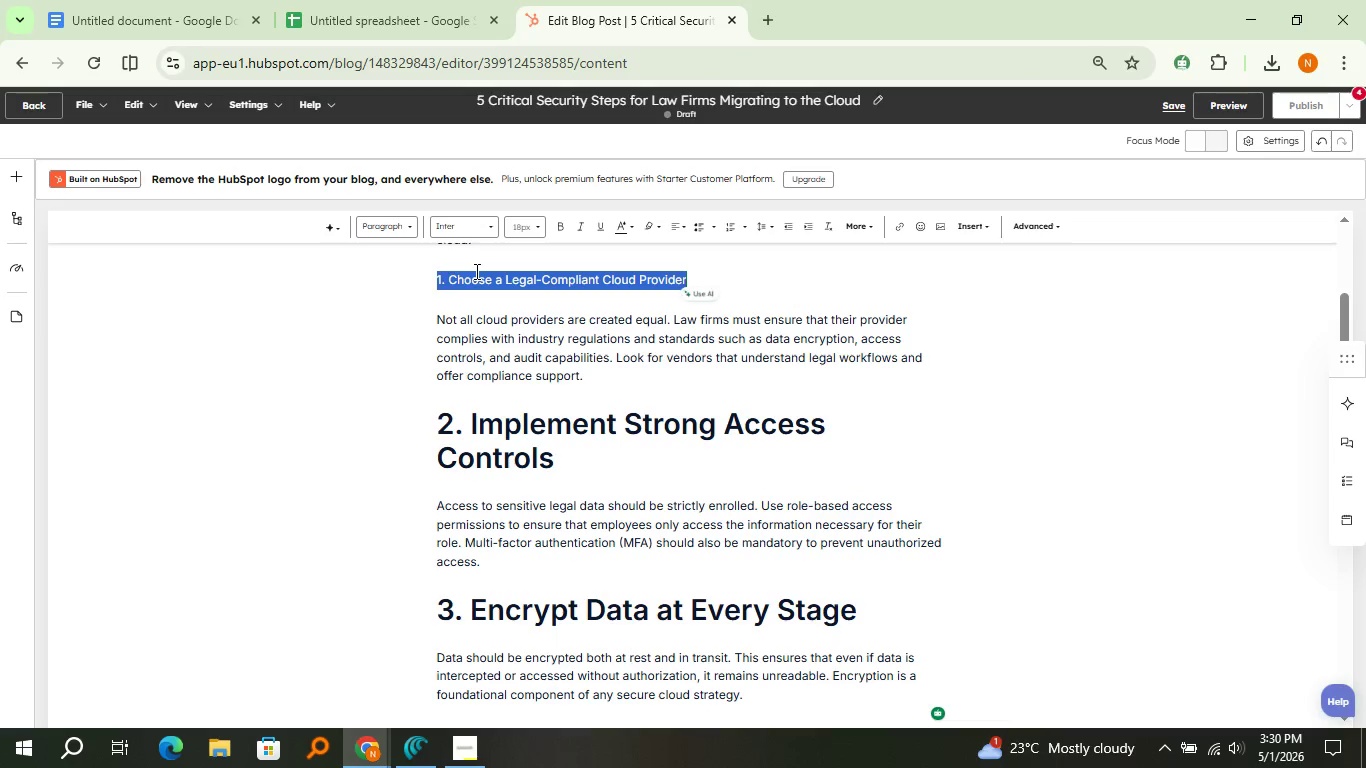 
triple_click([475, 271])
 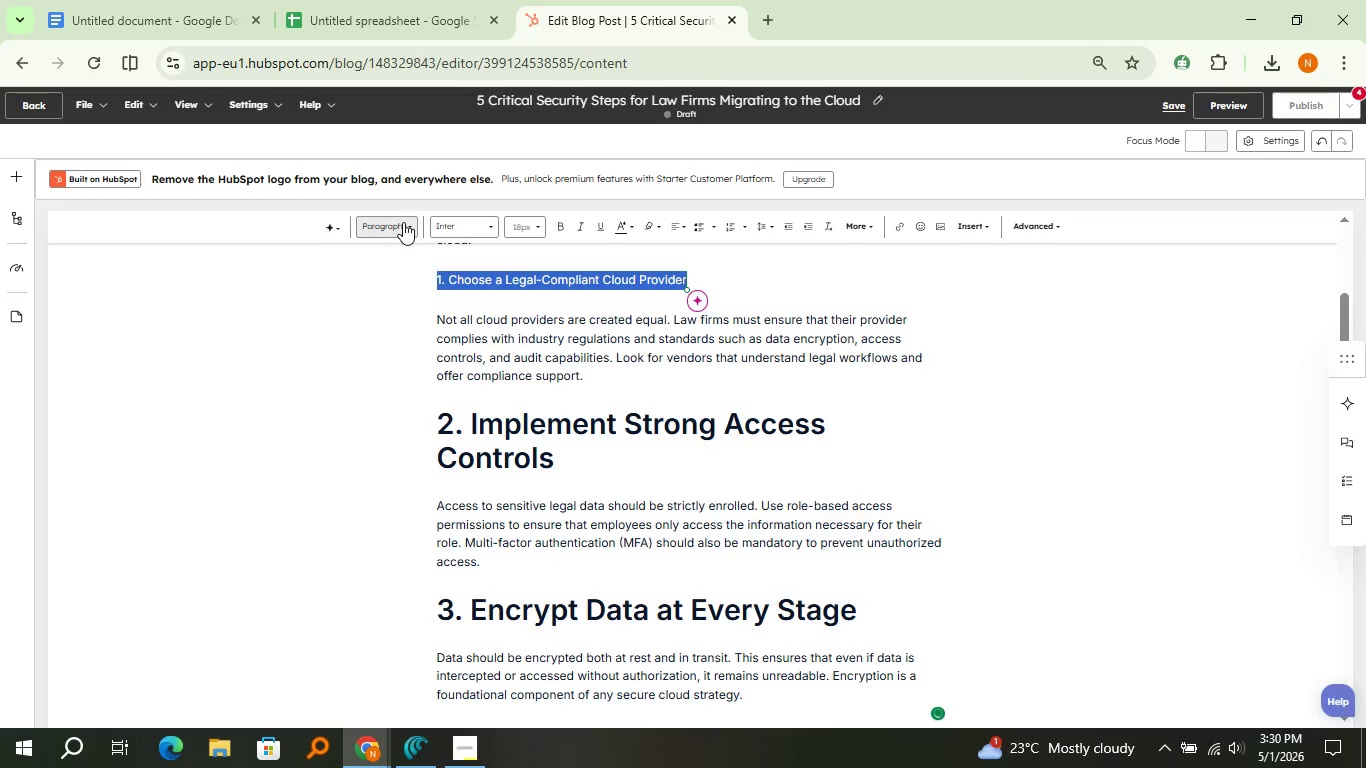 
left_click([403, 222])
 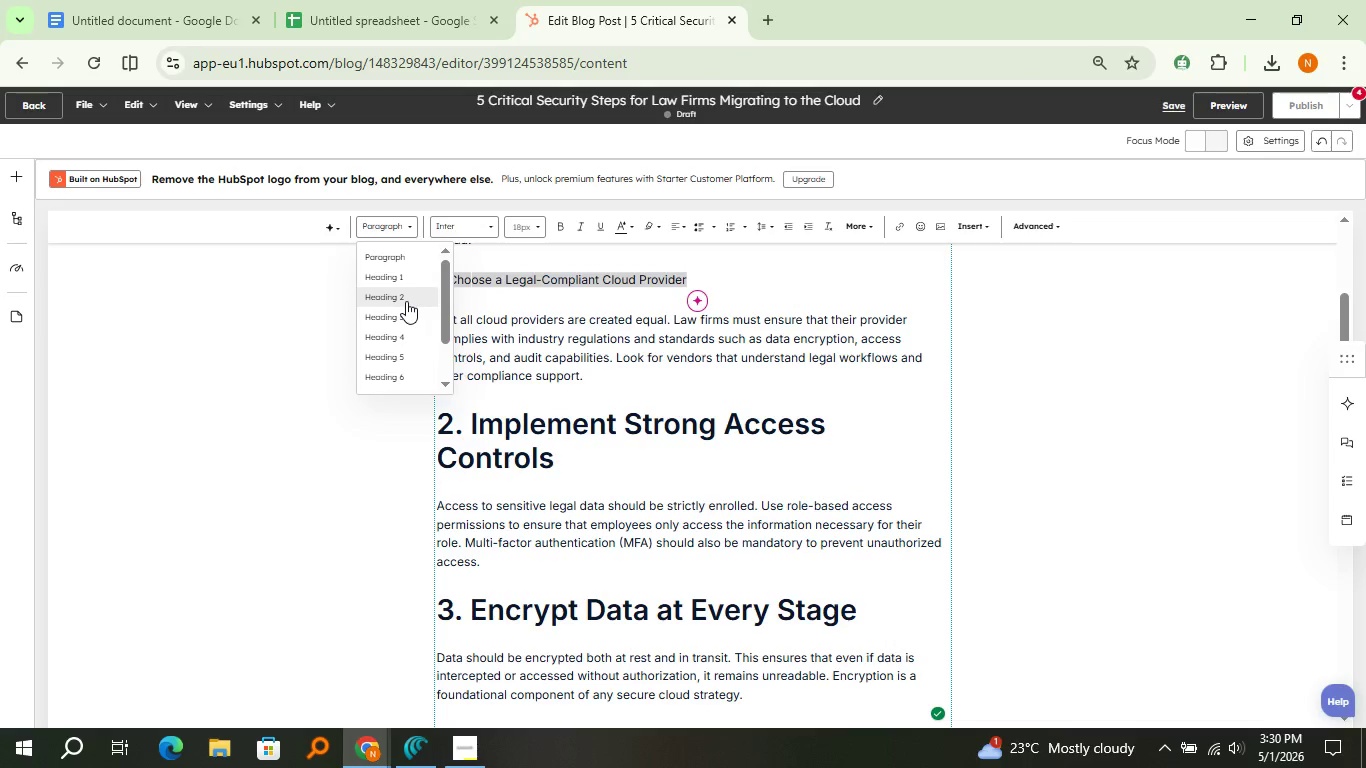 
left_click([406, 301])
 